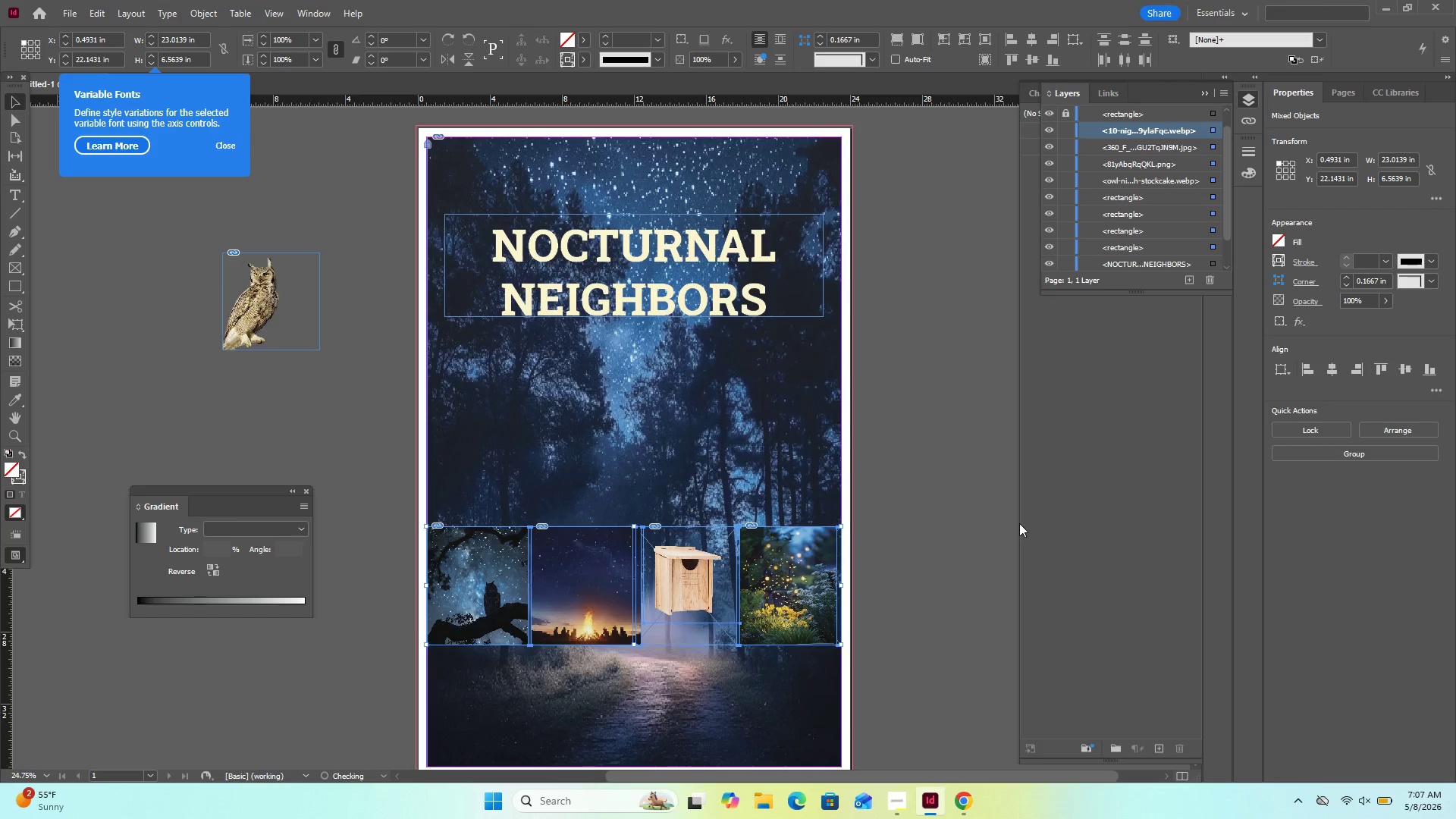 
key(ArrowDown)
 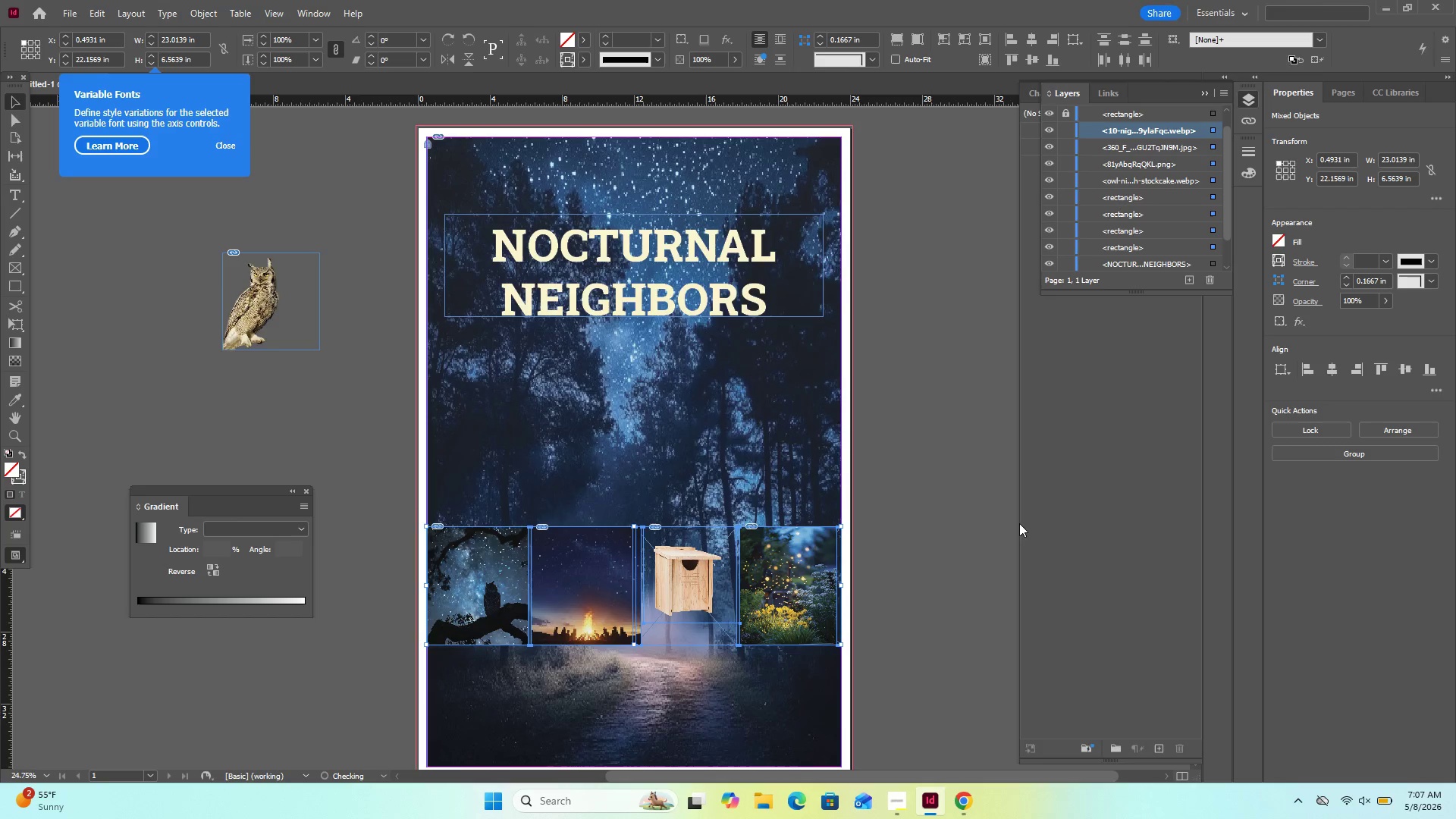 
key(ArrowDown)
 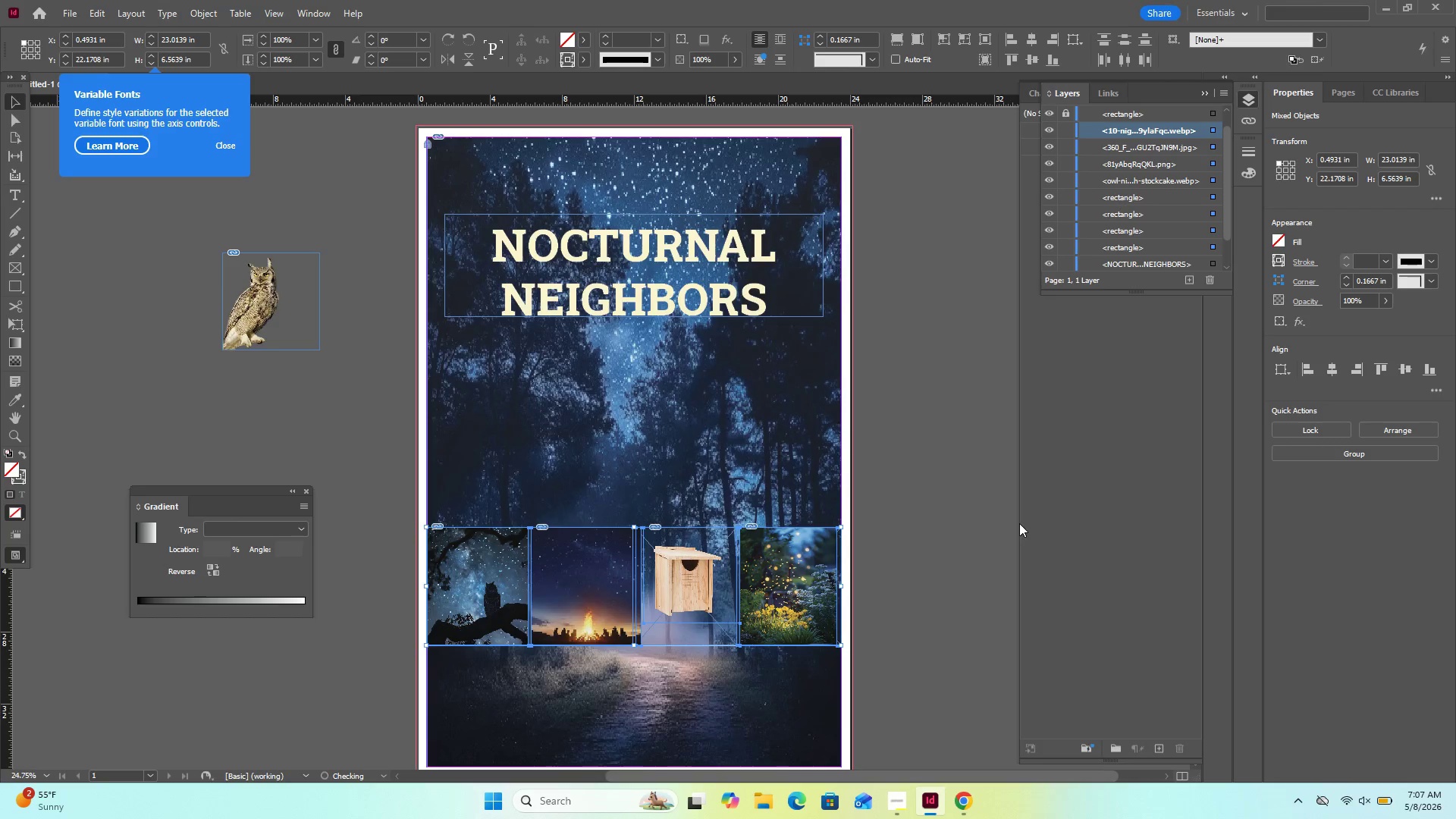 
key(ArrowDown)
 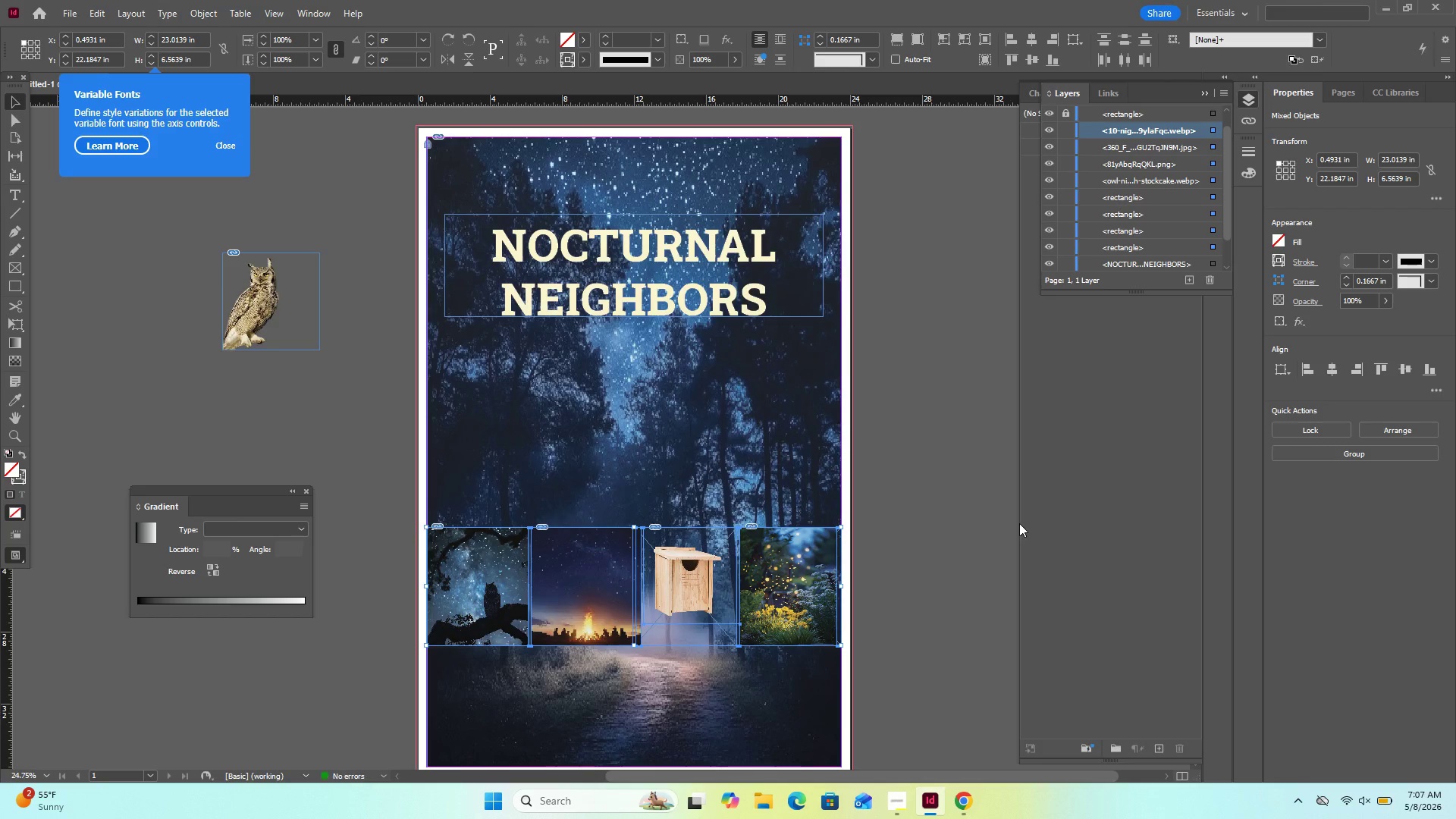 
hold_key(key=ArrowDown, duration=1.09)
 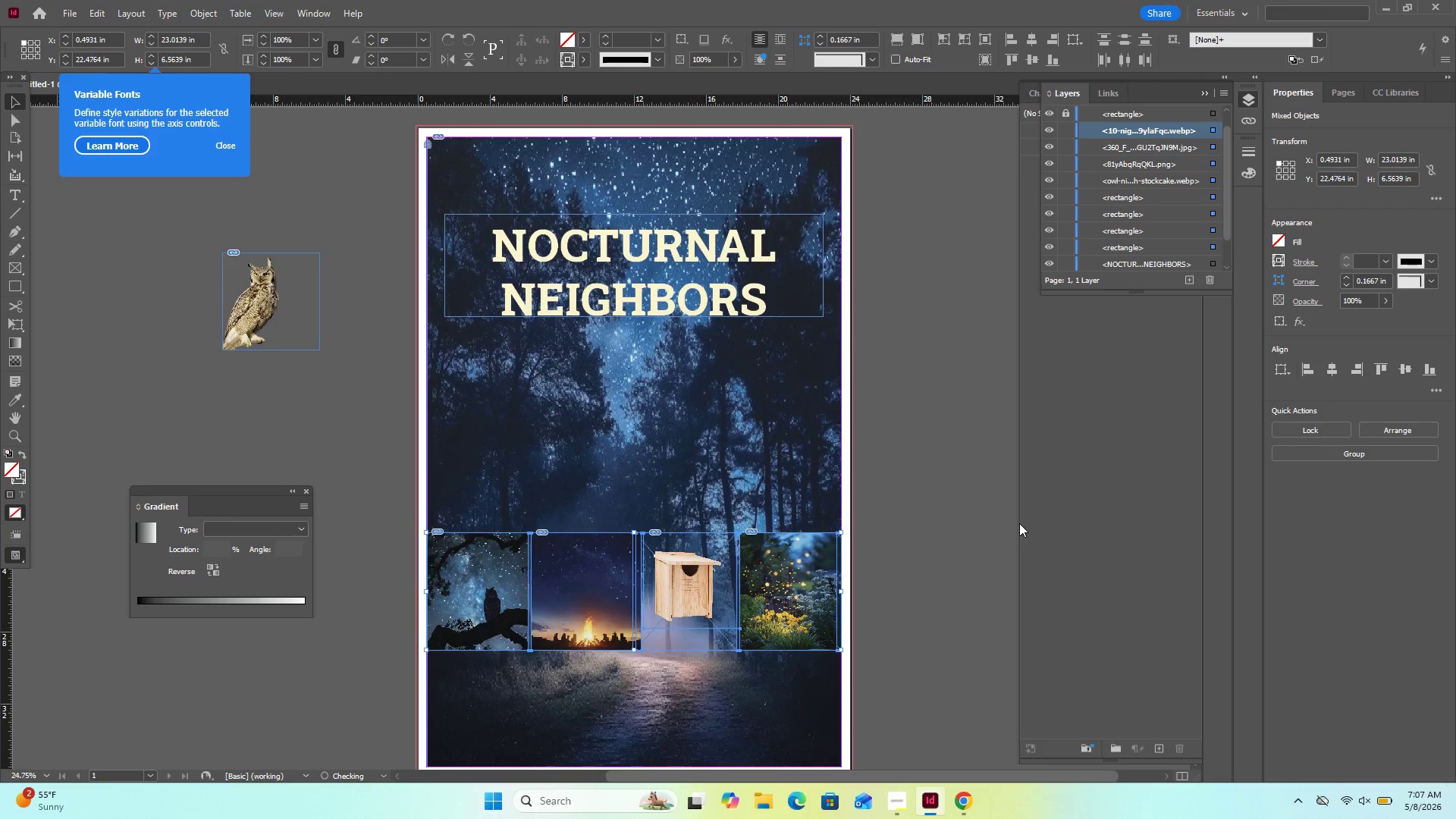 
key(ArrowDown)
 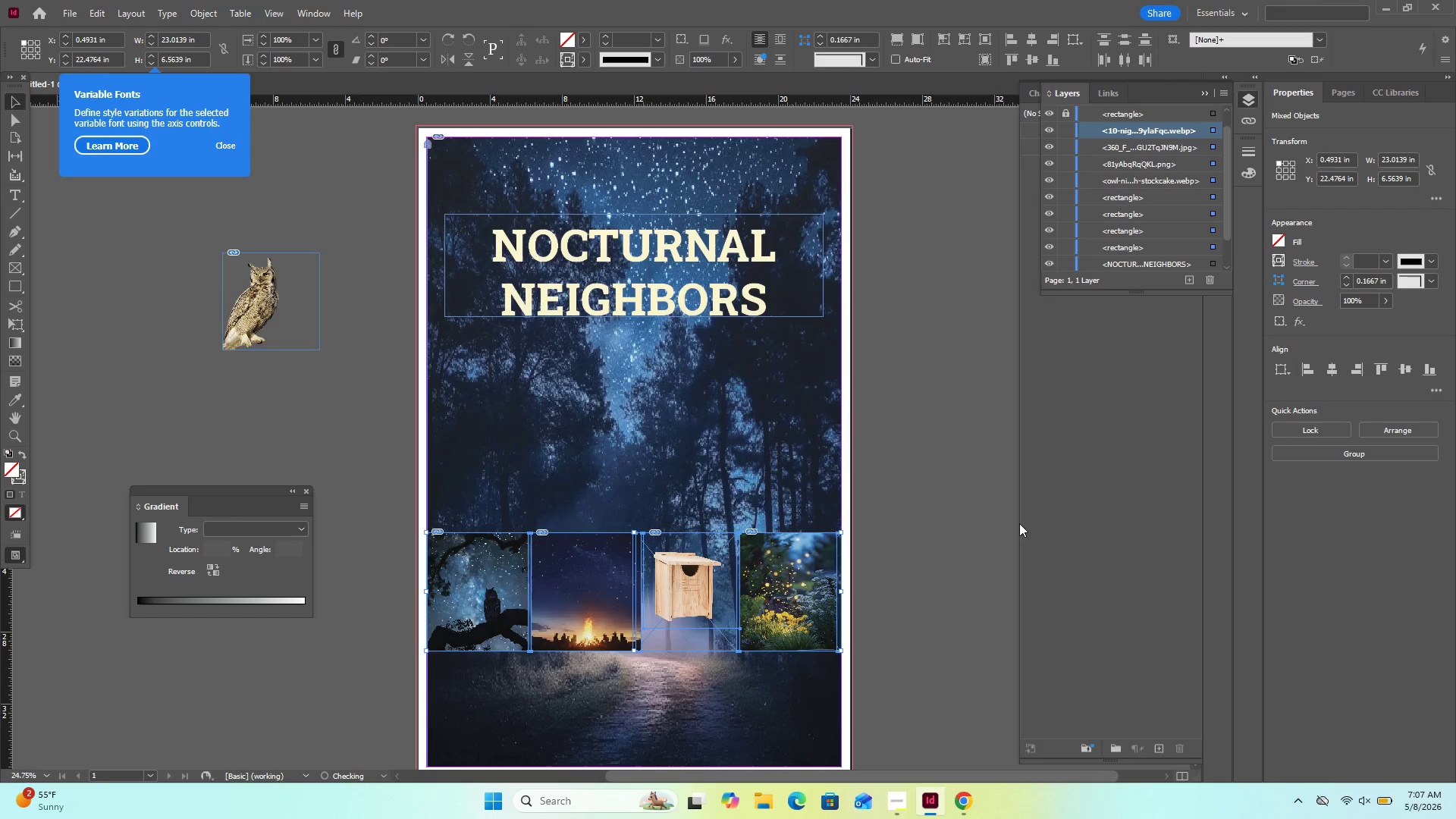 
key(ArrowDown)
 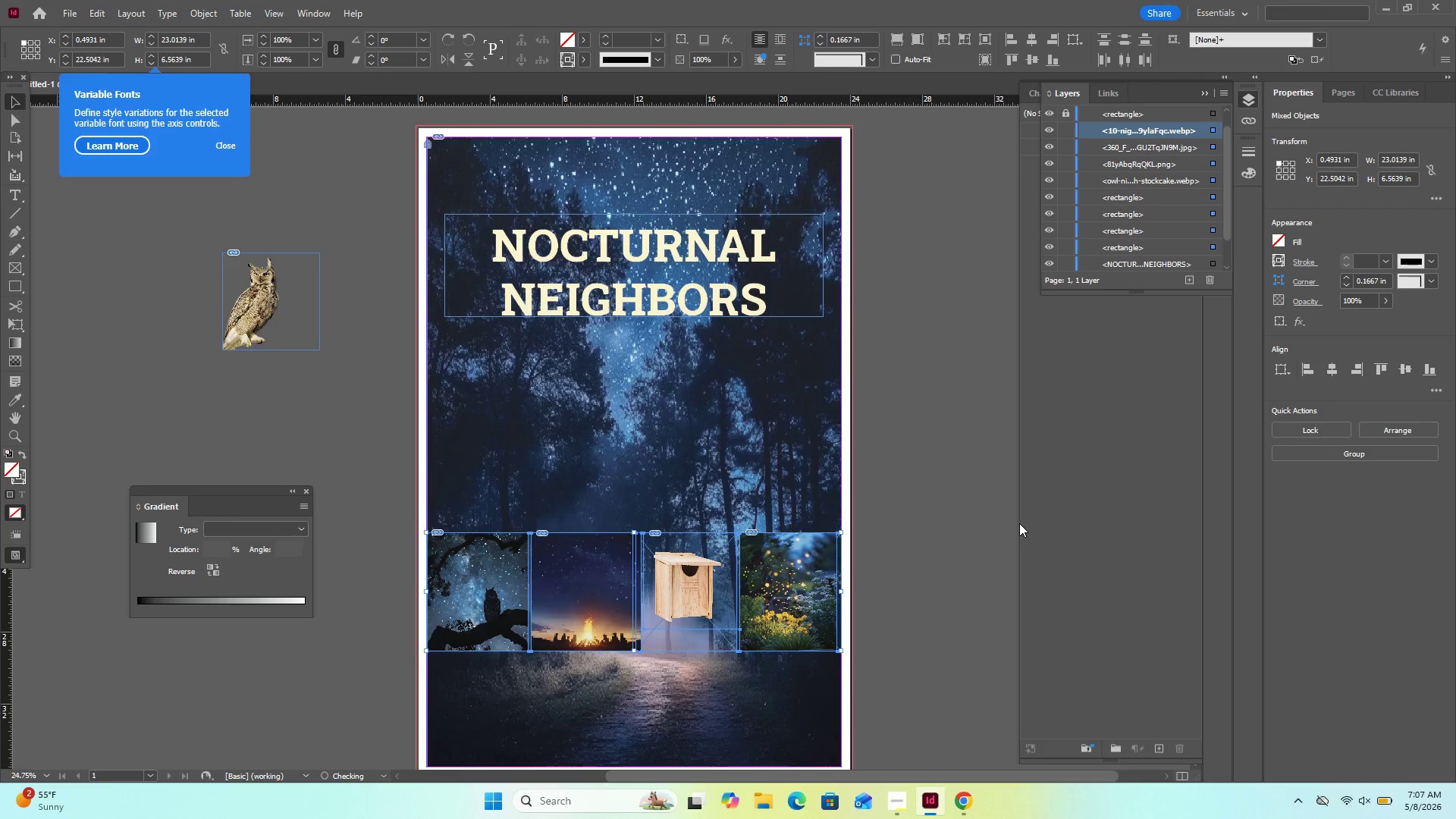 
key(ArrowDown)
 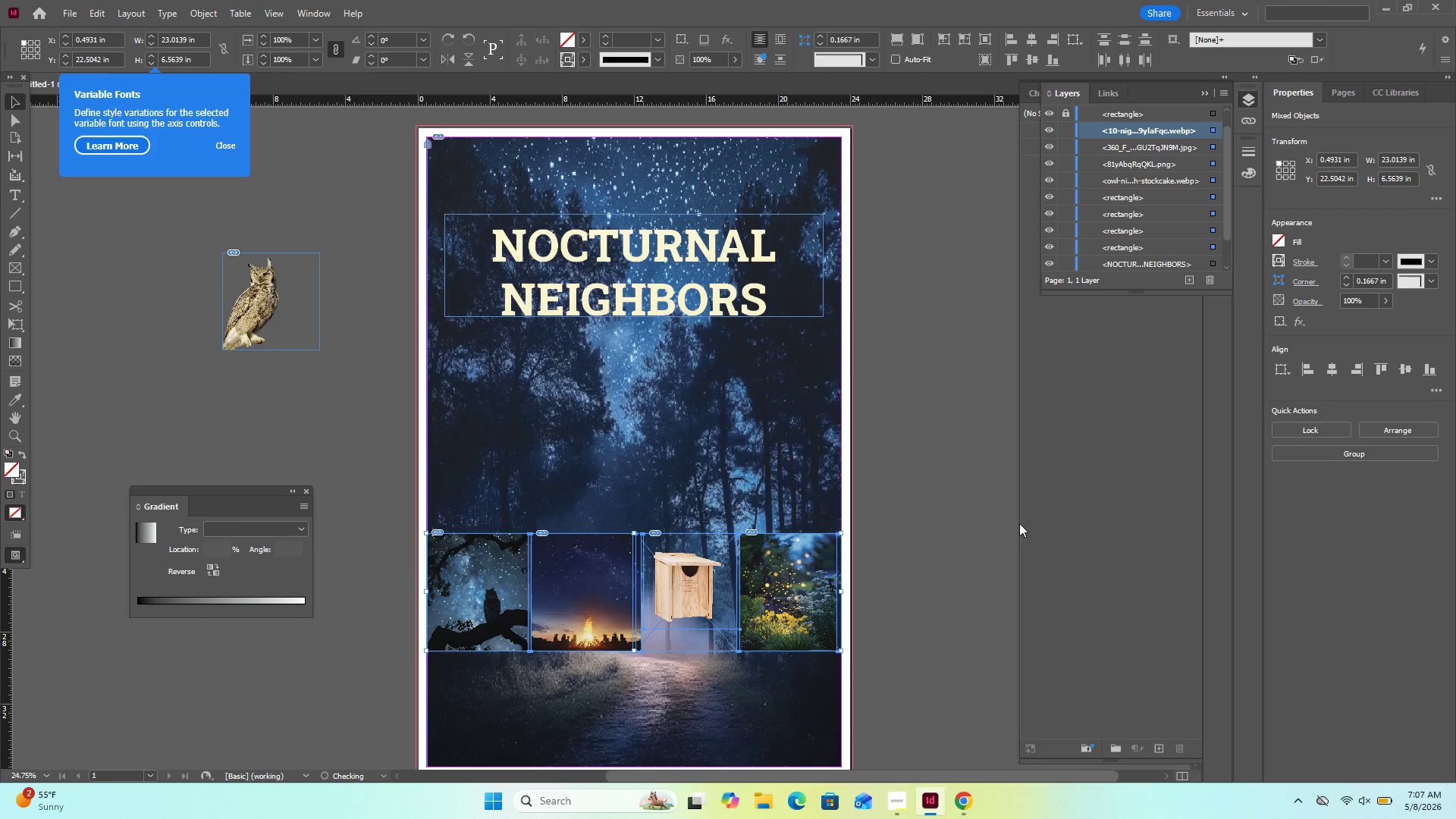 
key(ArrowDown)
 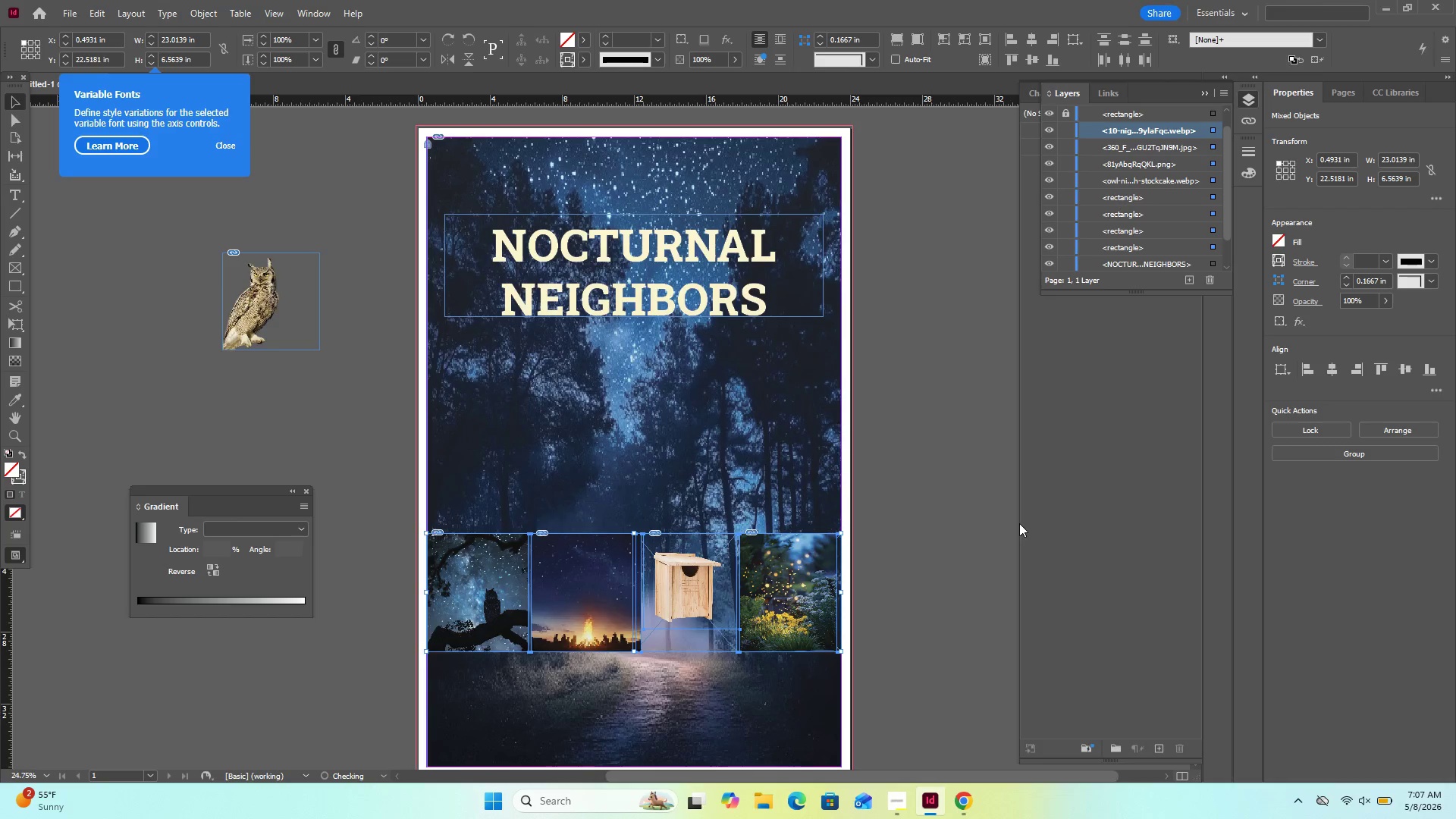 
key(ArrowDown)
 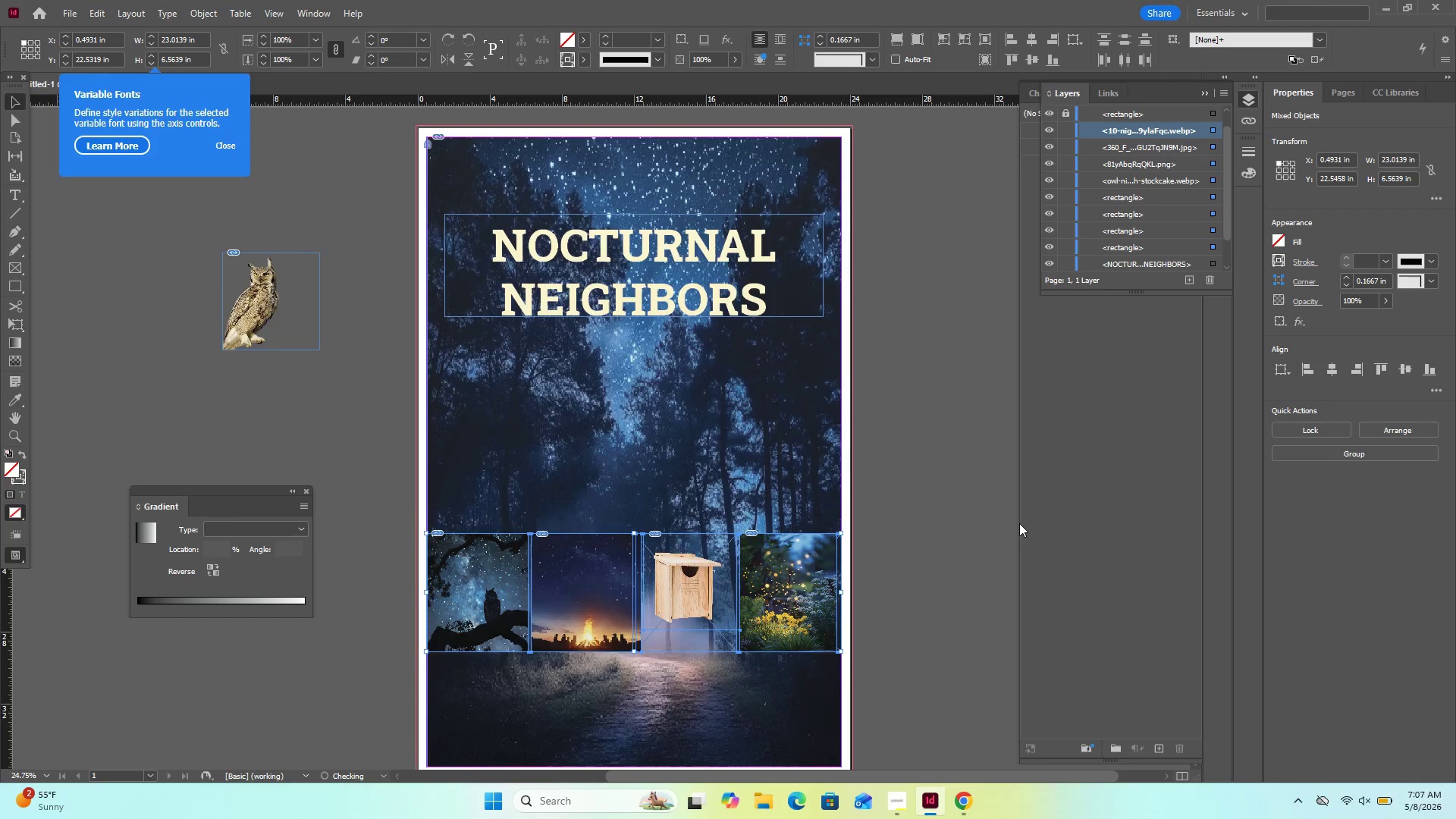 
key(ArrowDown)
 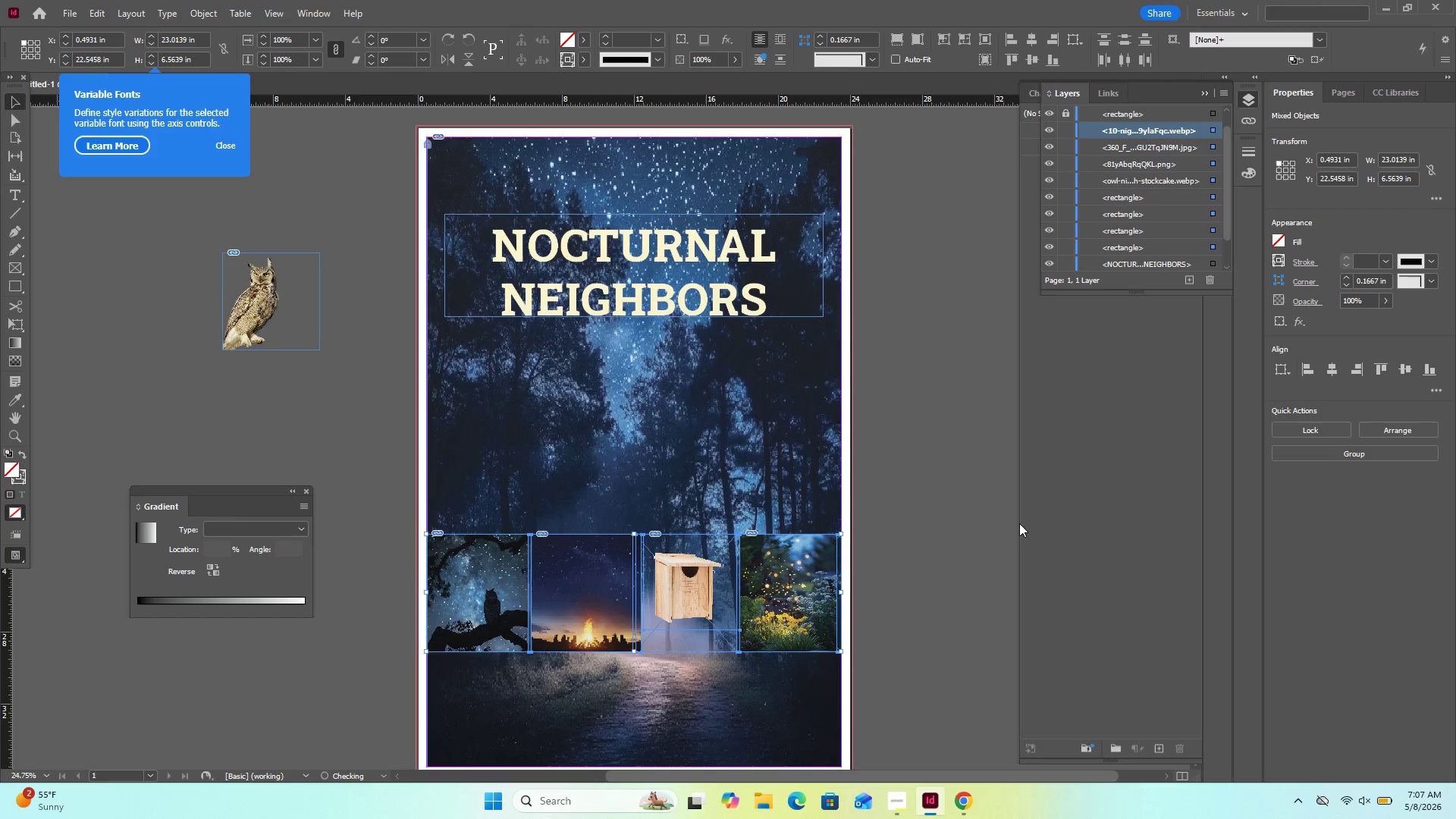 
hold_key(key=ArrowDown, duration=1.14)
 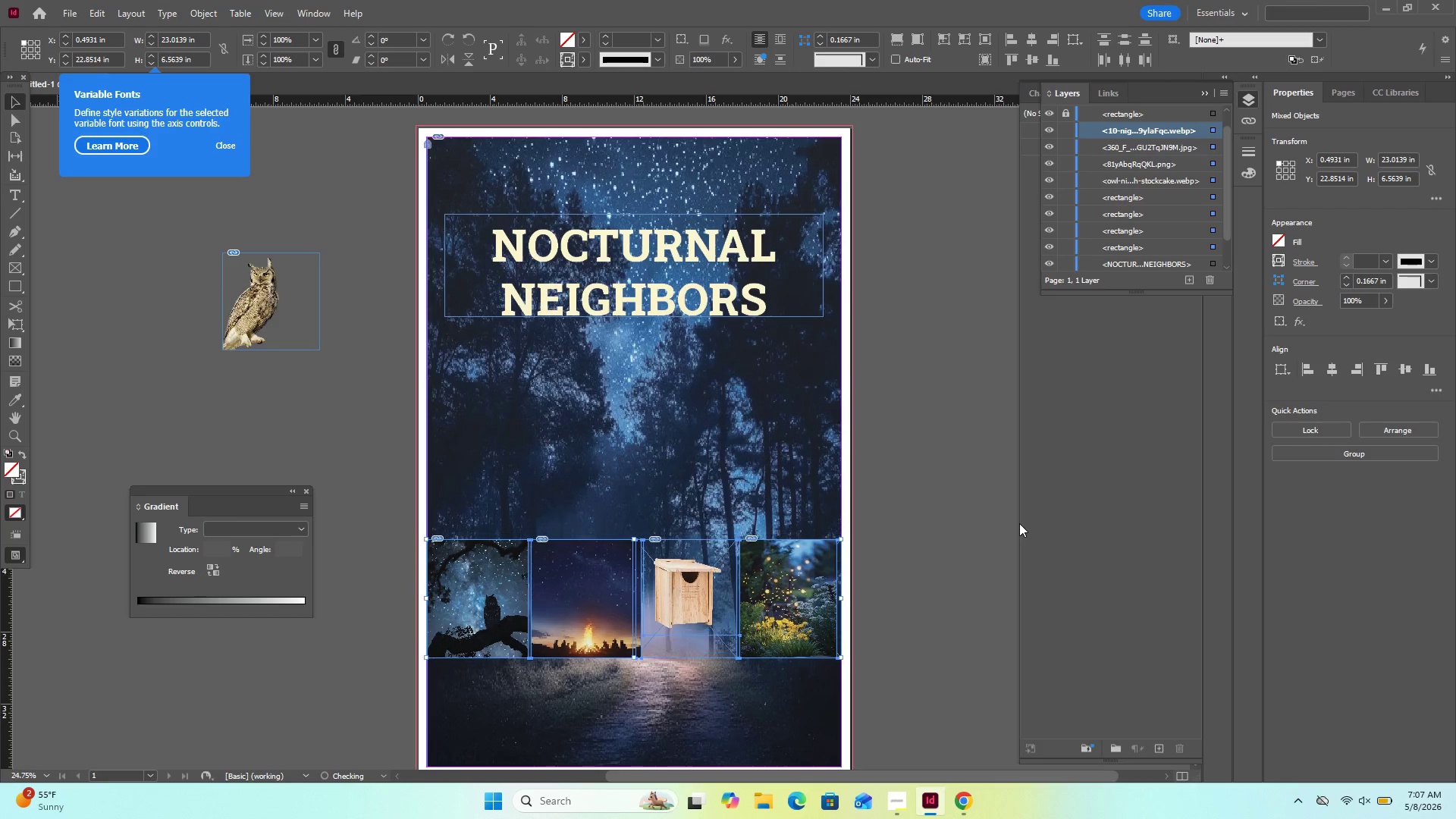 
key(ArrowDown)
 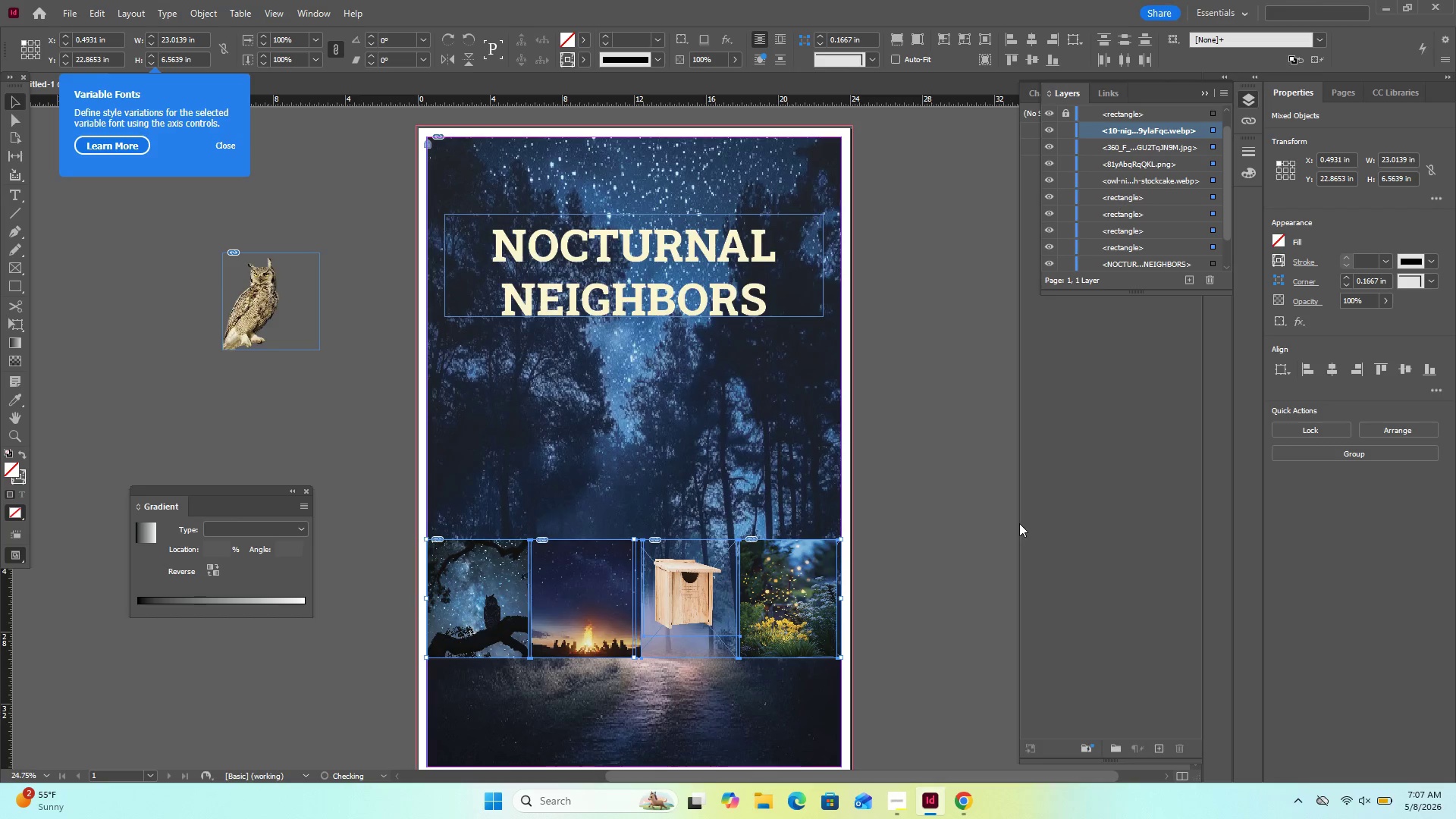 
key(ArrowDown)
 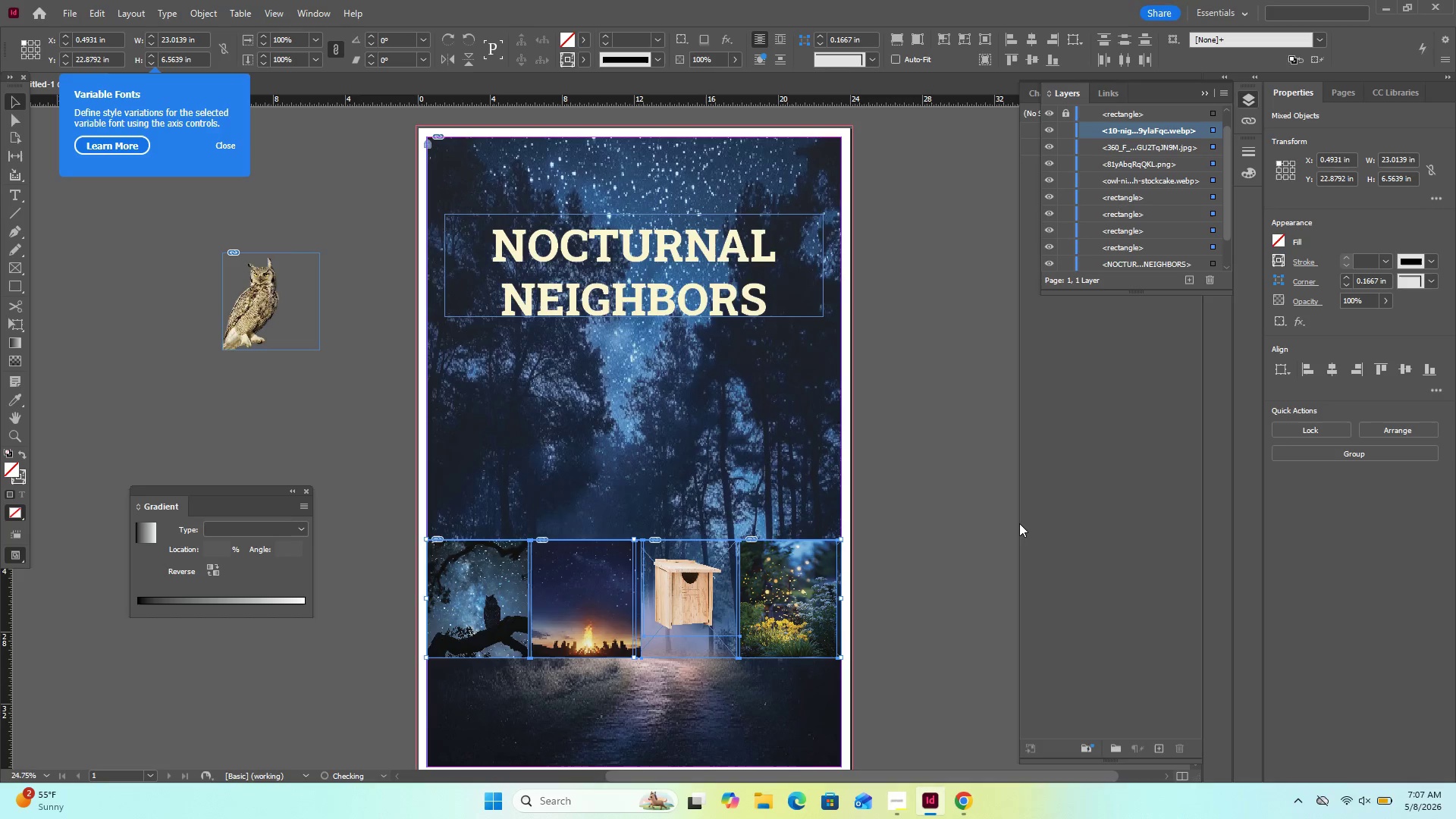 
key(ArrowDown)
 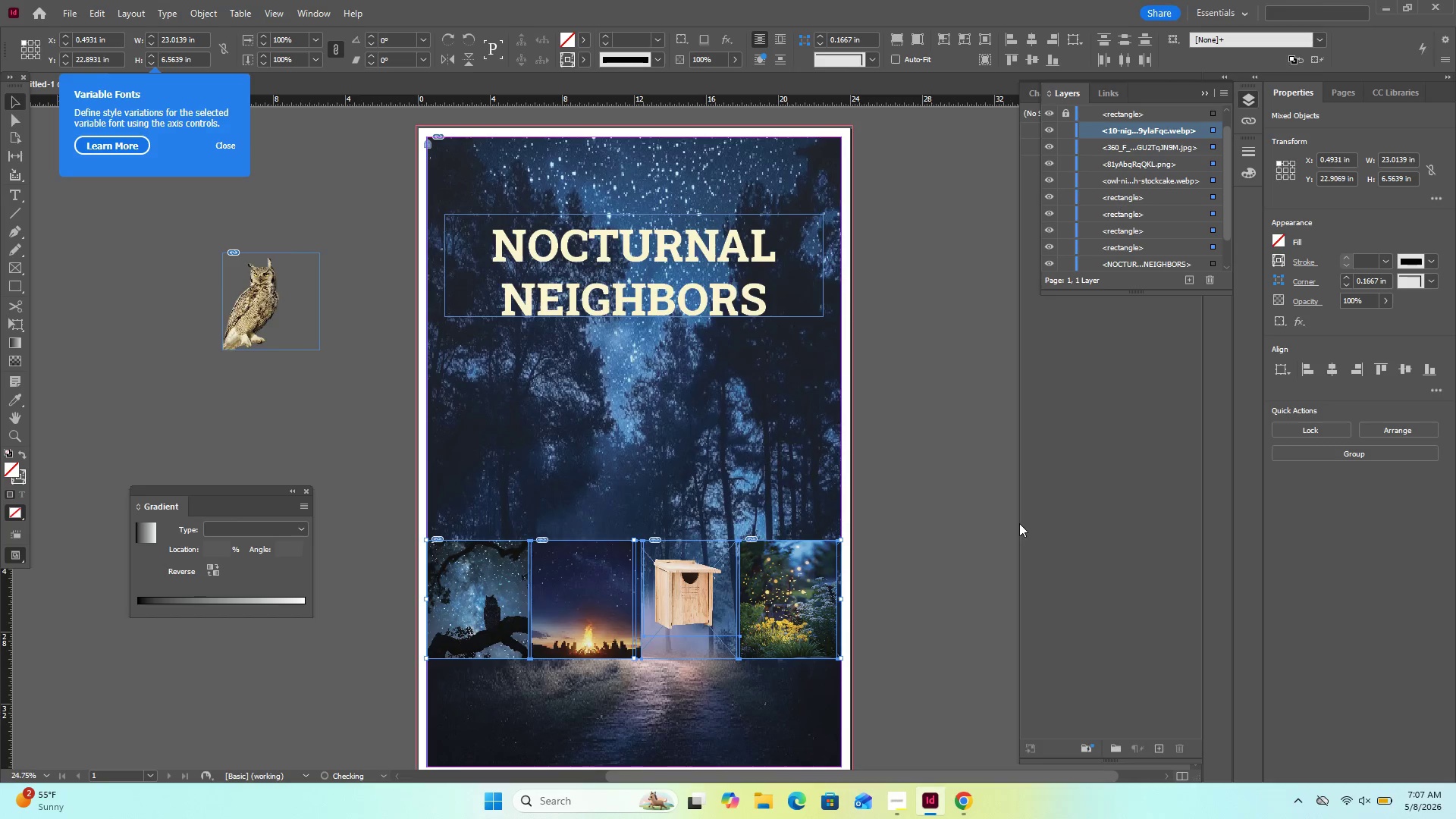 
key(ArrowDown)
 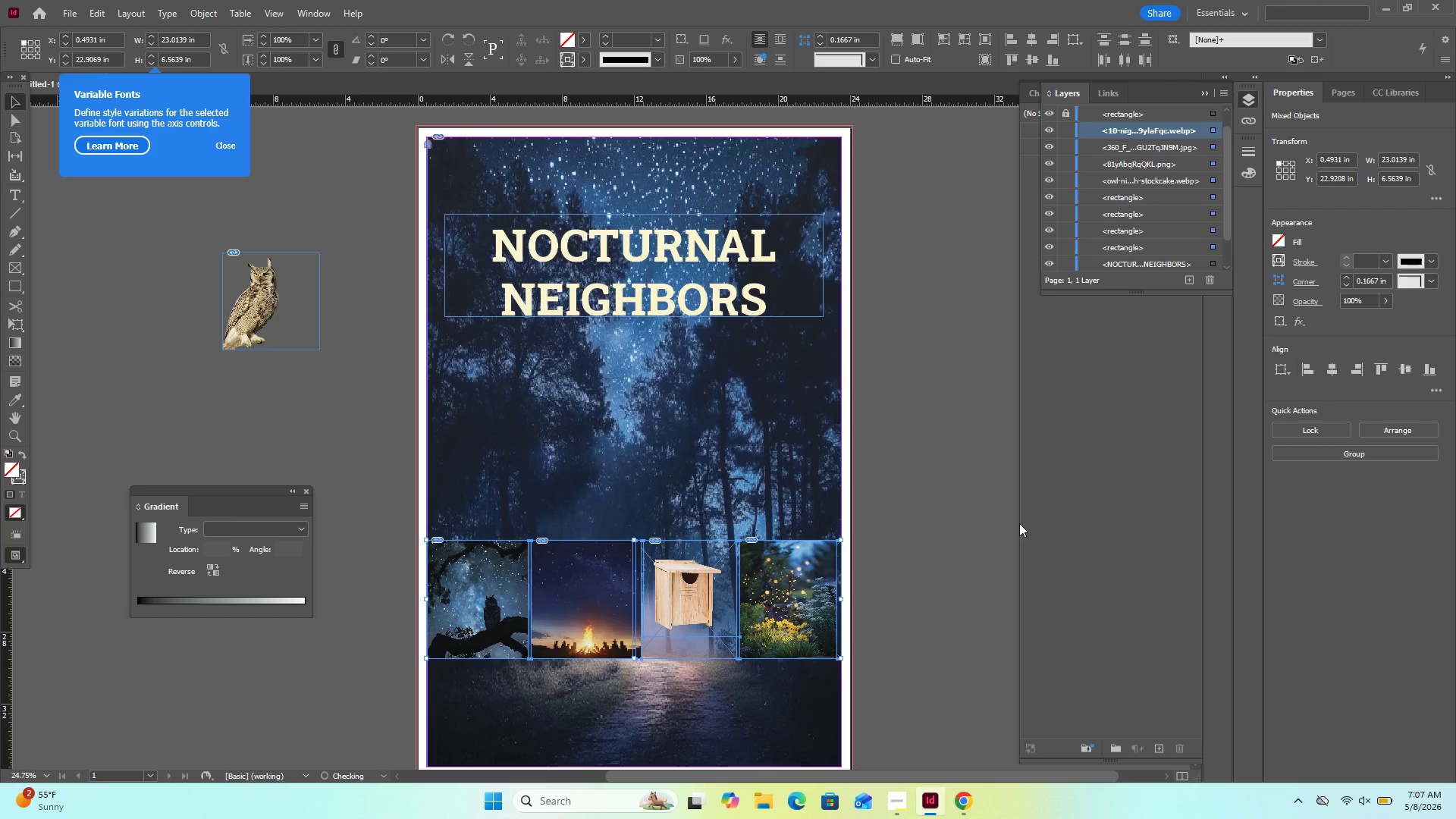 
key(ArrowDown)
 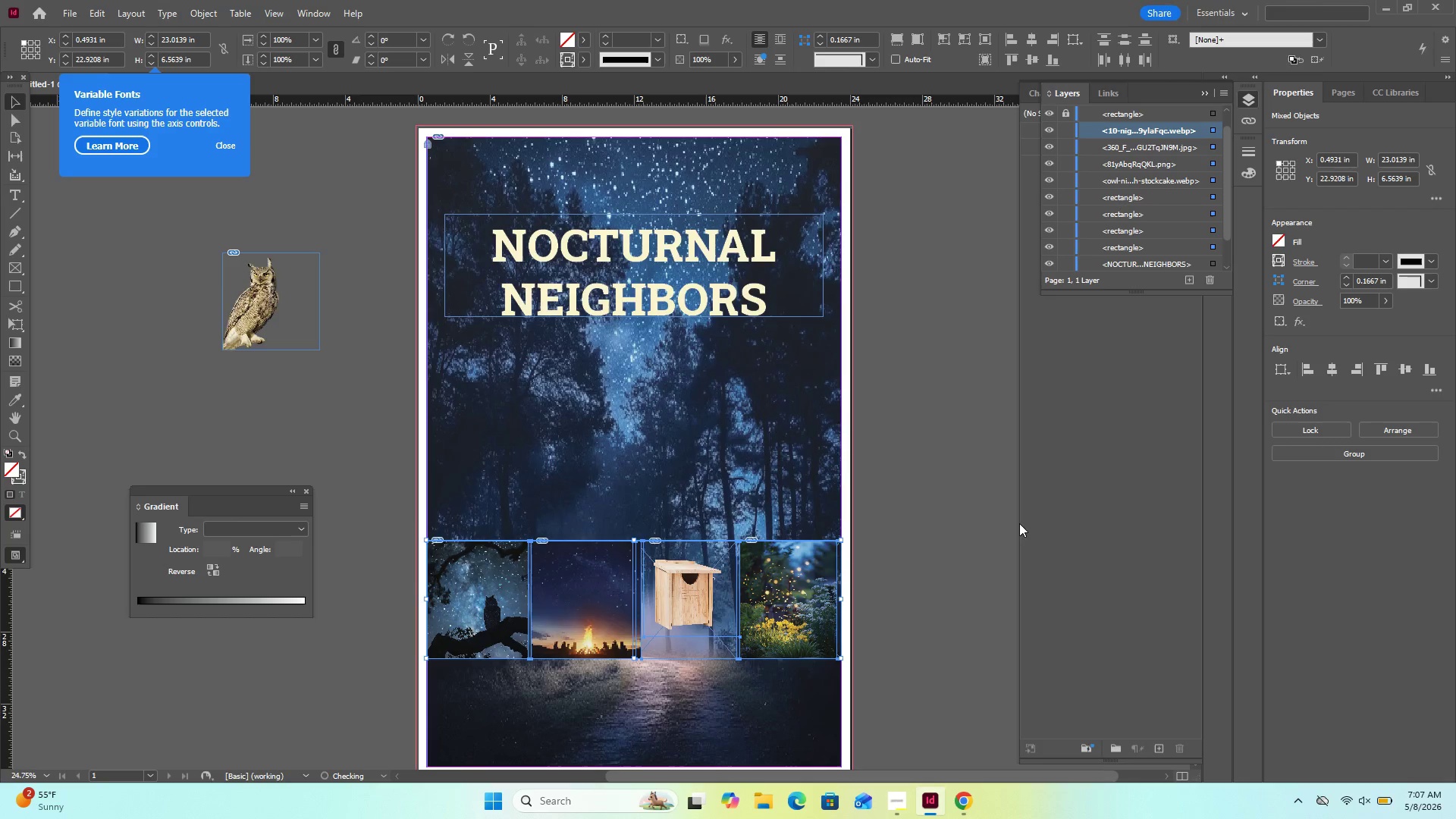 
key(ArrowDown)
 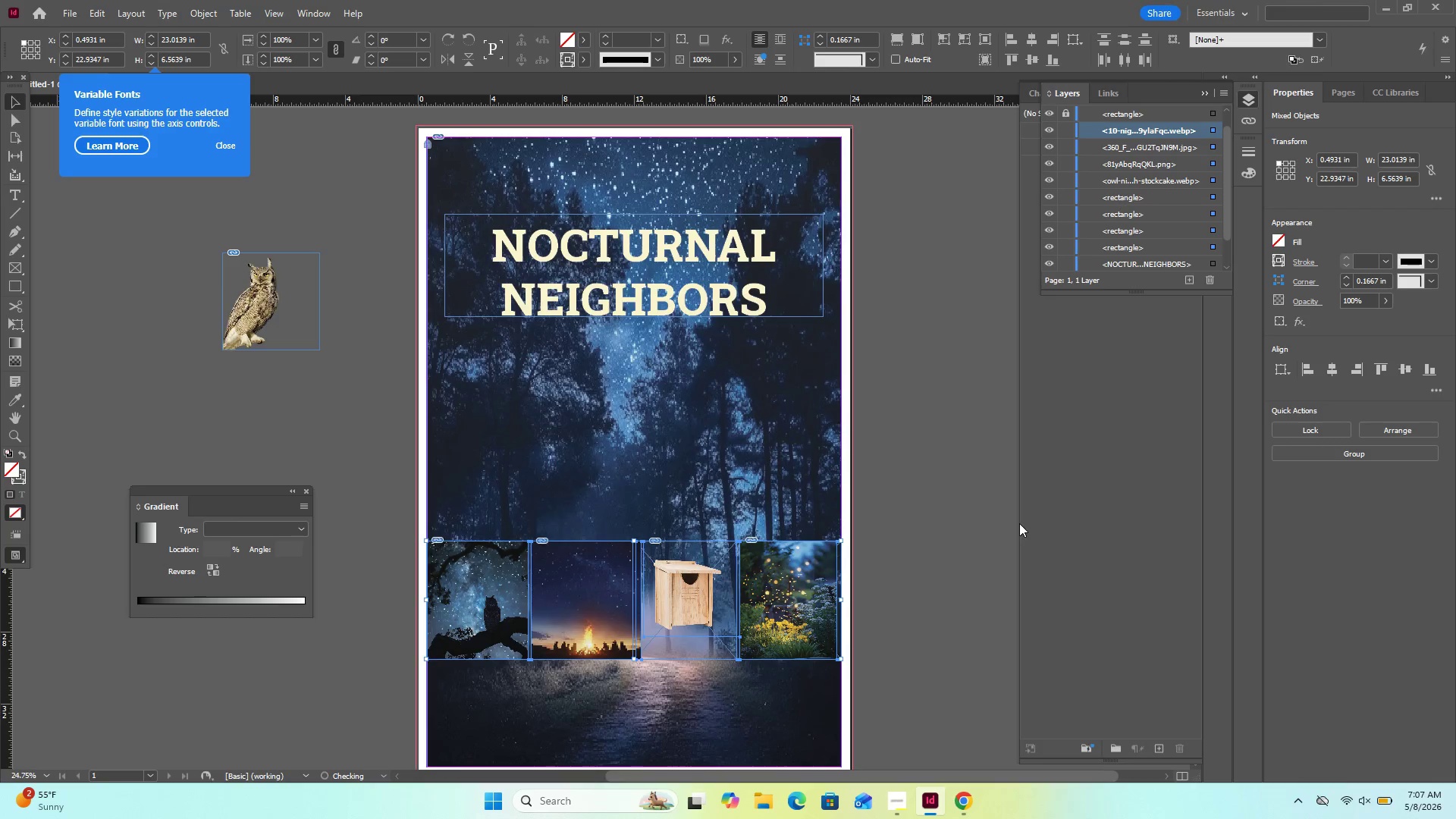 
key(ArrowDown)
 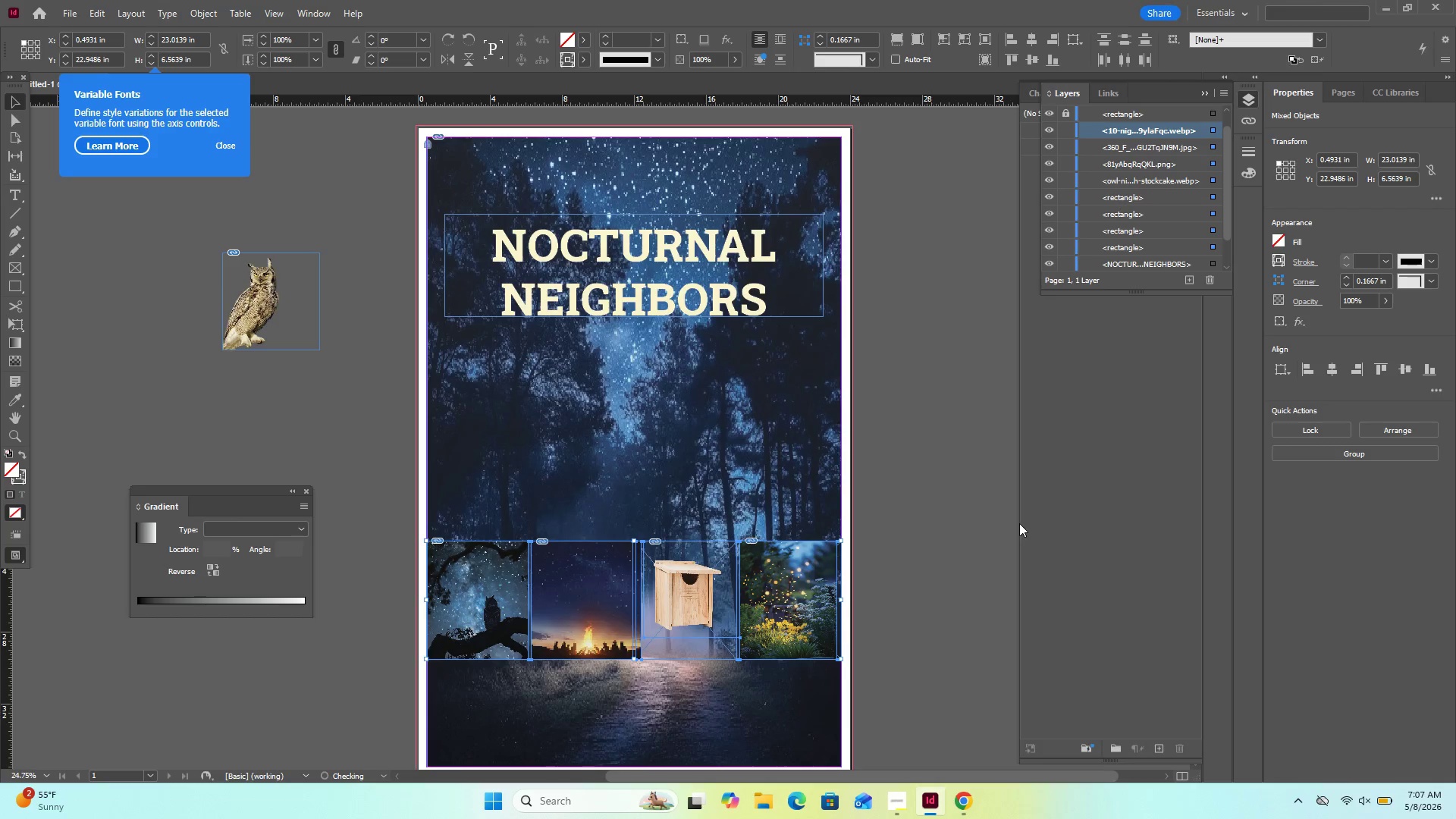 
key(ArrowDown)
 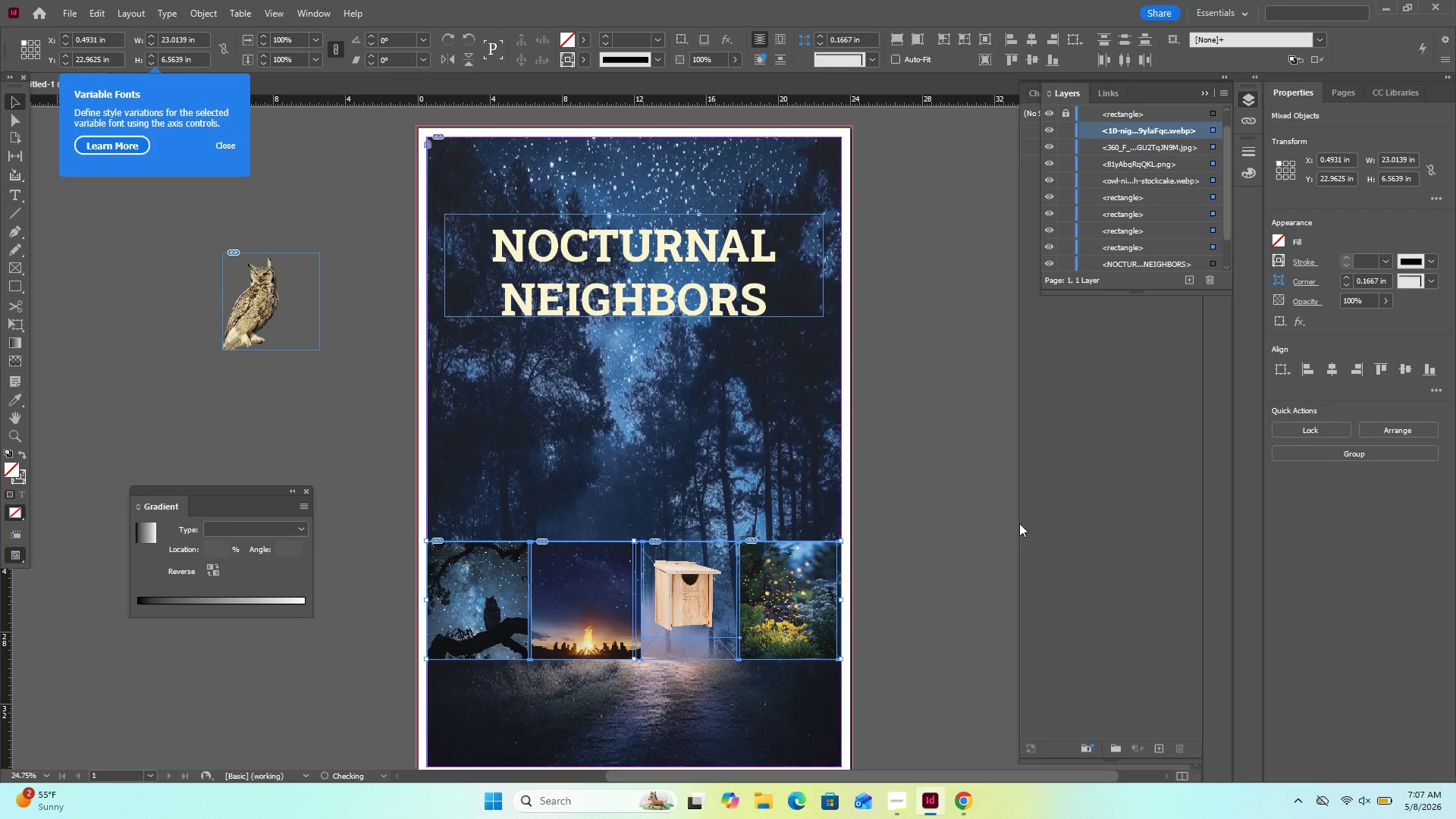 
key(ArrowDown)
 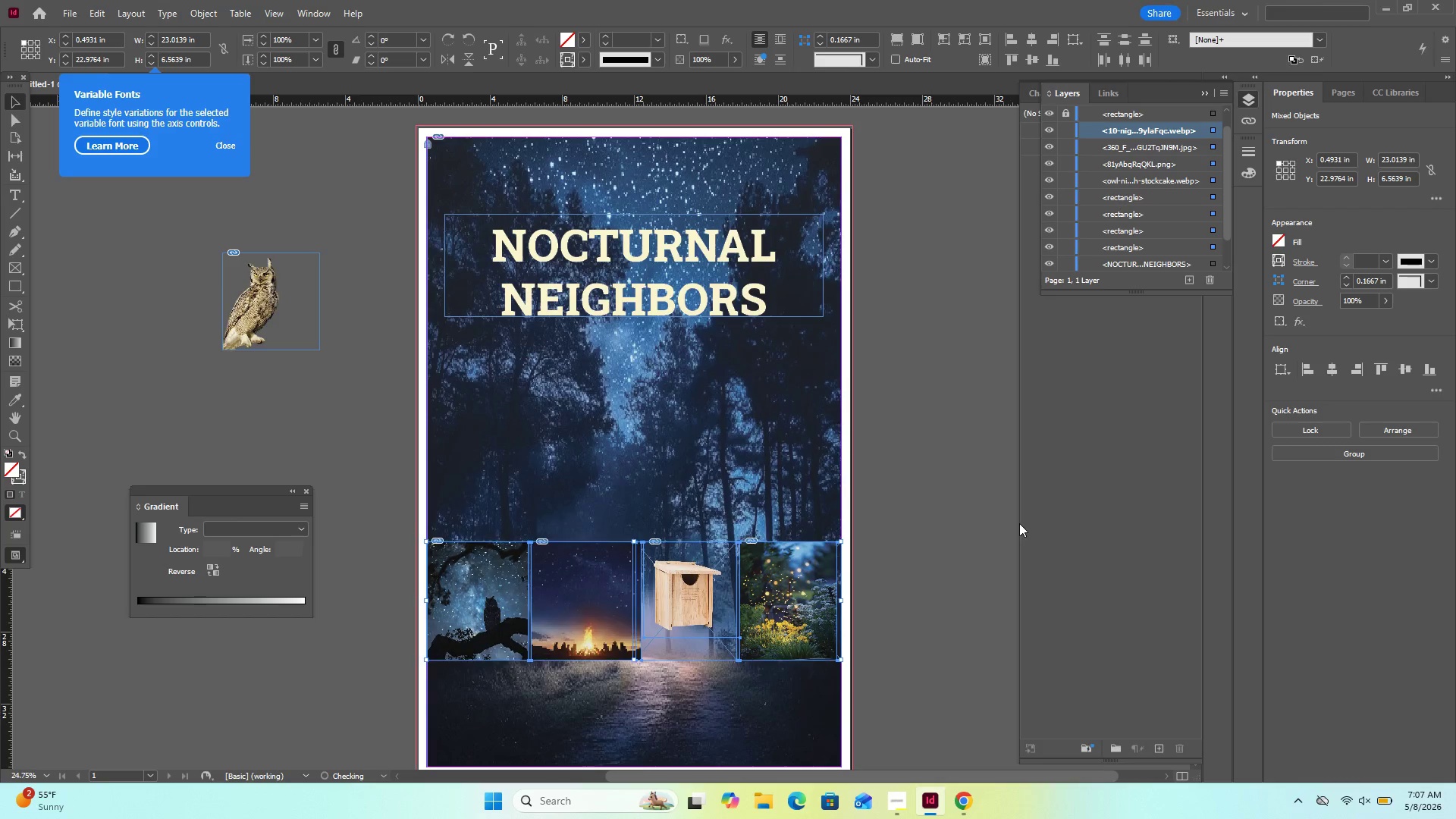 
key(ArrowDown)
 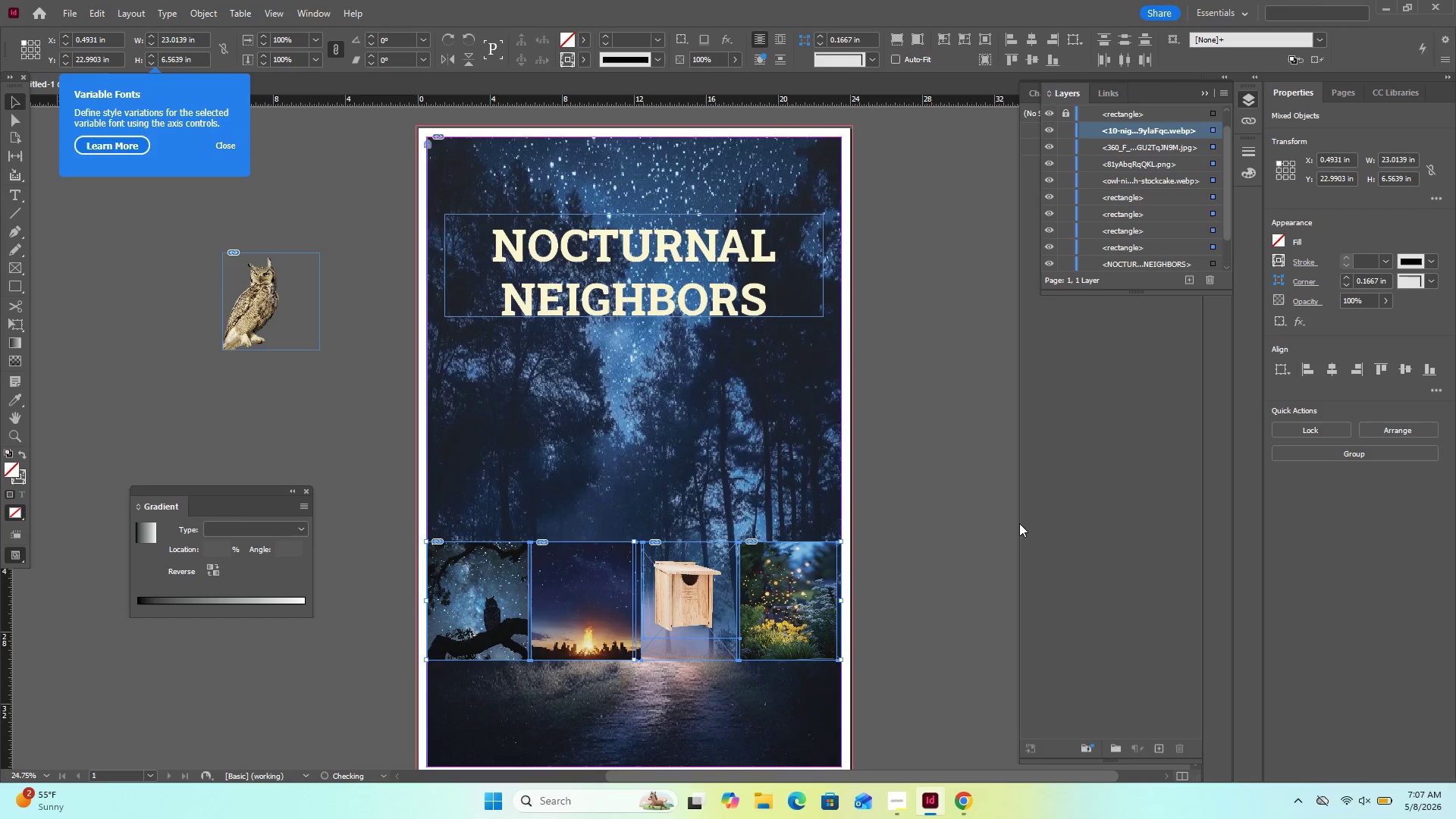 
key(ArrowDown)
 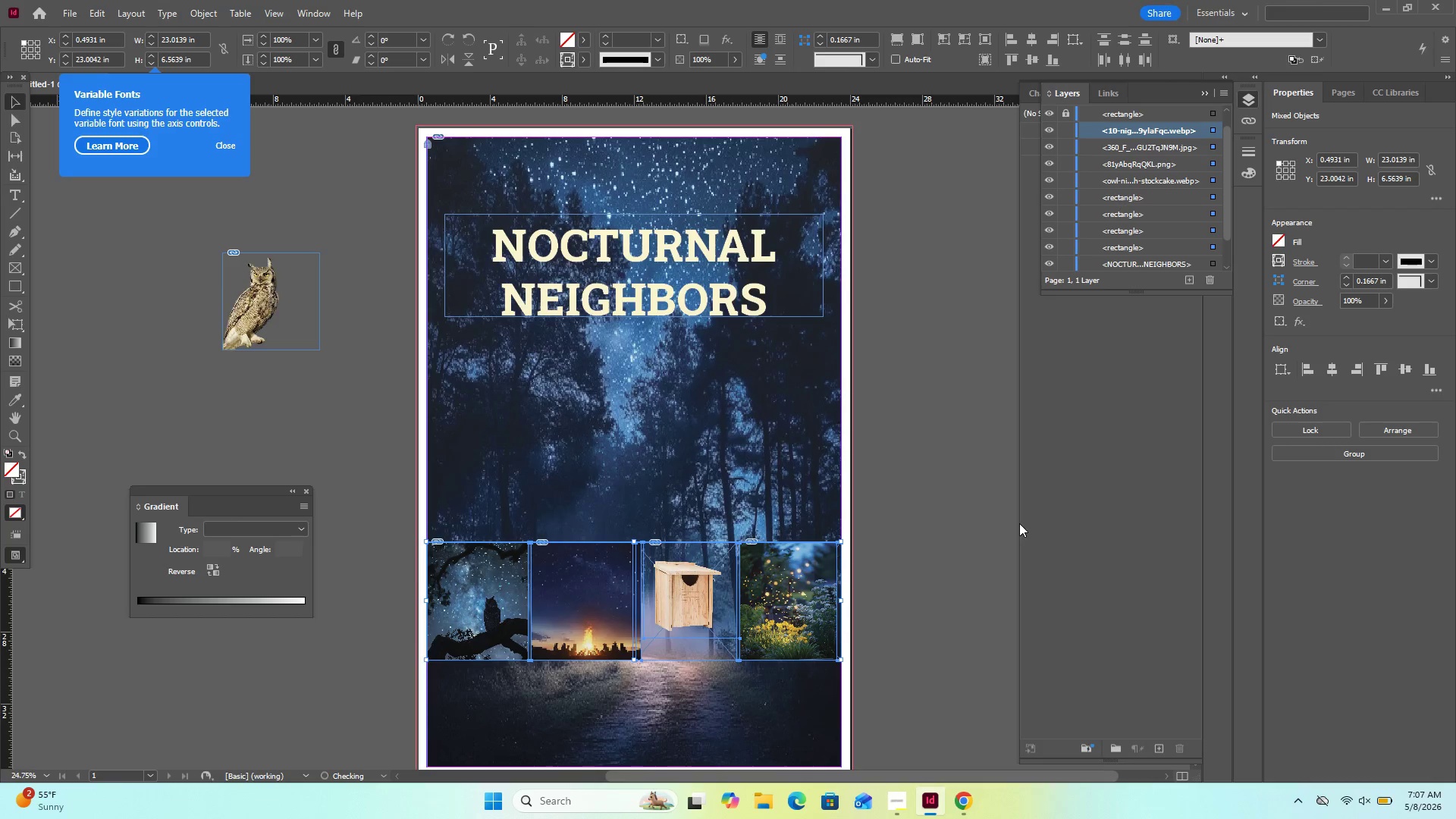 
key(ArrowDown)
 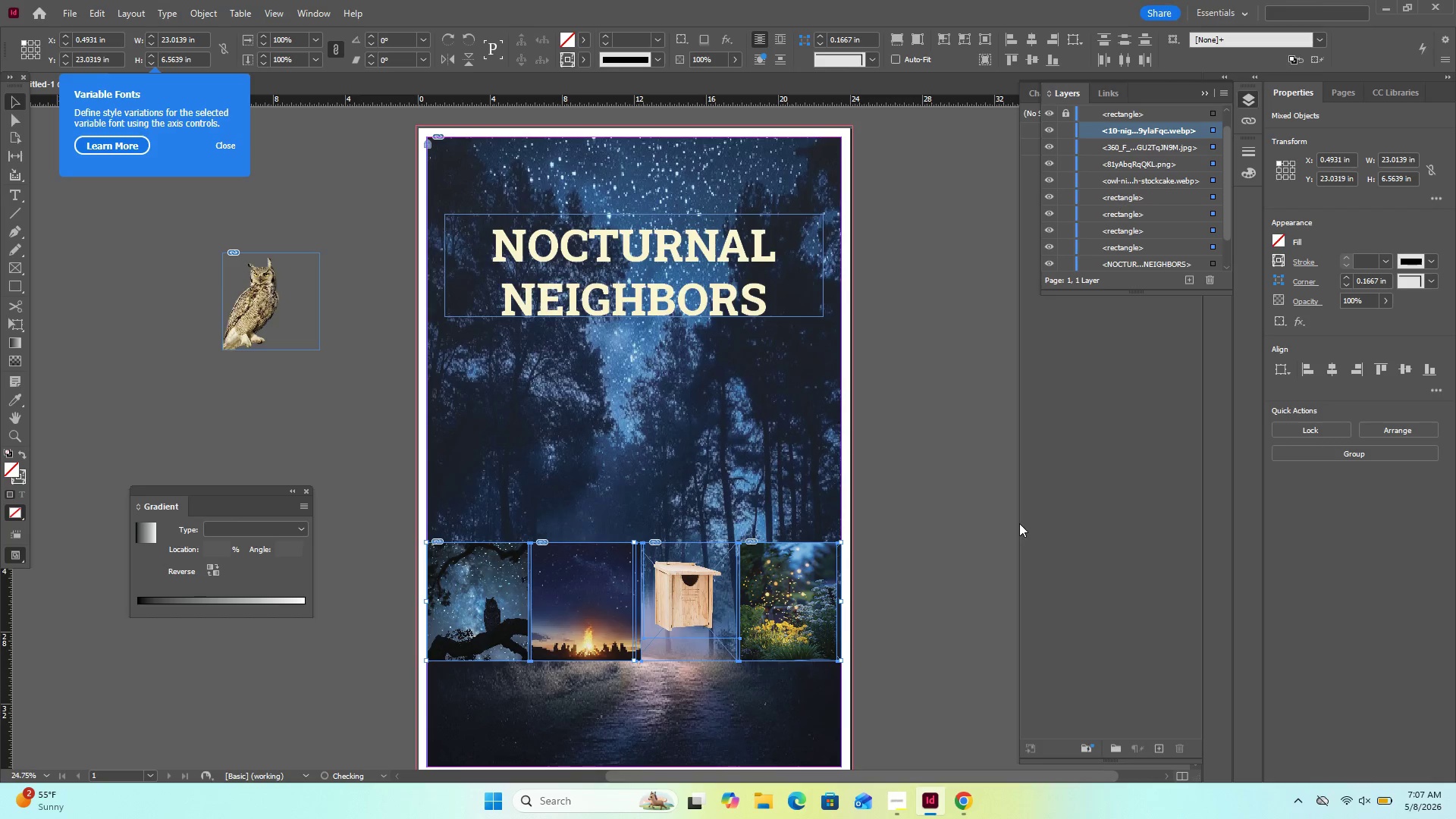 
key(ArrowDown)
 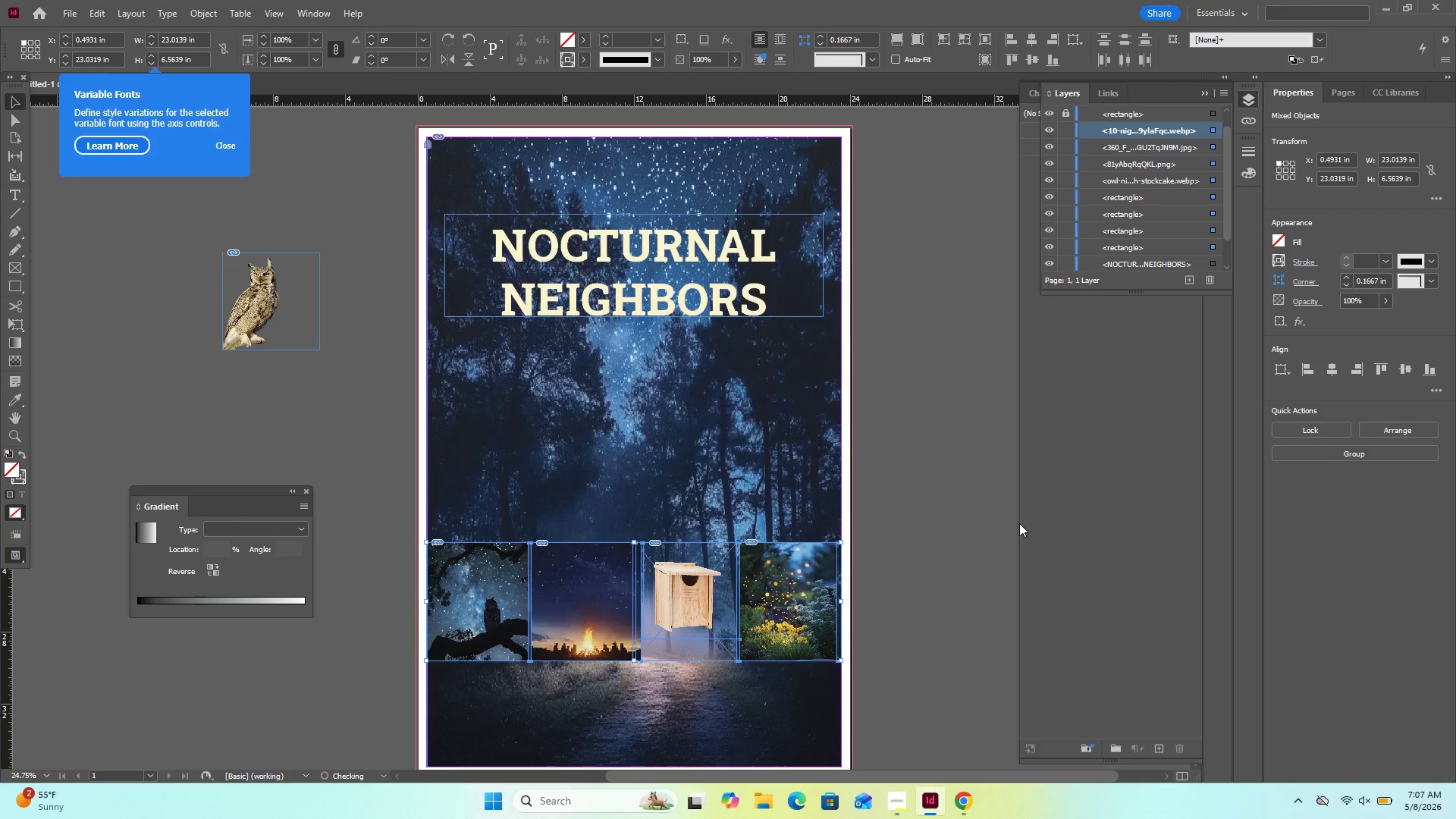 
key(ArrowDown)
 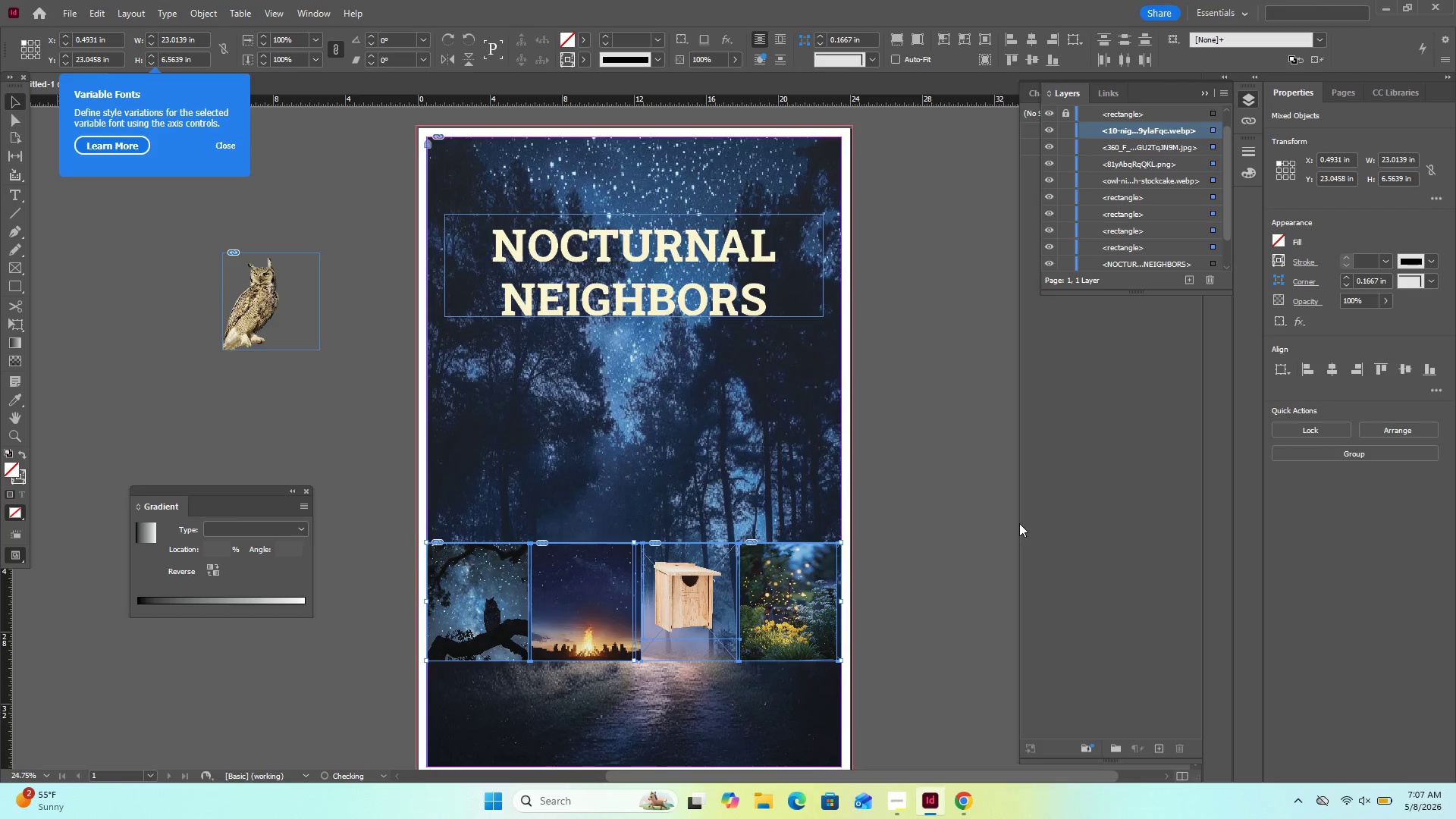 
key(ArrowDown)
 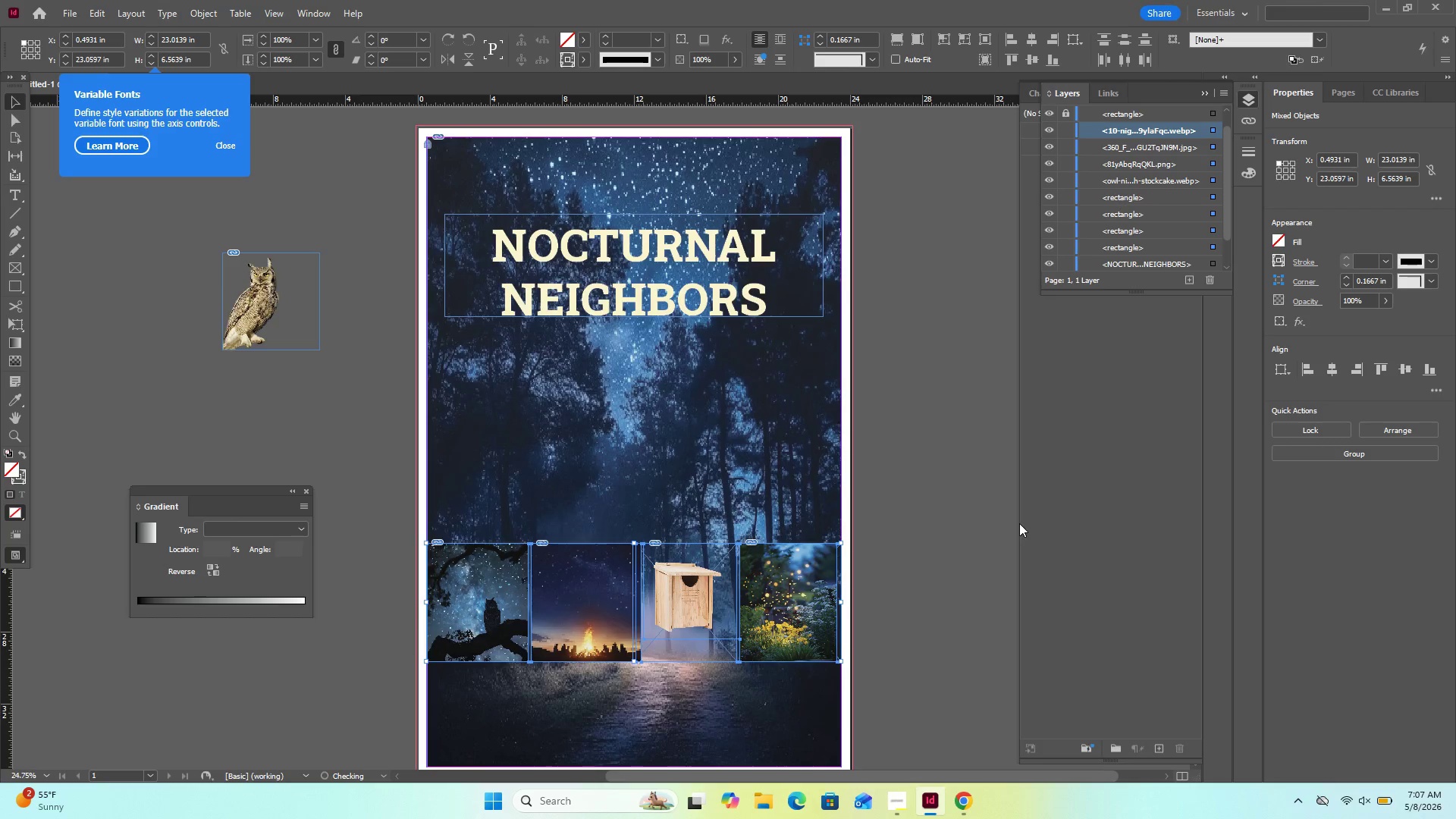 
key(ArrowDown)
 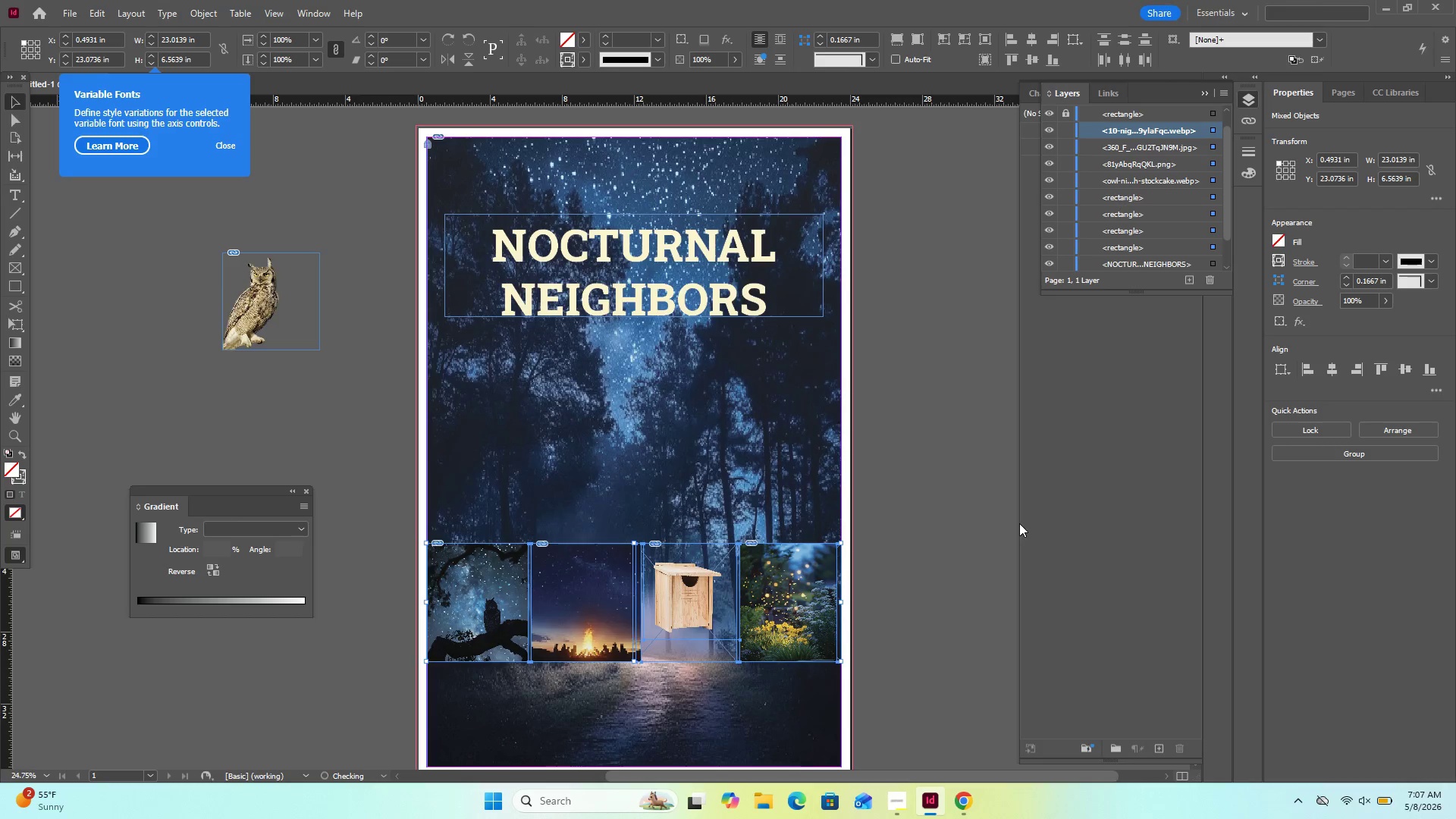 
hold_key(key=ArrowDown, duration=1.39)
 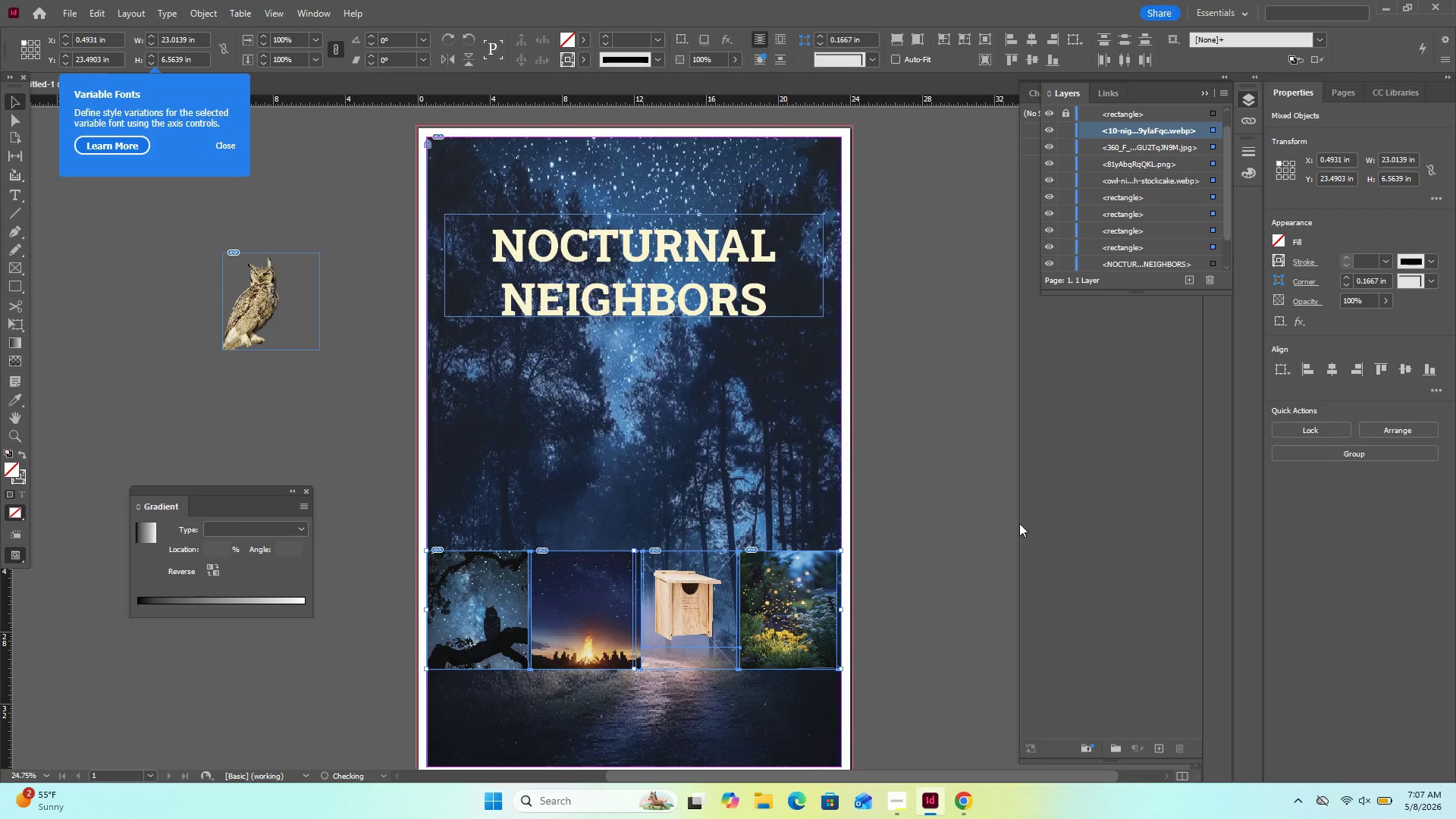 
hold_key(key=ArrowDown, duration=1.09)
 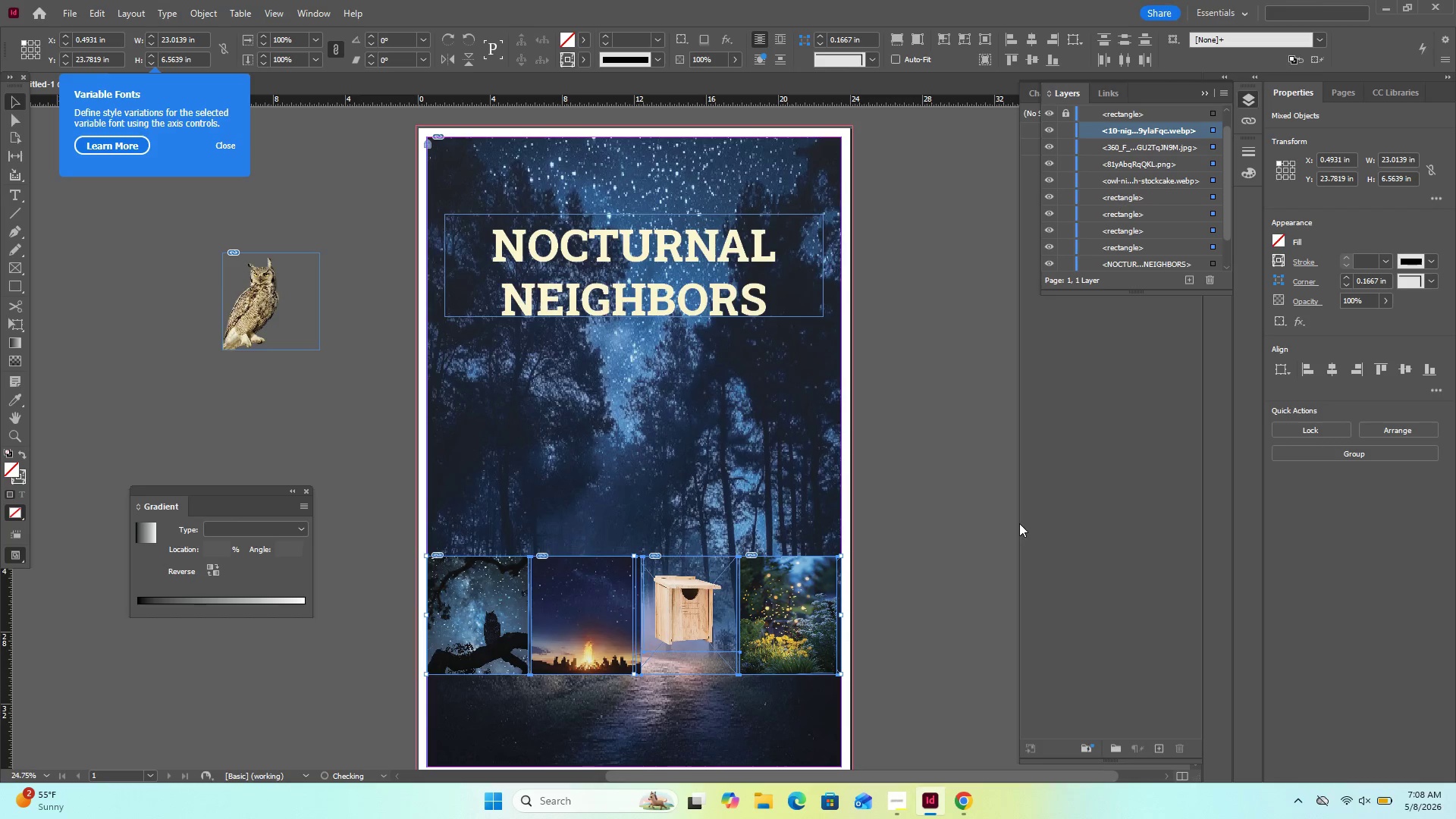 
hold_key(key=ArrowDown, duration=1.08)
 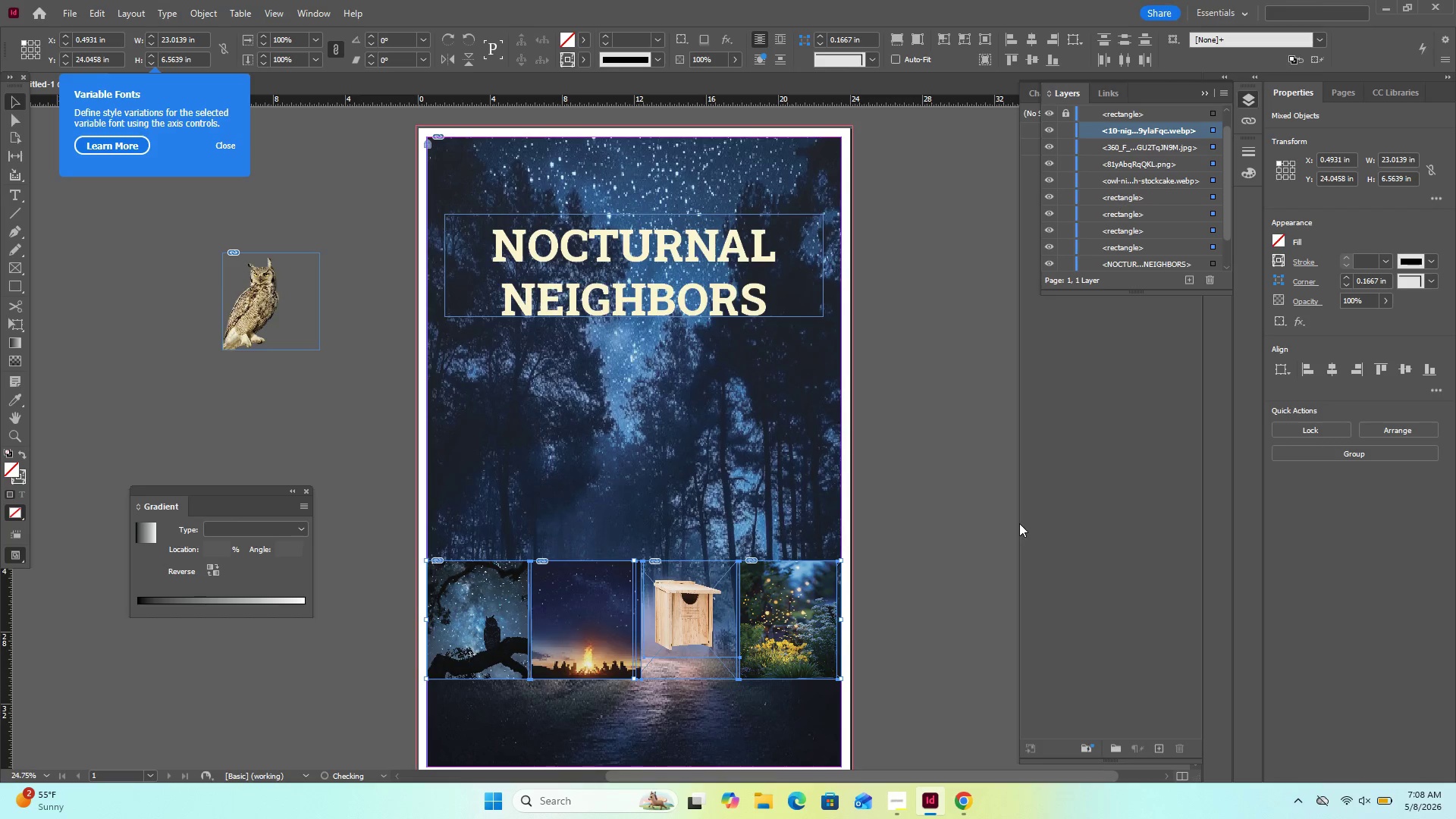 
hold_key(key=ArrowDown, duration=0.84)
 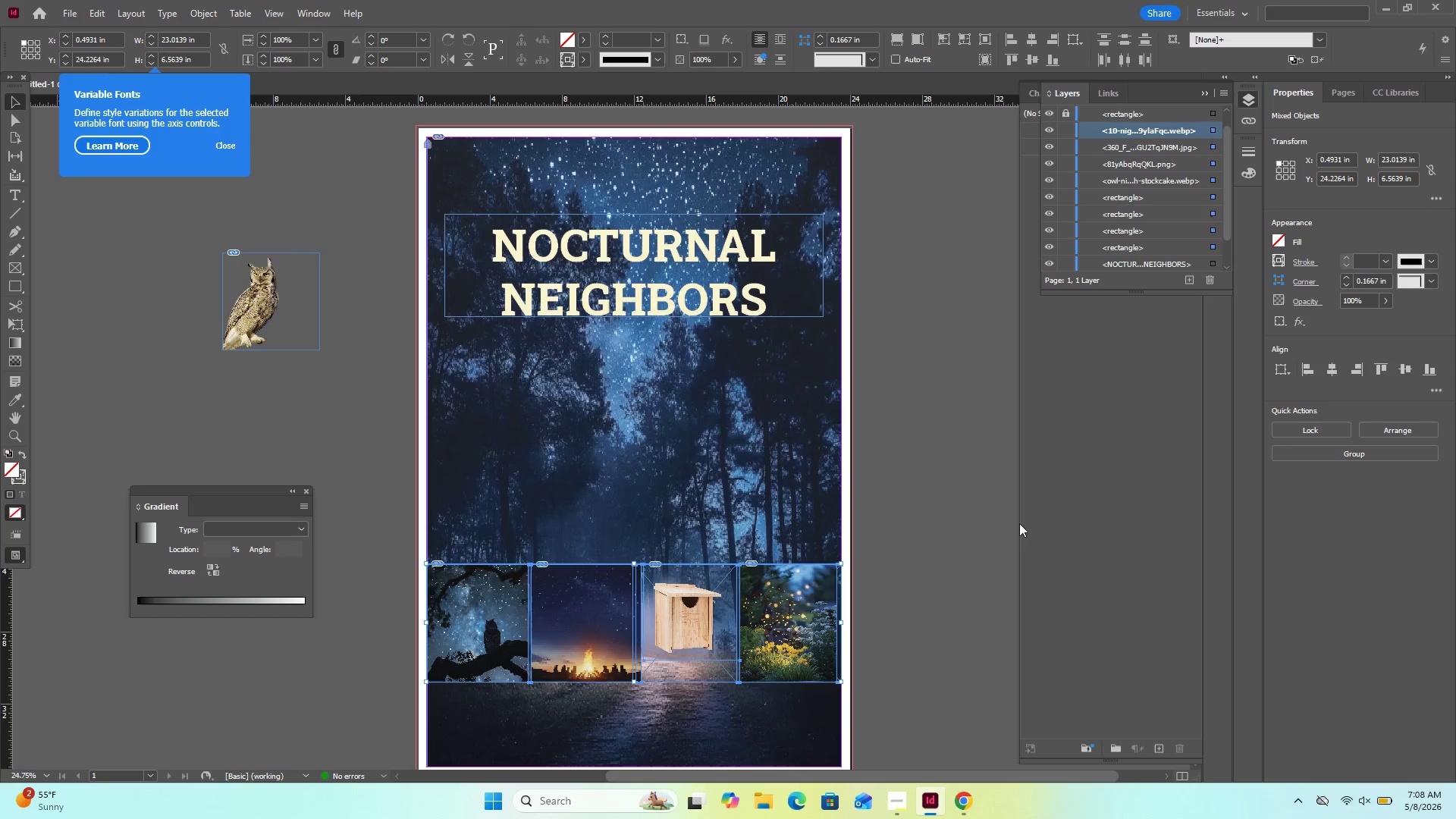 
left_click([930, 587])
 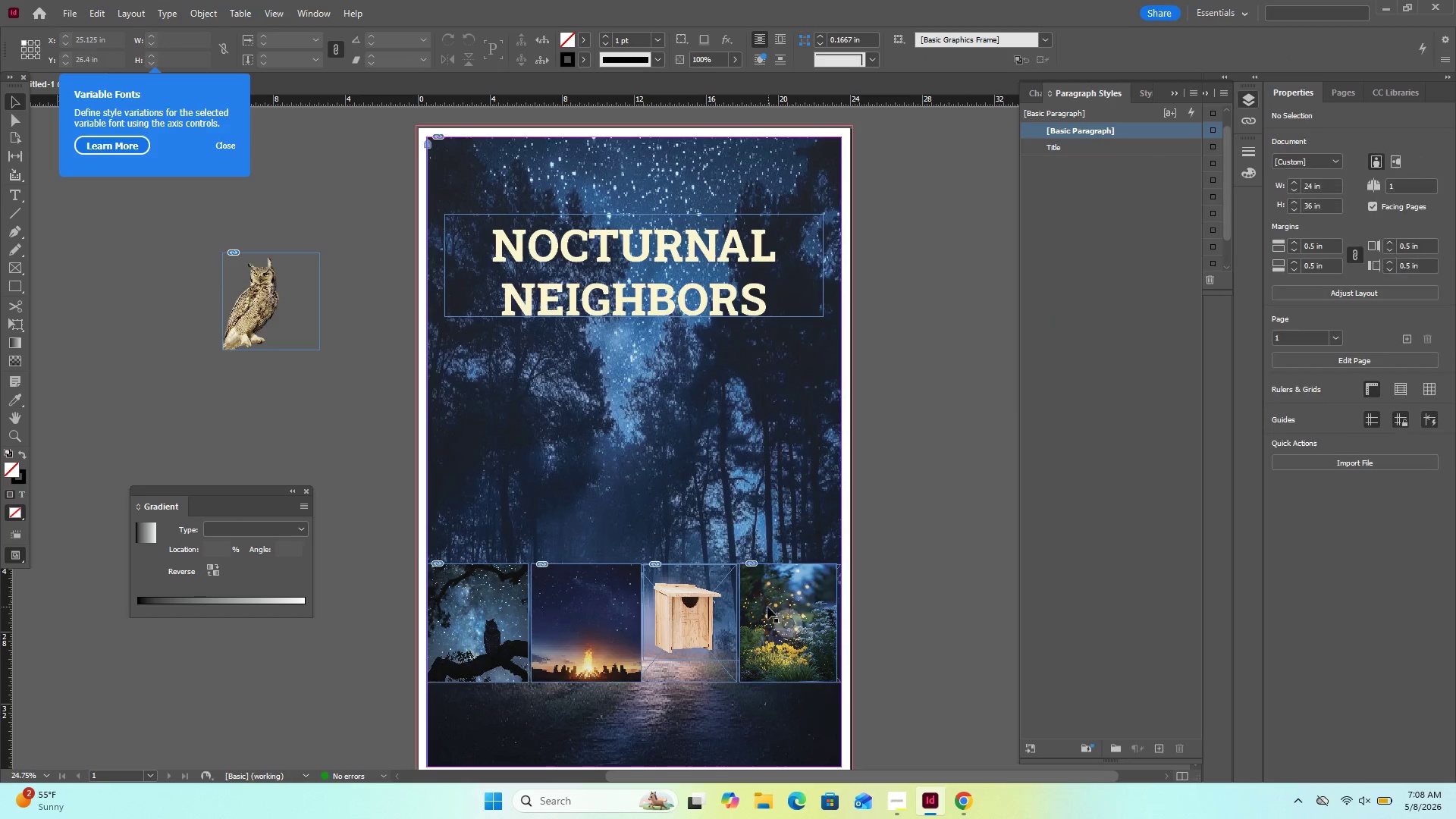 
left_click([770, 598])
 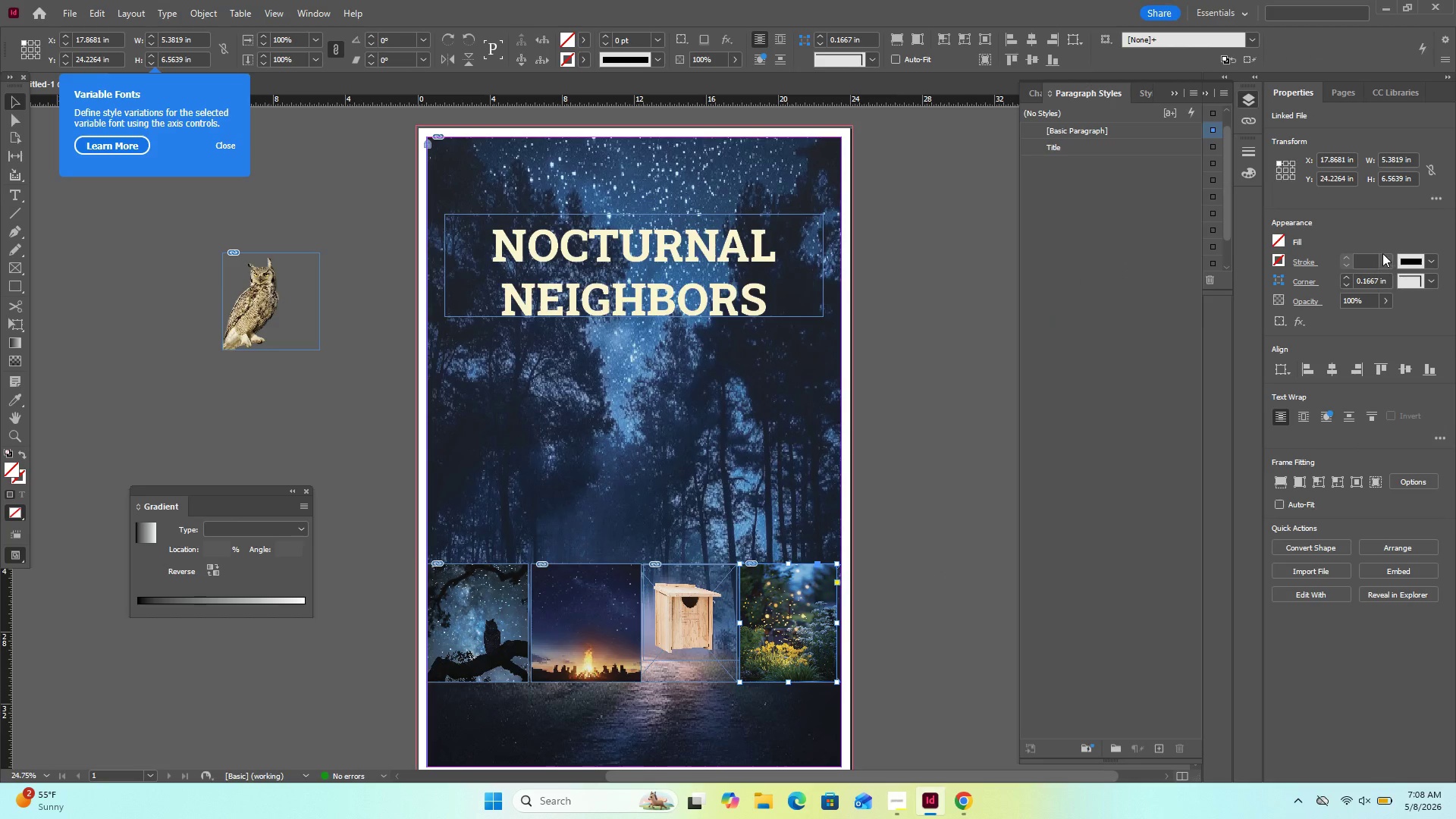 
wait(5.23)
 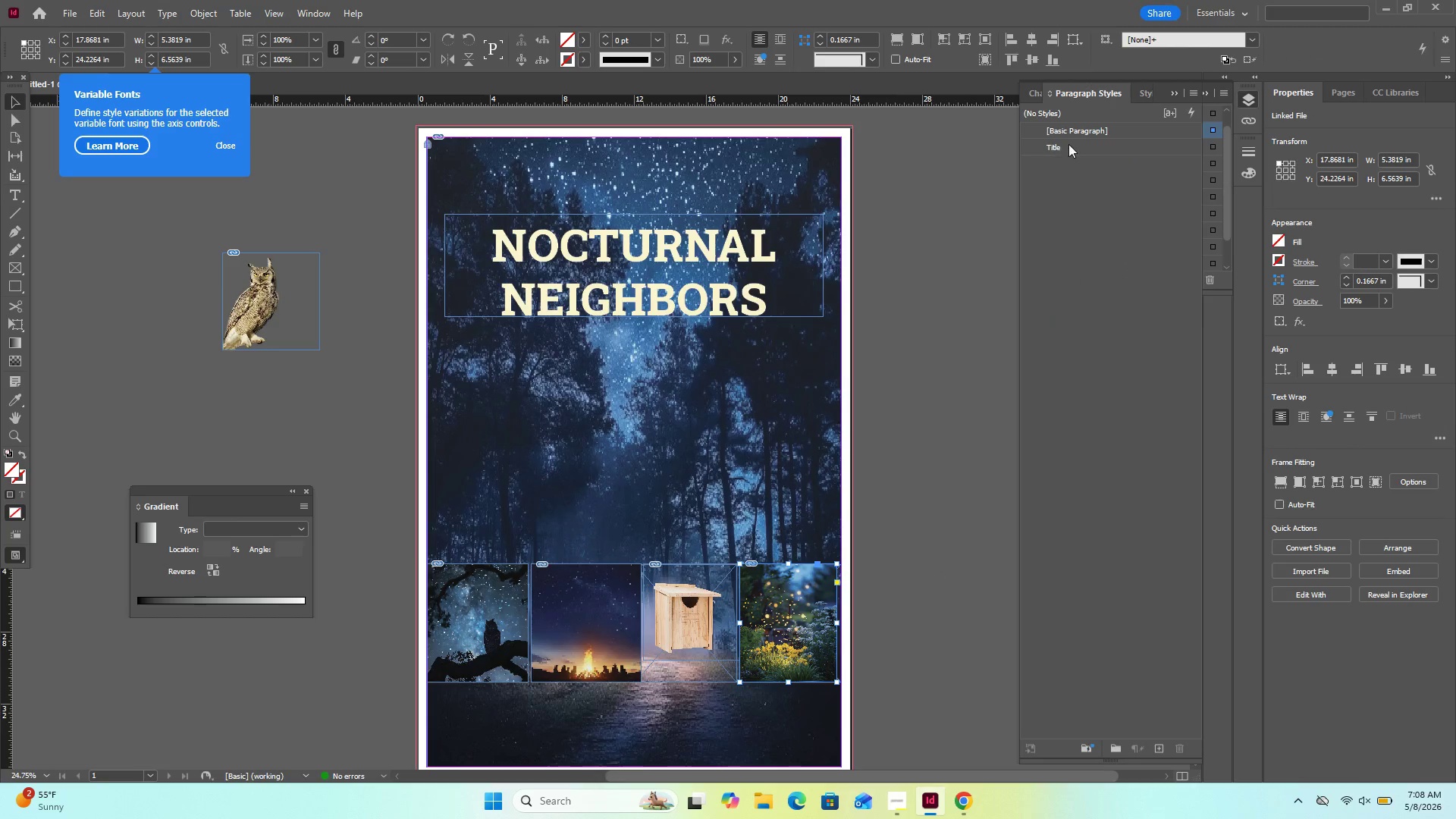 
left_click([1388, 260])
 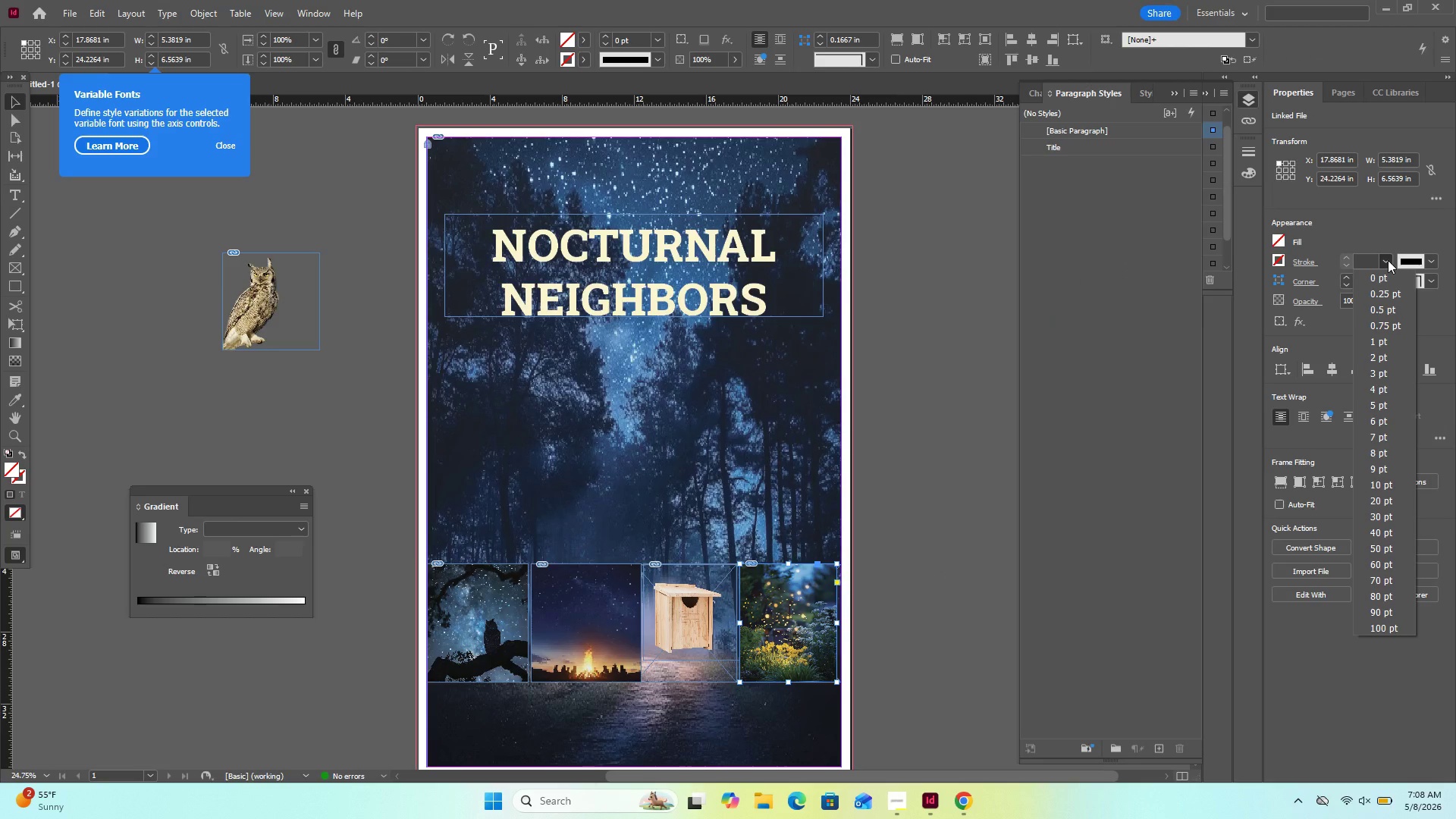 
left_click([1388, 261])
 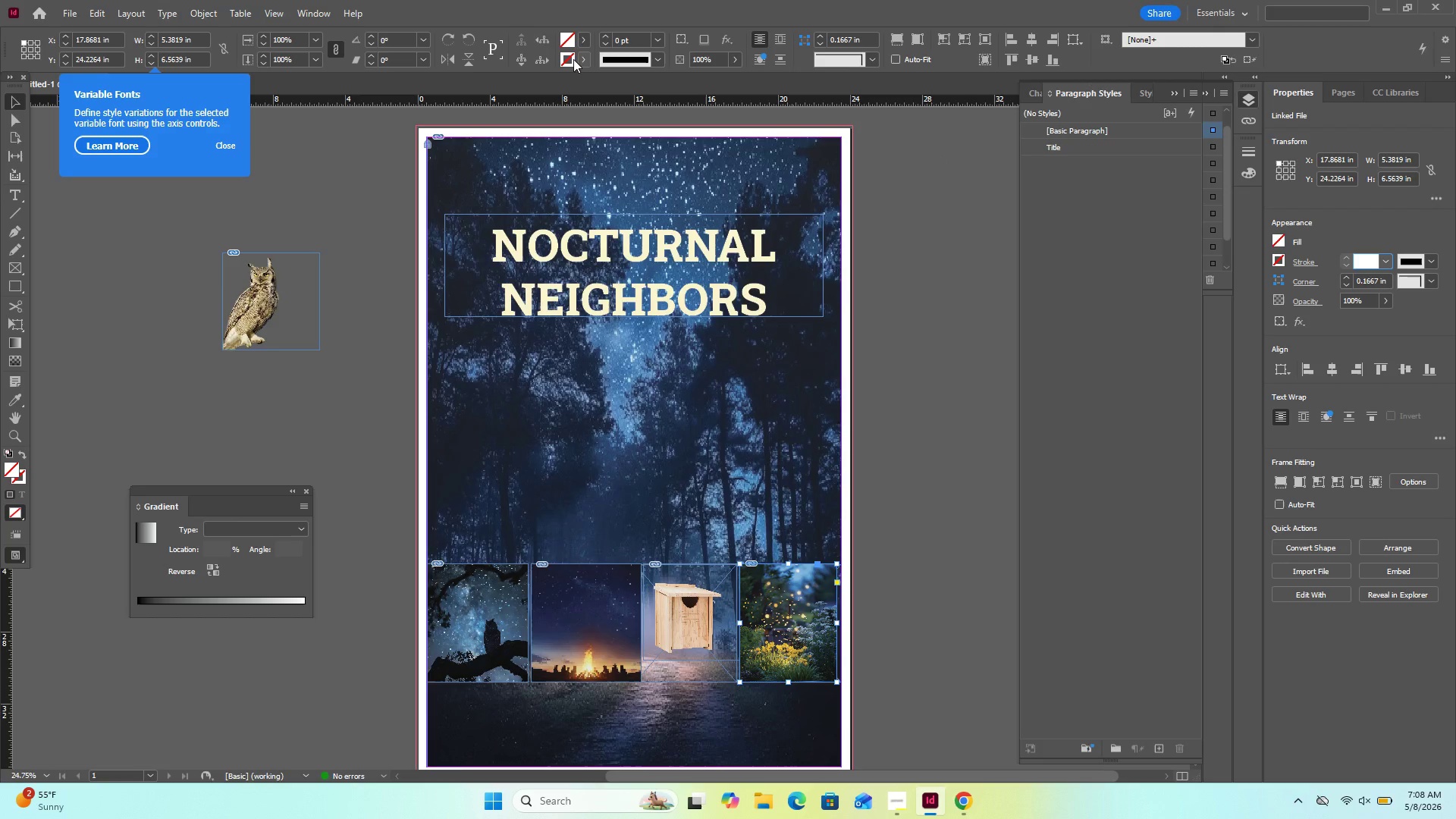 
double_click([573, 60])
 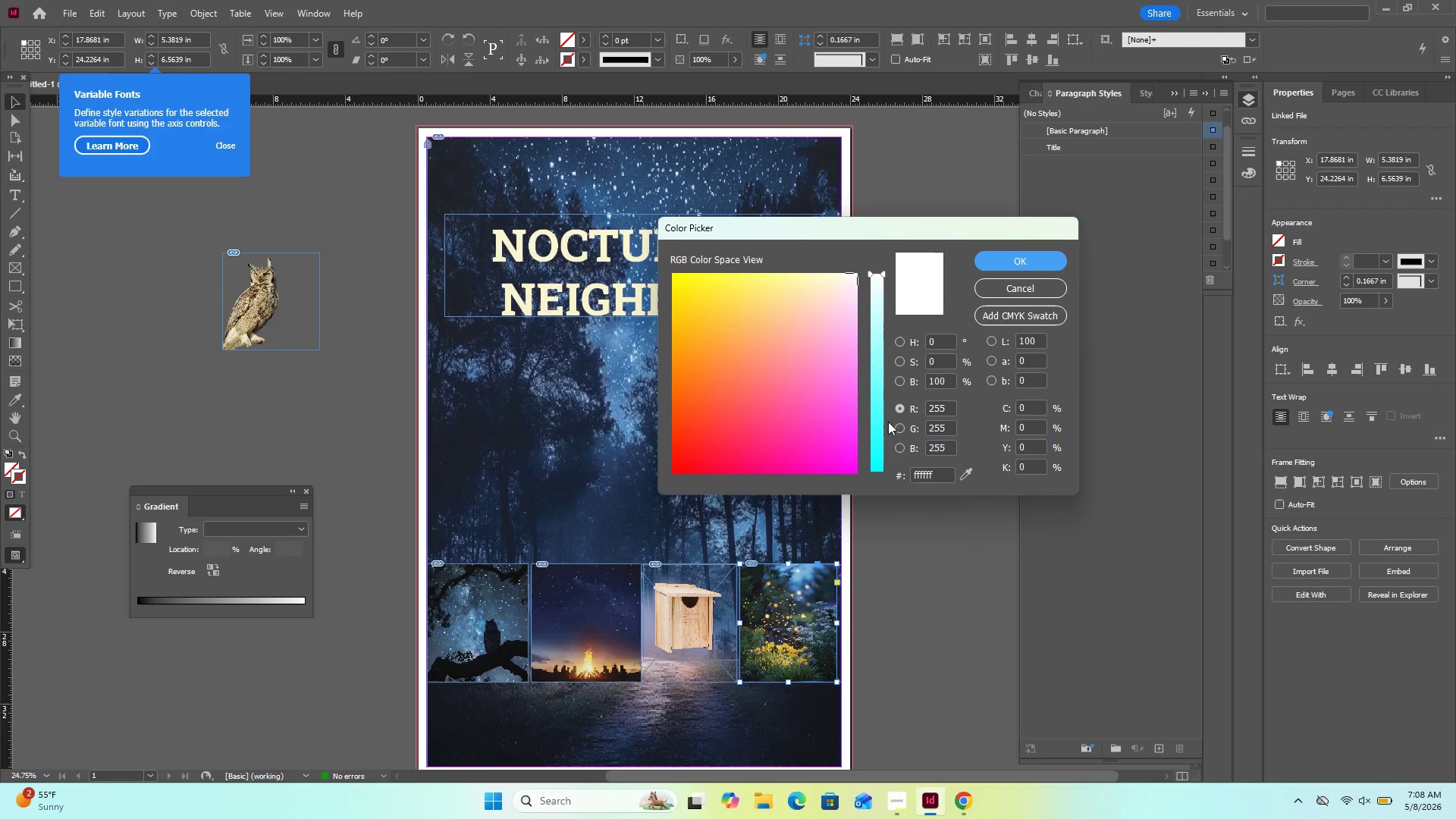 
left_click([877, 427])
 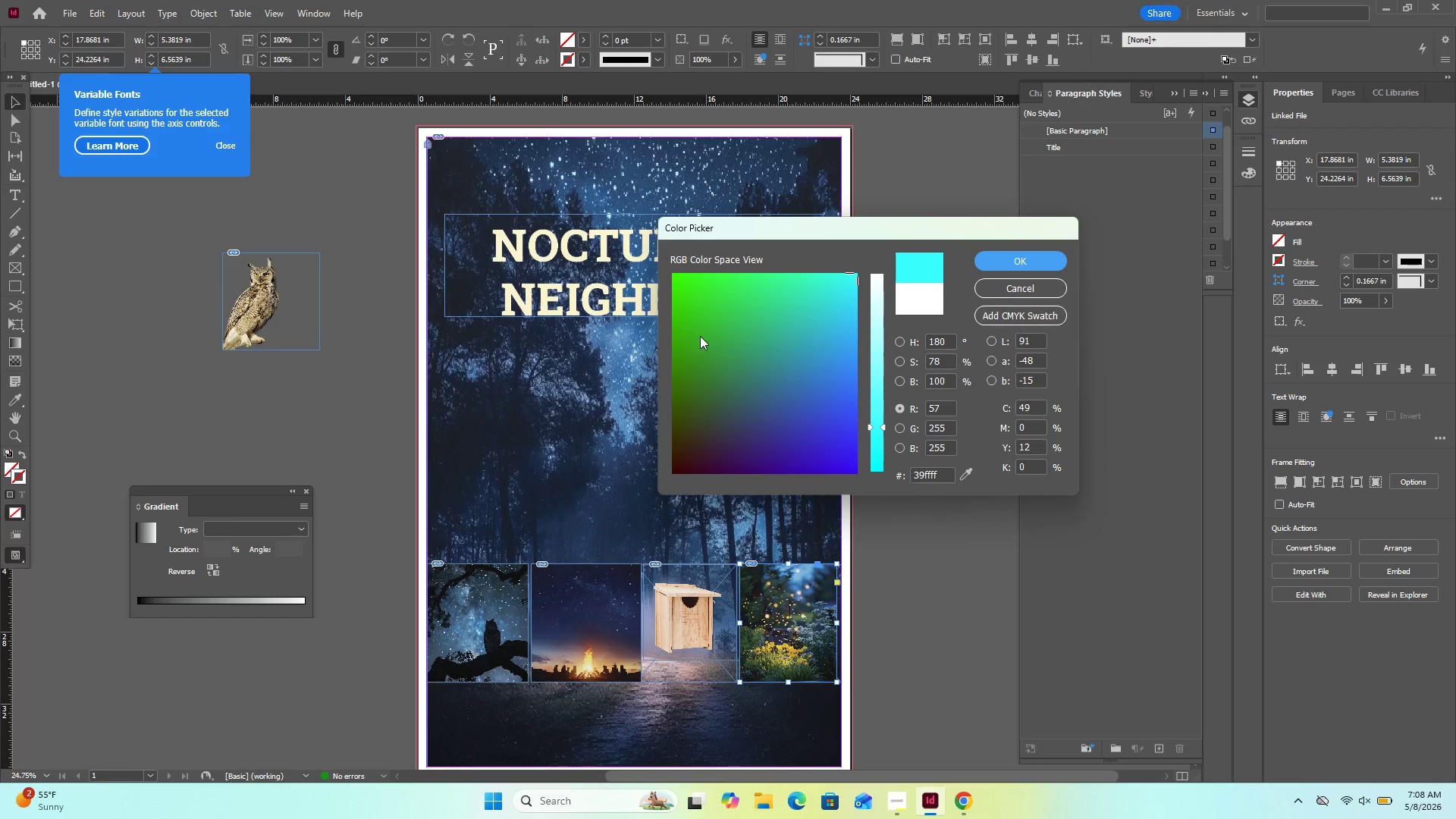 
left_click([700, 336])
 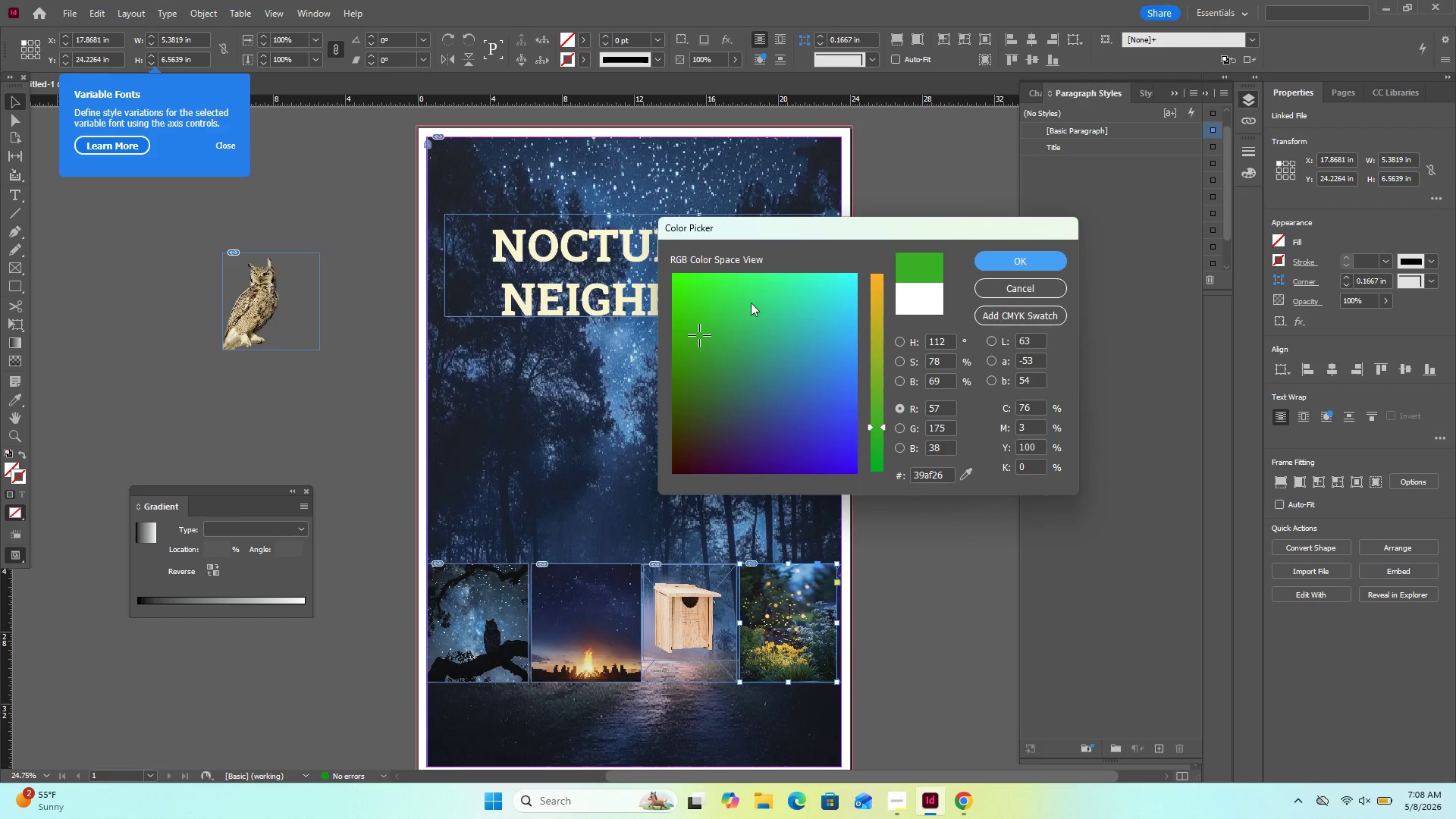 
left_click([755, 301])
 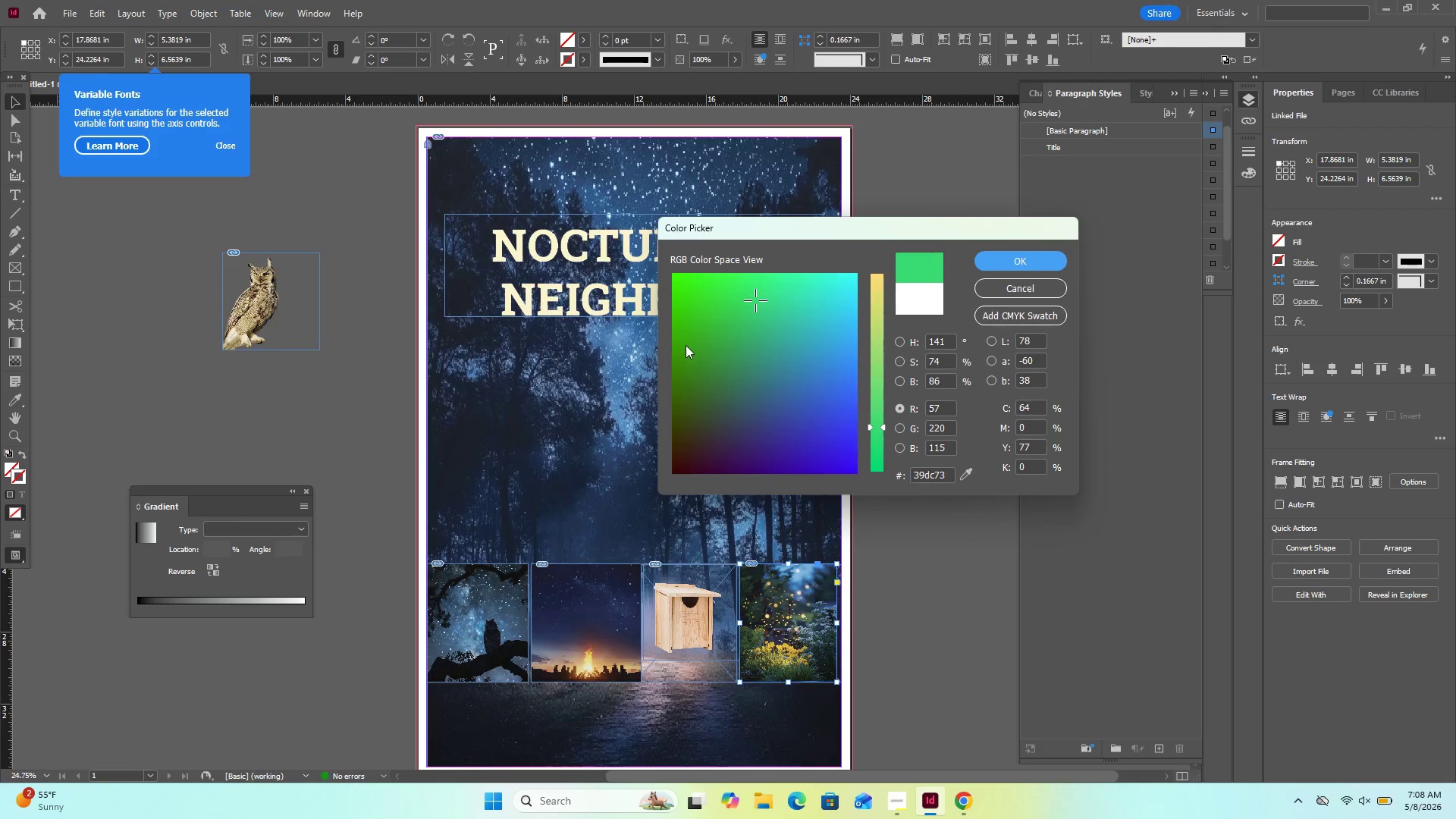 
left_click_drag(start_coordinate=[689, 355], to_coordinate=[686, 383])
 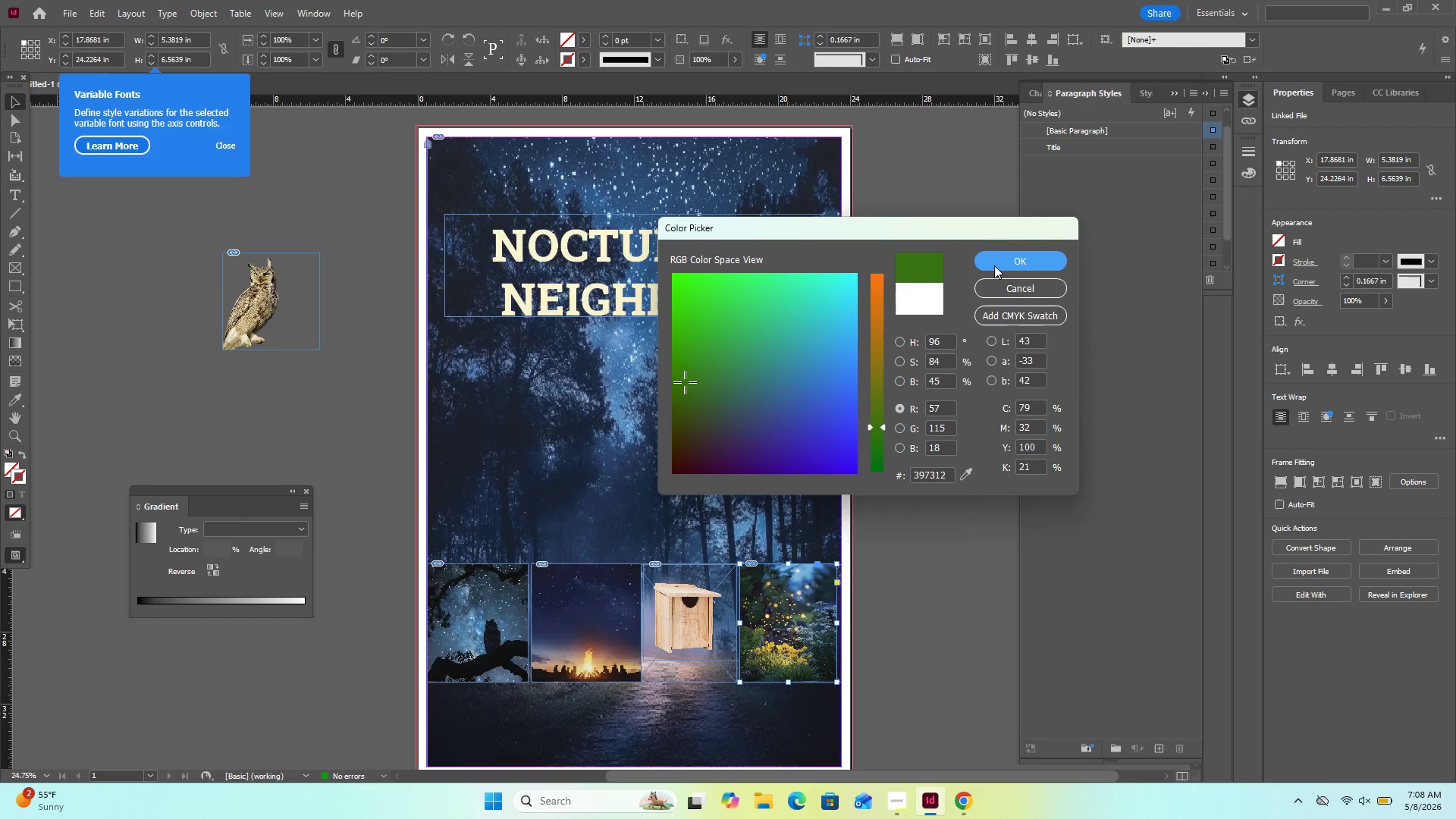 
left_click([994, 265])
 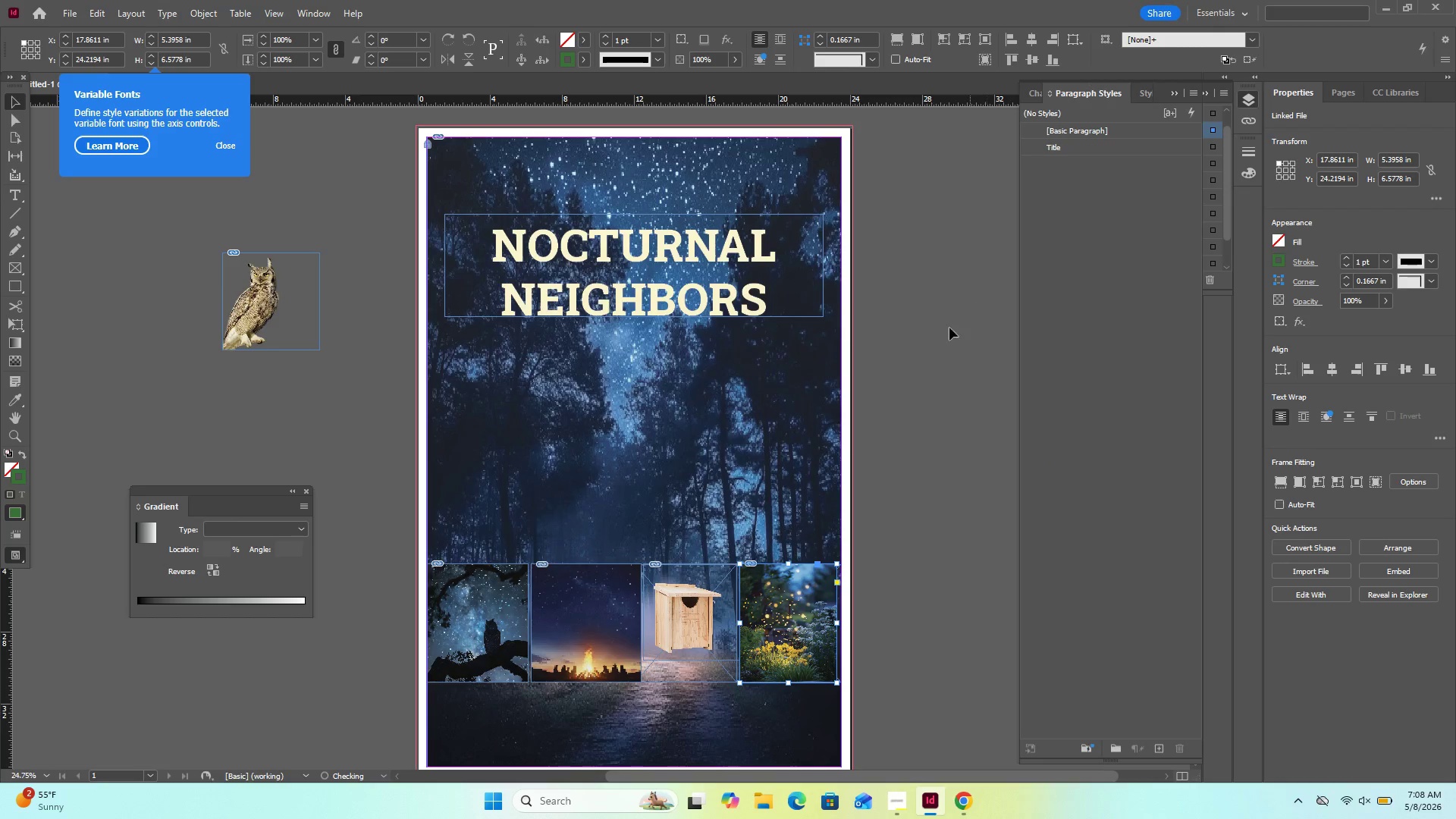 
left_click([934, 339])
 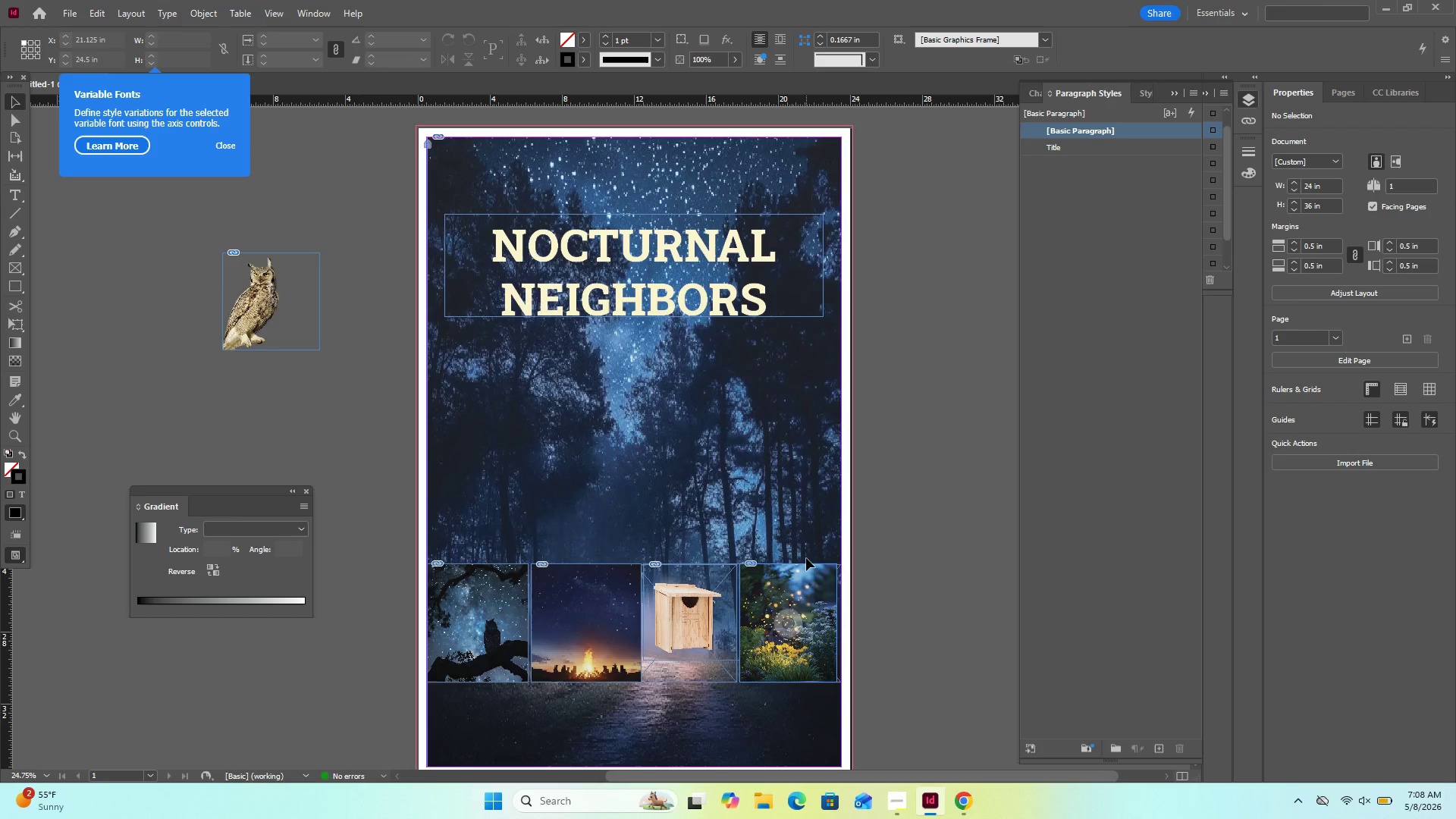 
left_click([805, 564])
 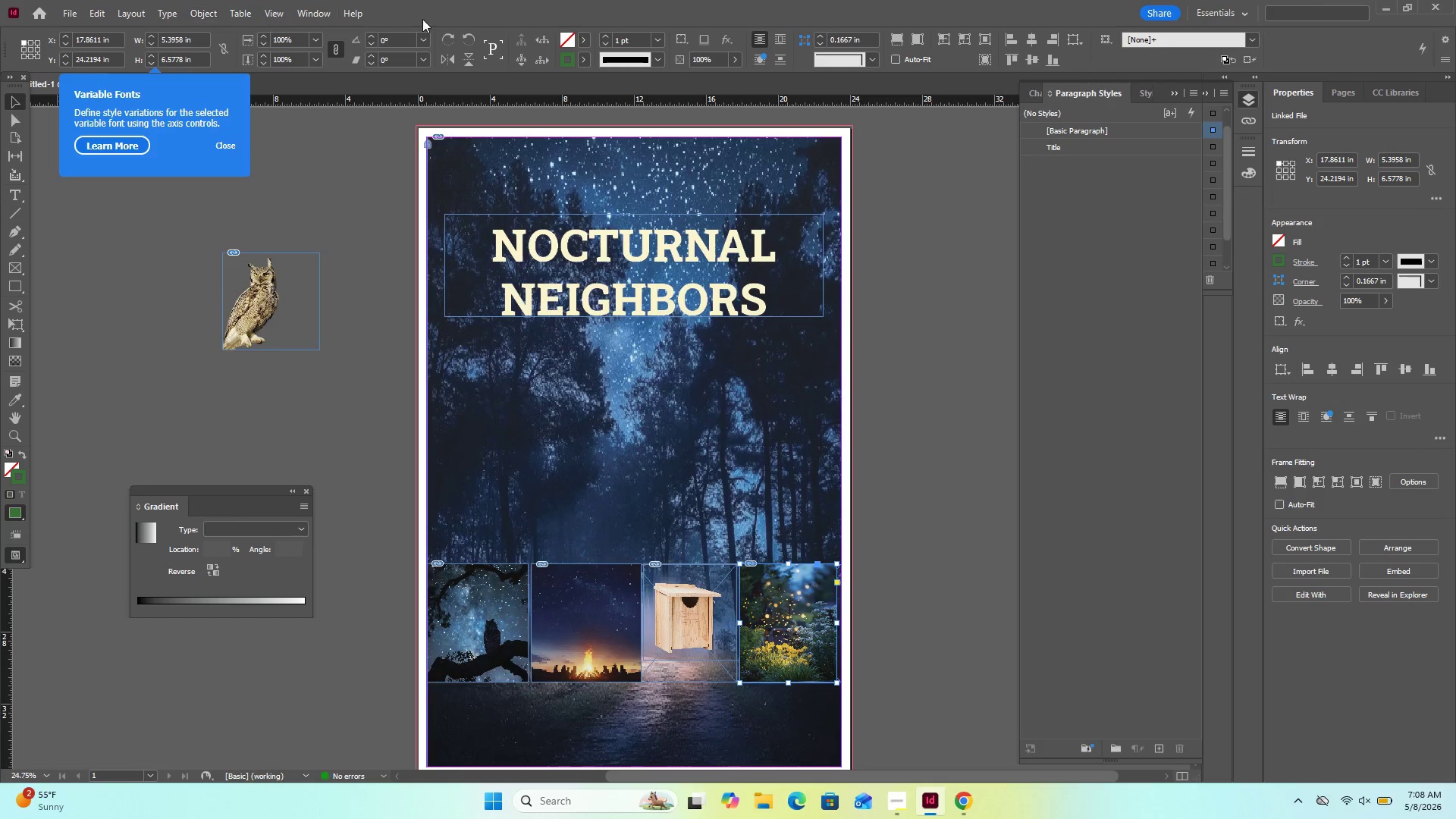 
wait(5.7)
 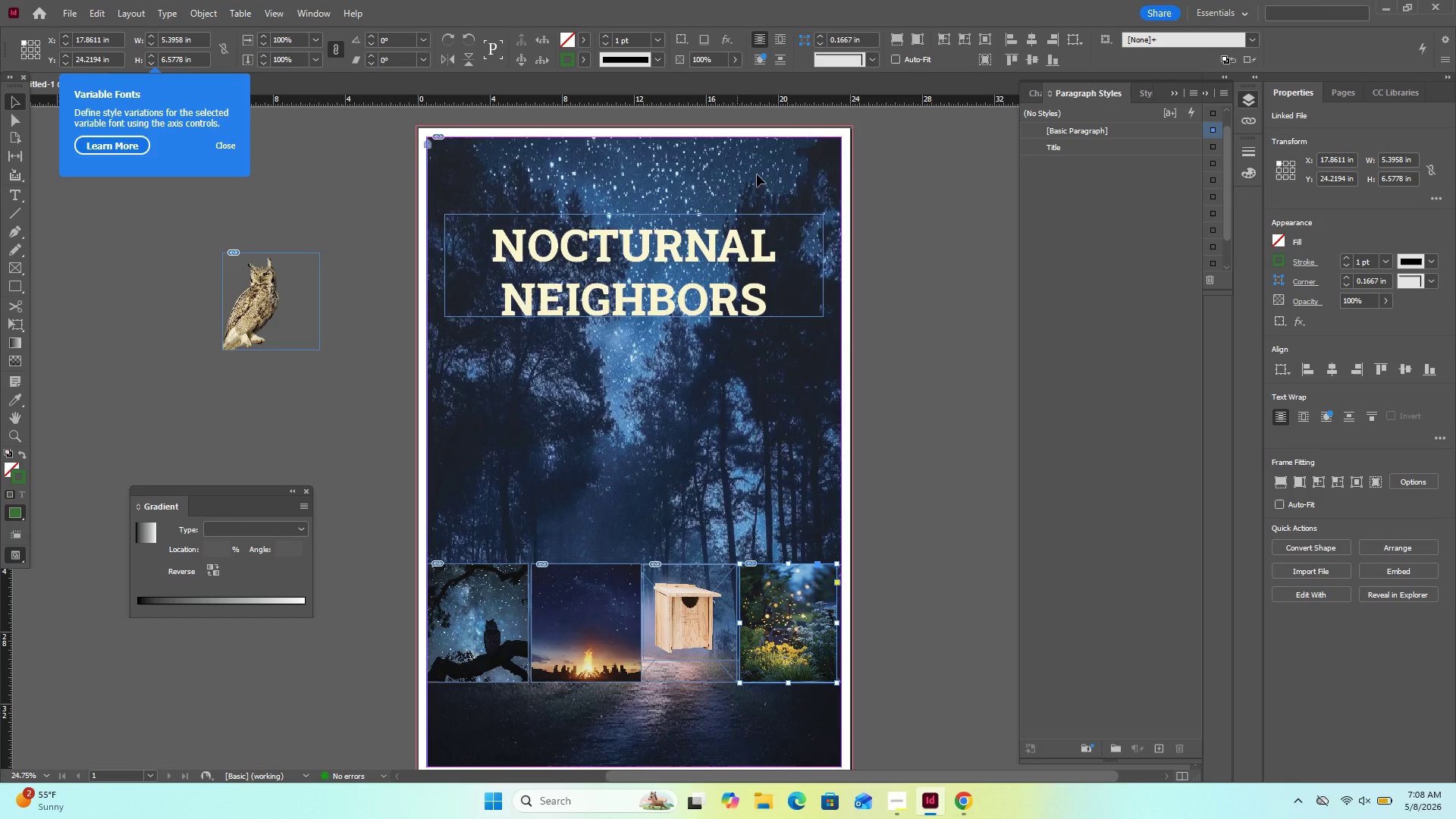 
double_click([619, 35])
 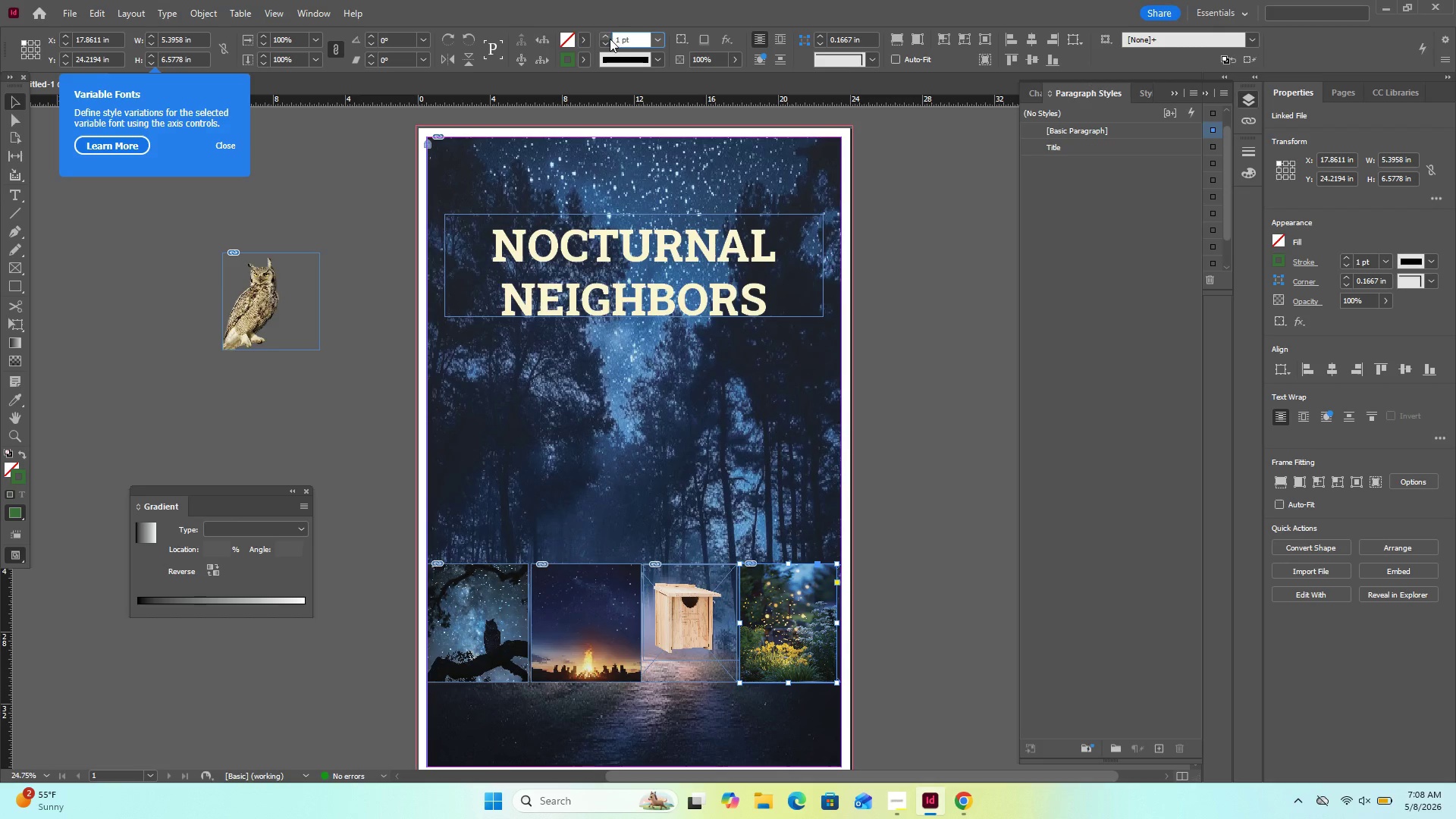 
left_click([610, 39])
 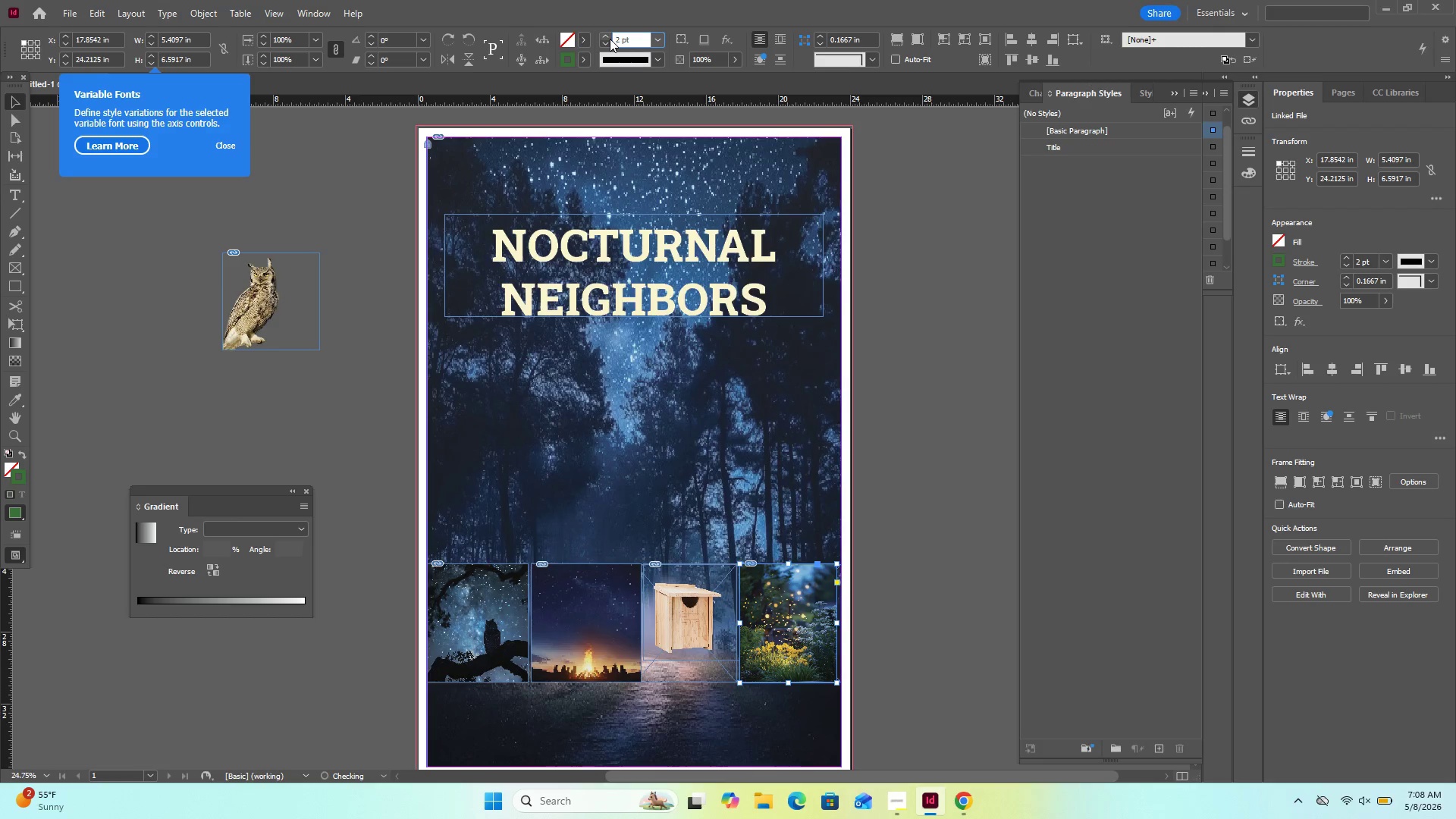 
left_click([610, 39])
 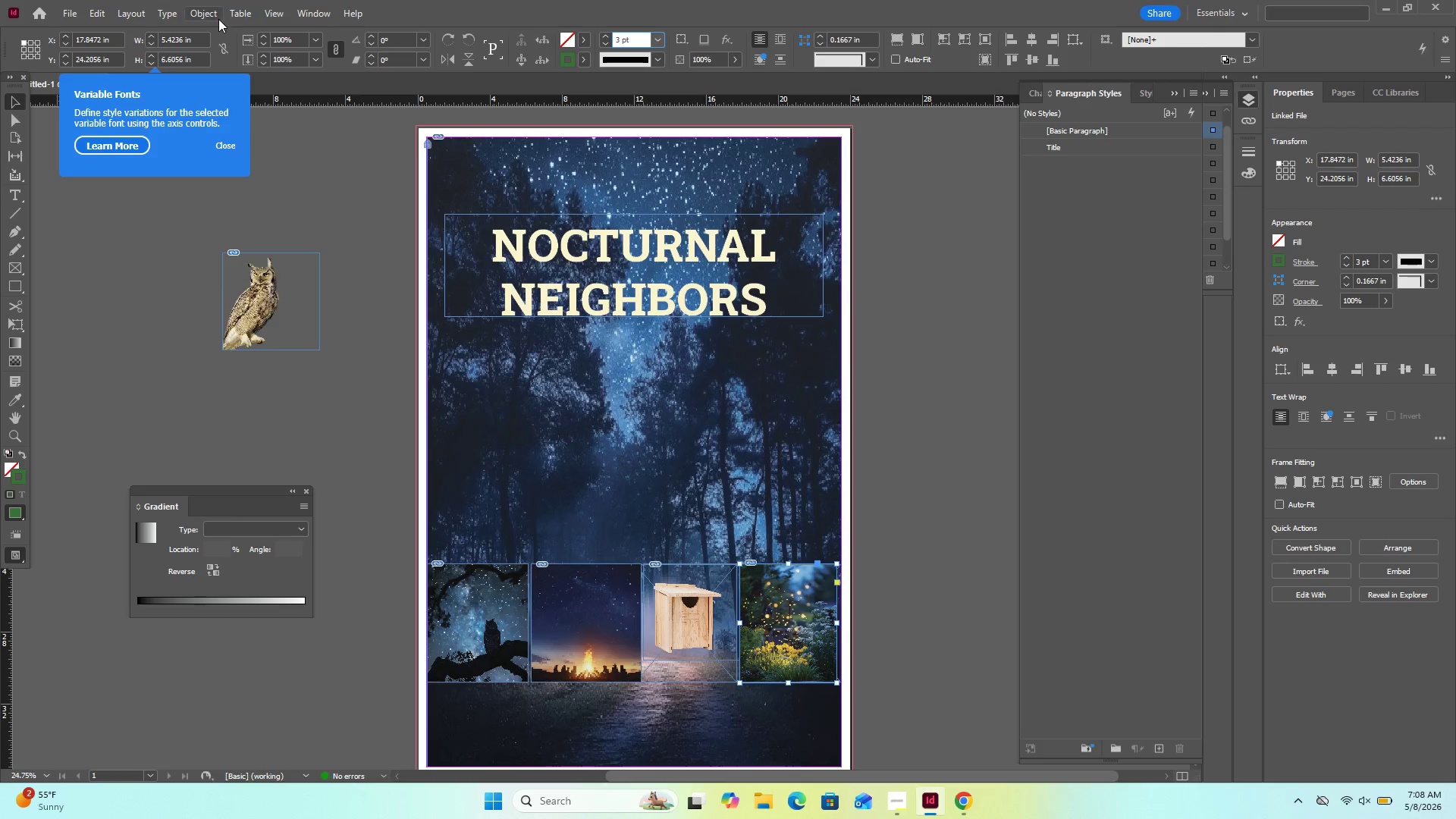 
left_click([210, 8])
 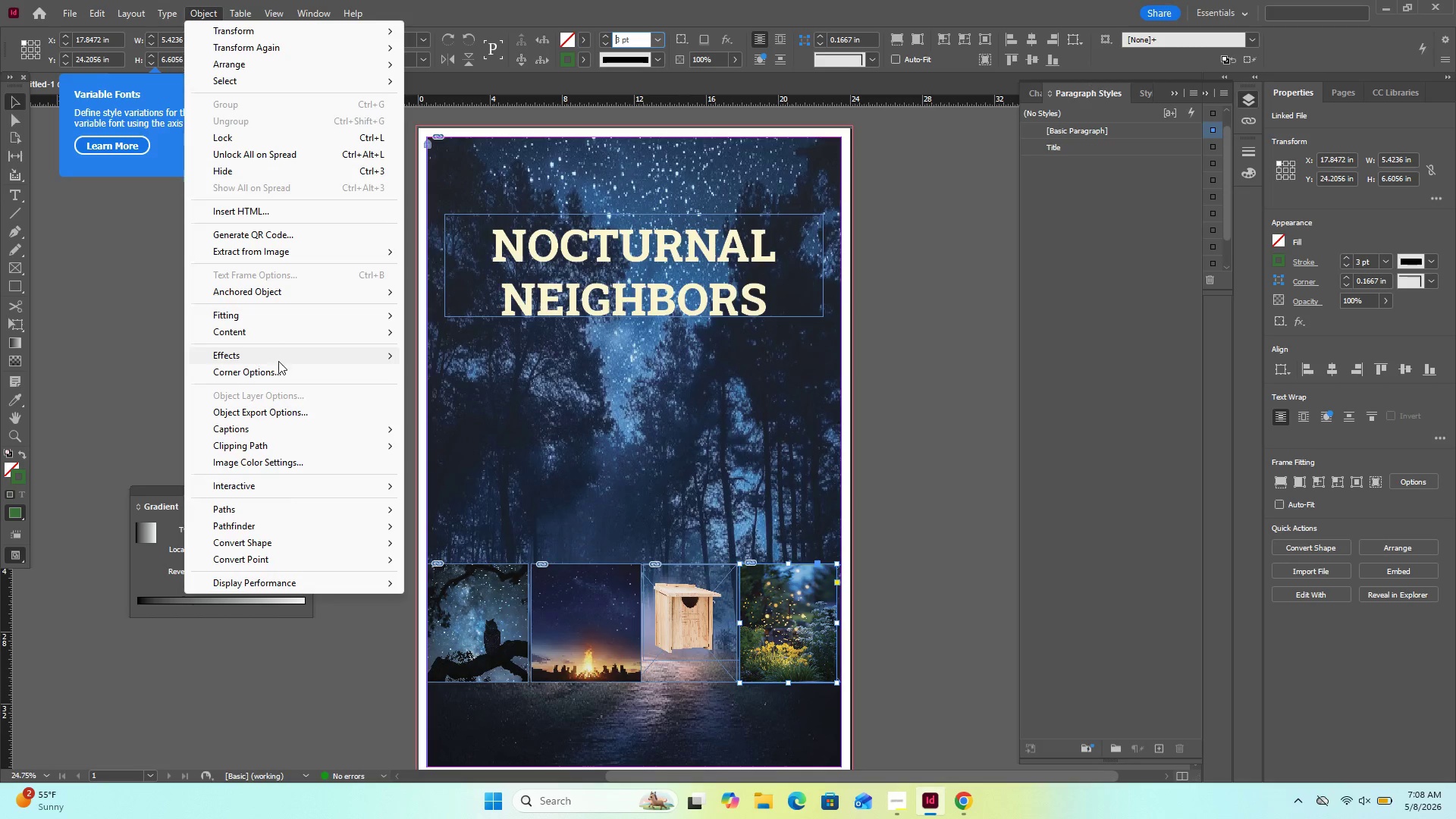 
left_click([278, 361])
 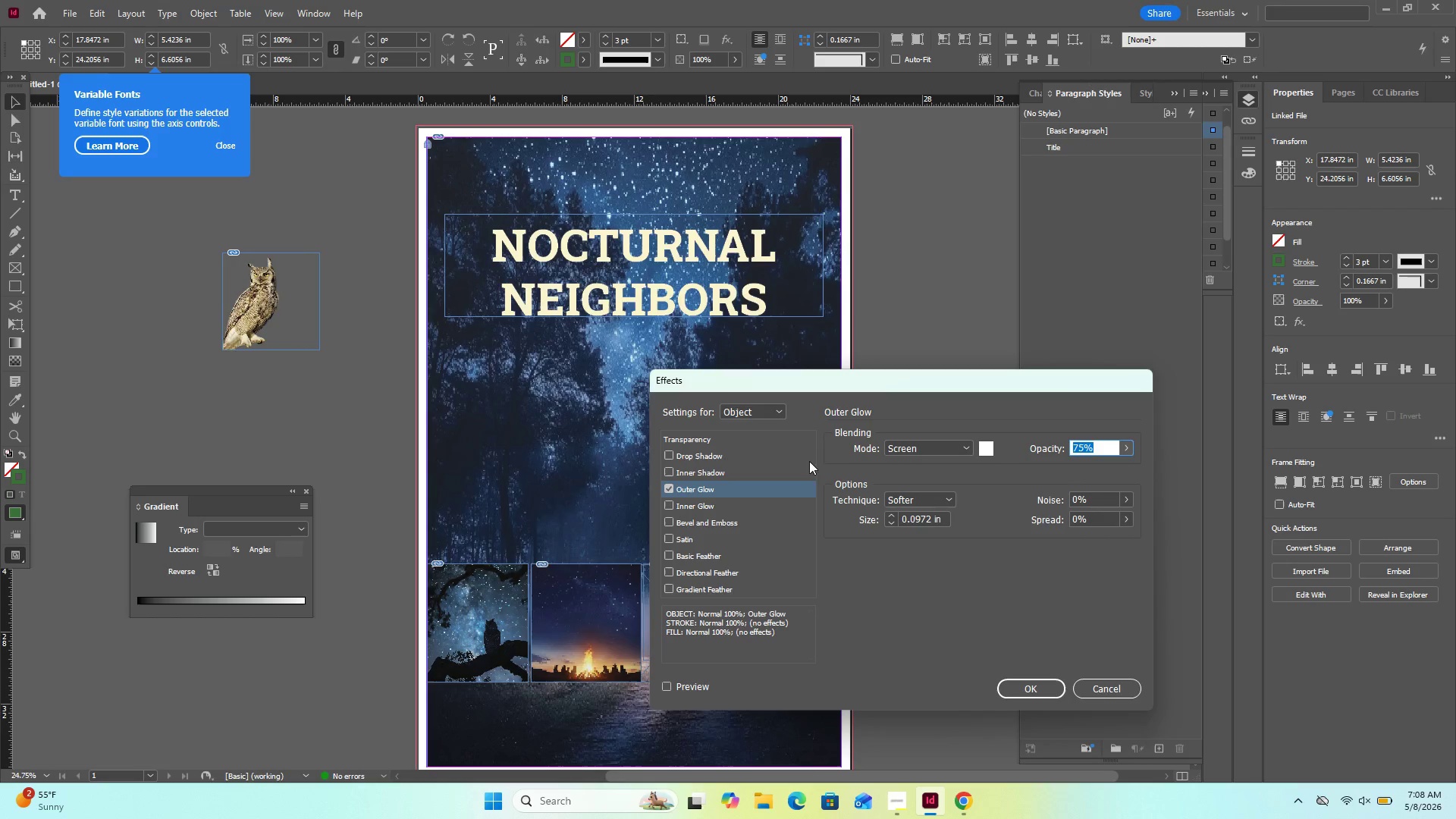 
wait(8.78)
 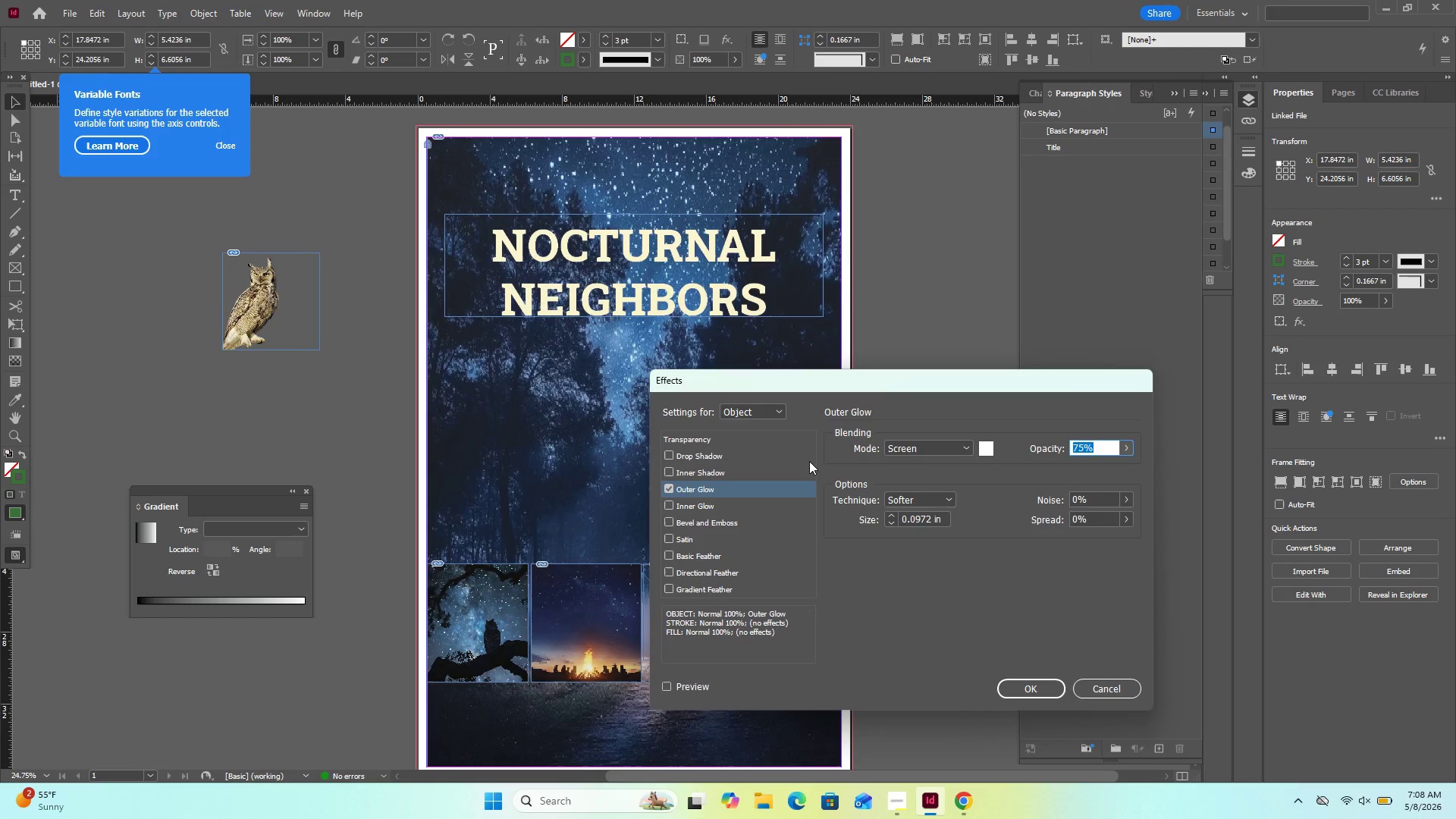 
left_click([1031, 691])
 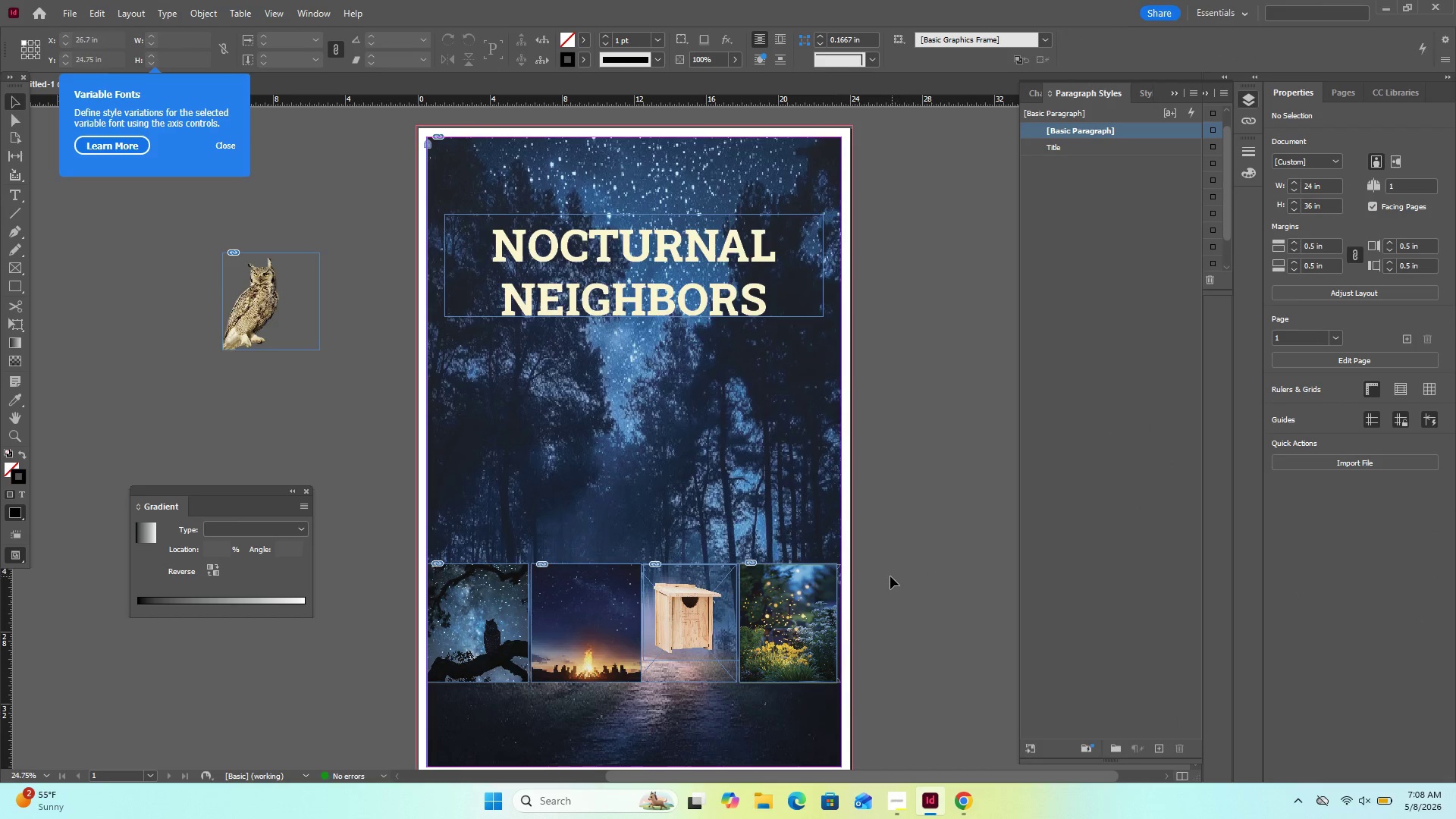 
wait(5.45)
 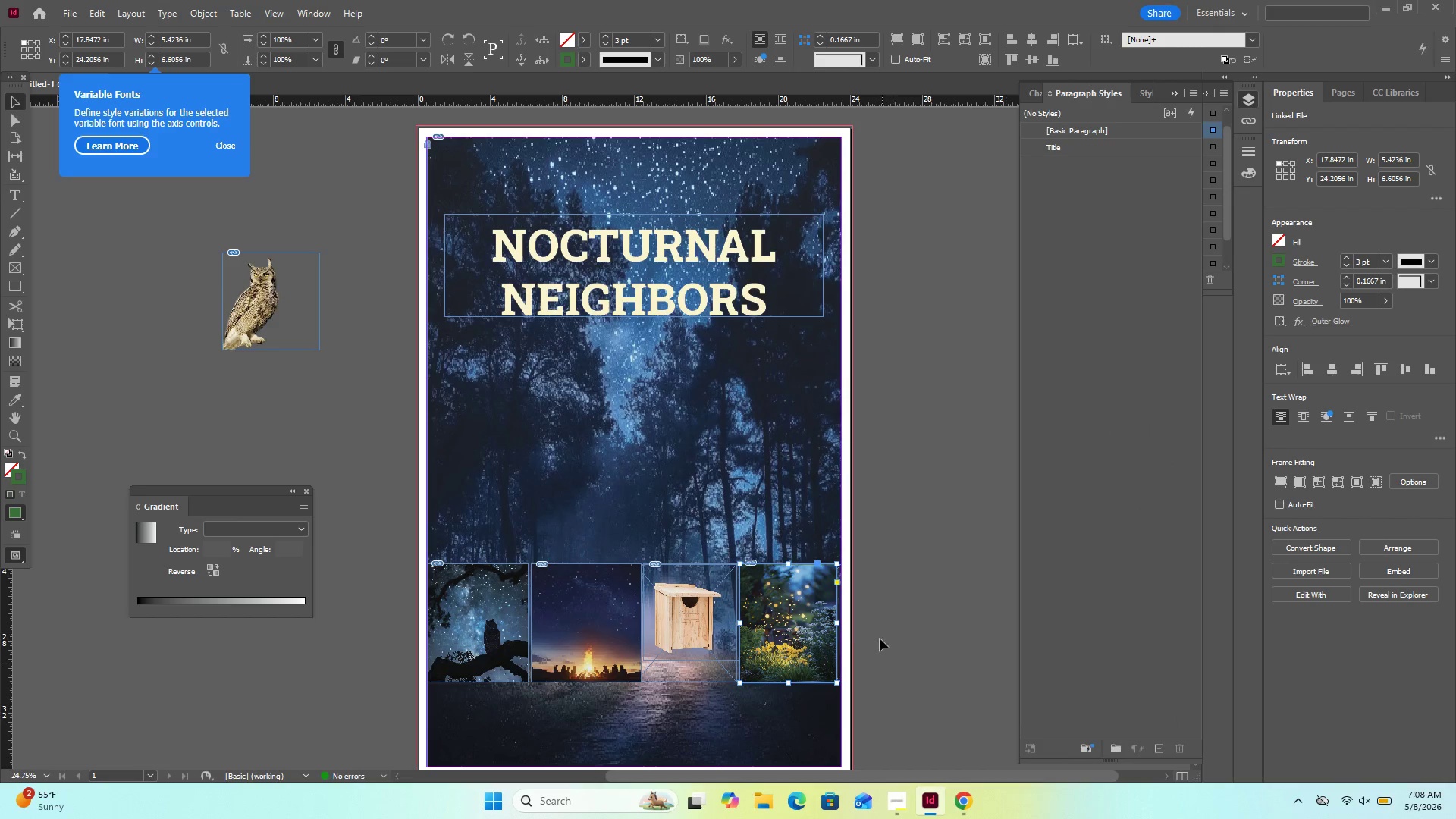 
key(Control+Equal)
 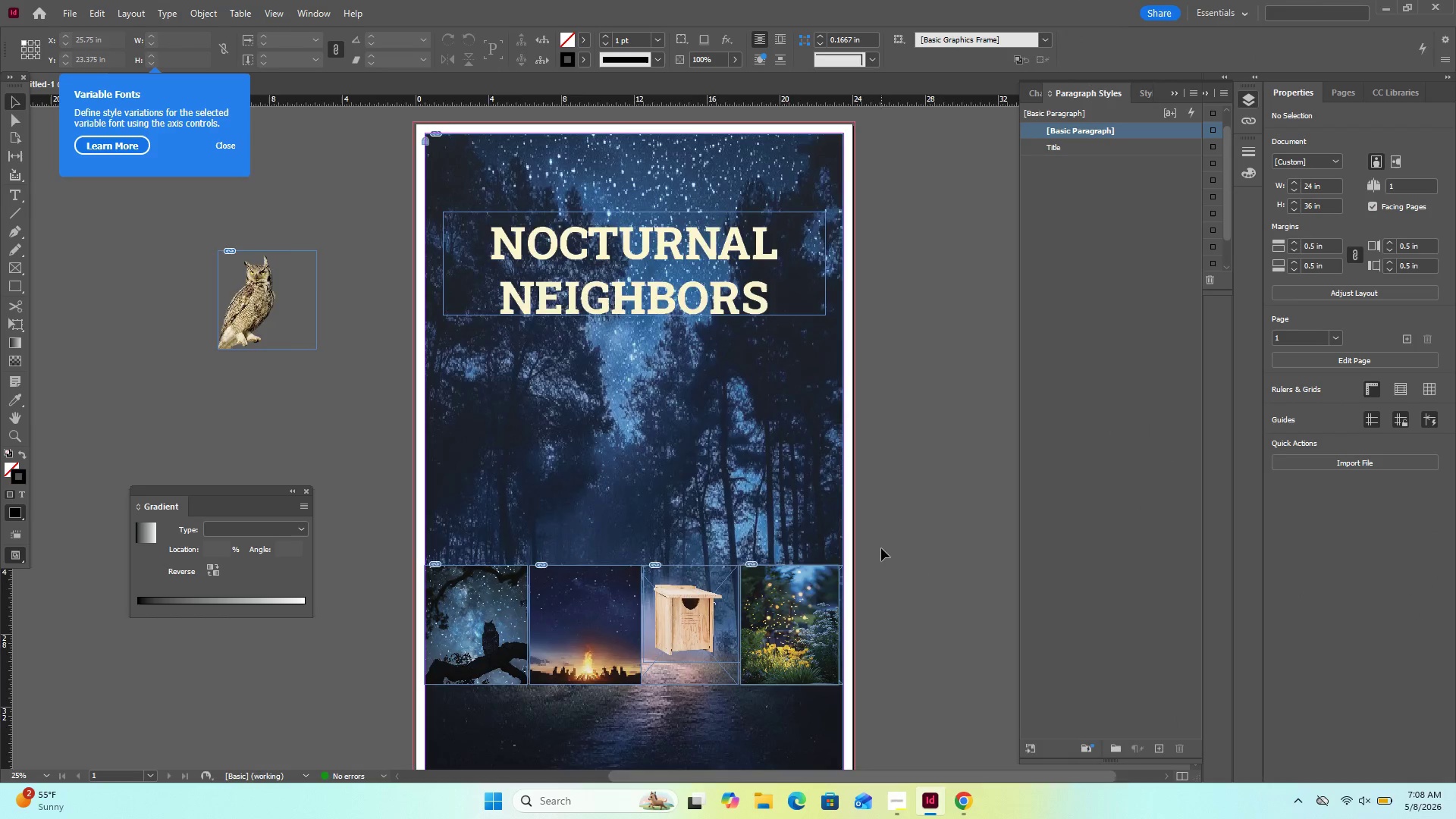 
key(Control+Equal)
 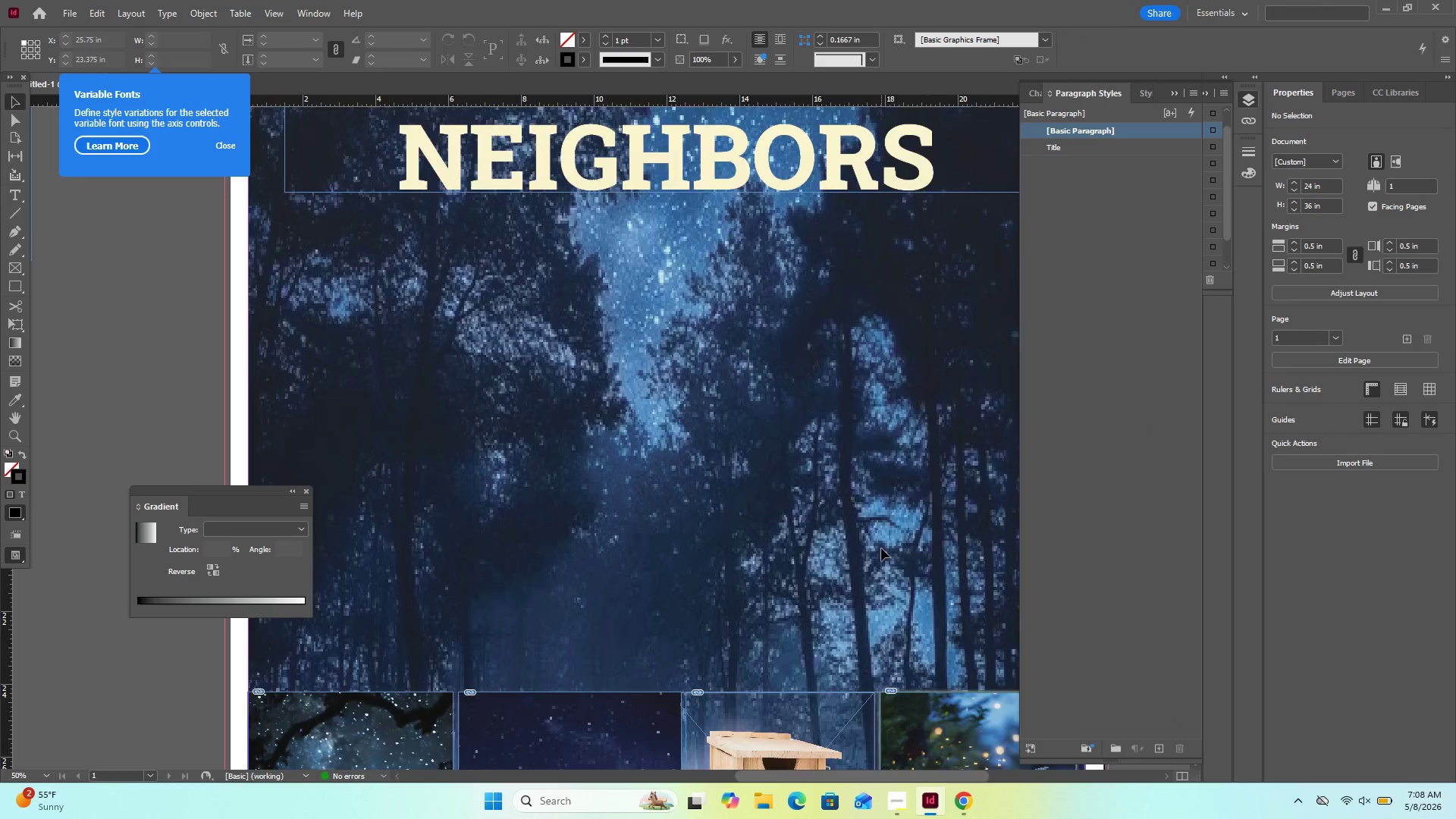 
key(Control+Equal)
 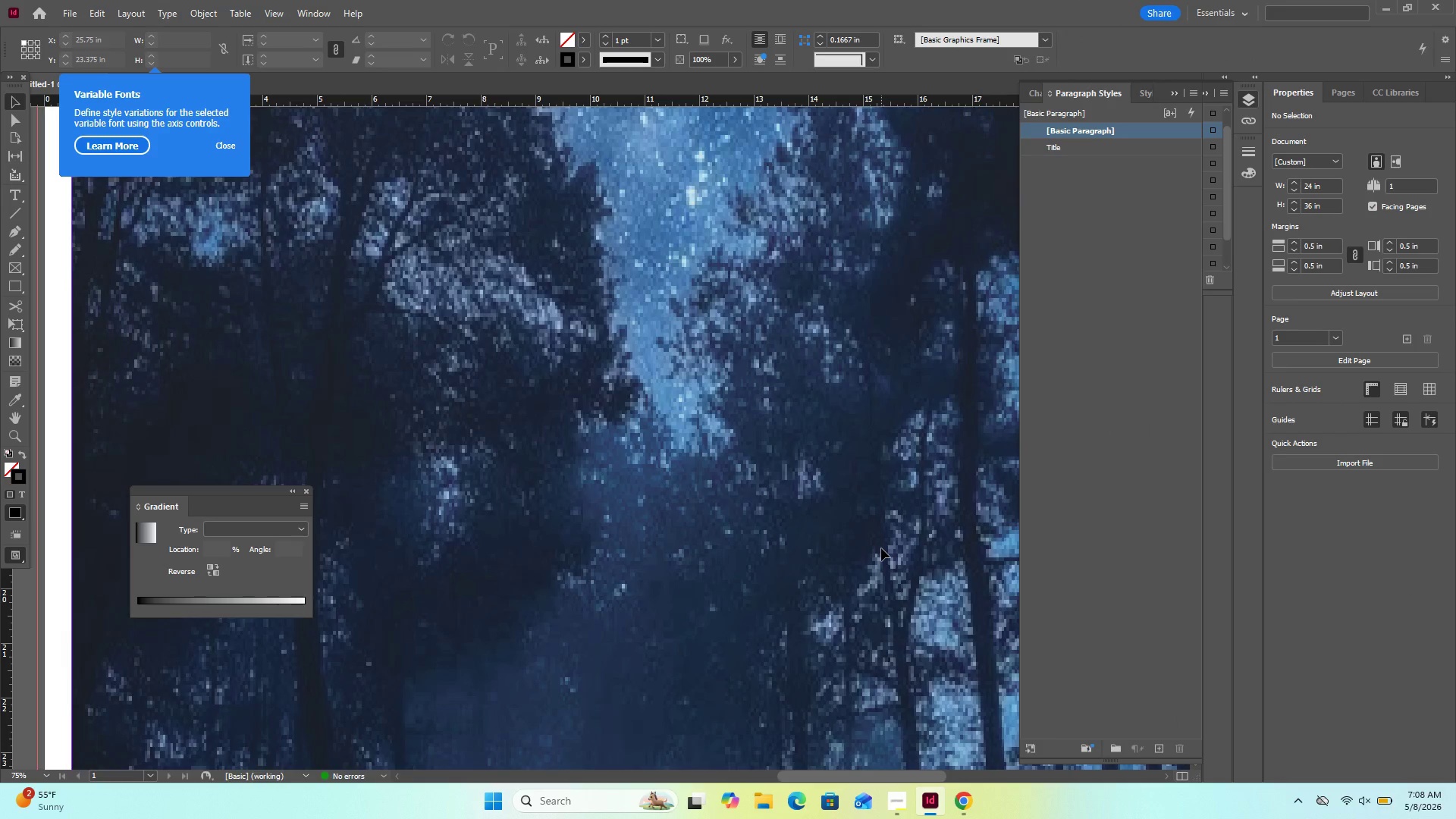 
scroll: coordinate [881, 548], scroll_direction: down, amount: 22.0
 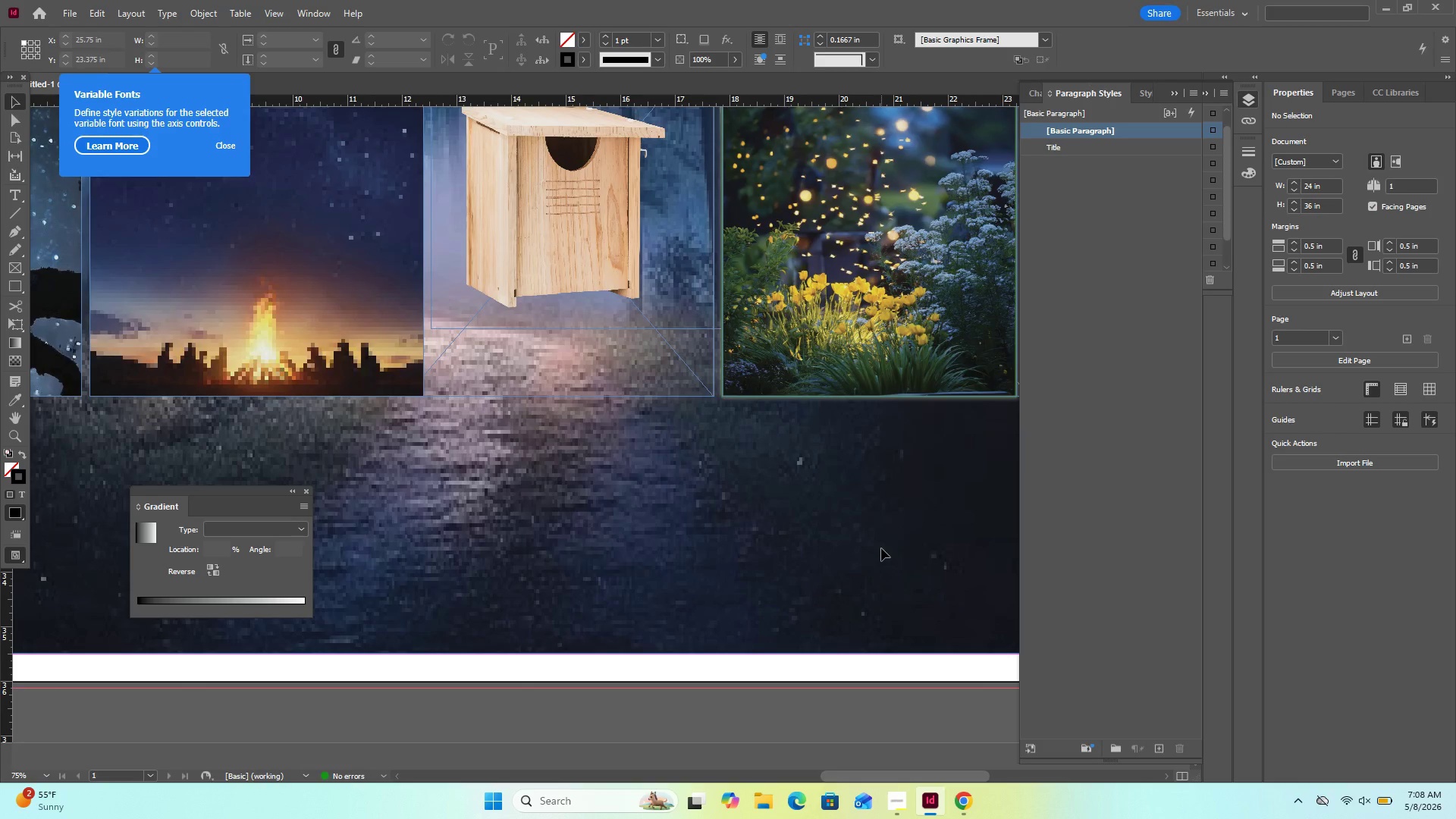 
scroll: coordinate [881, 548], scroll_direction: none, amount: 0.0
 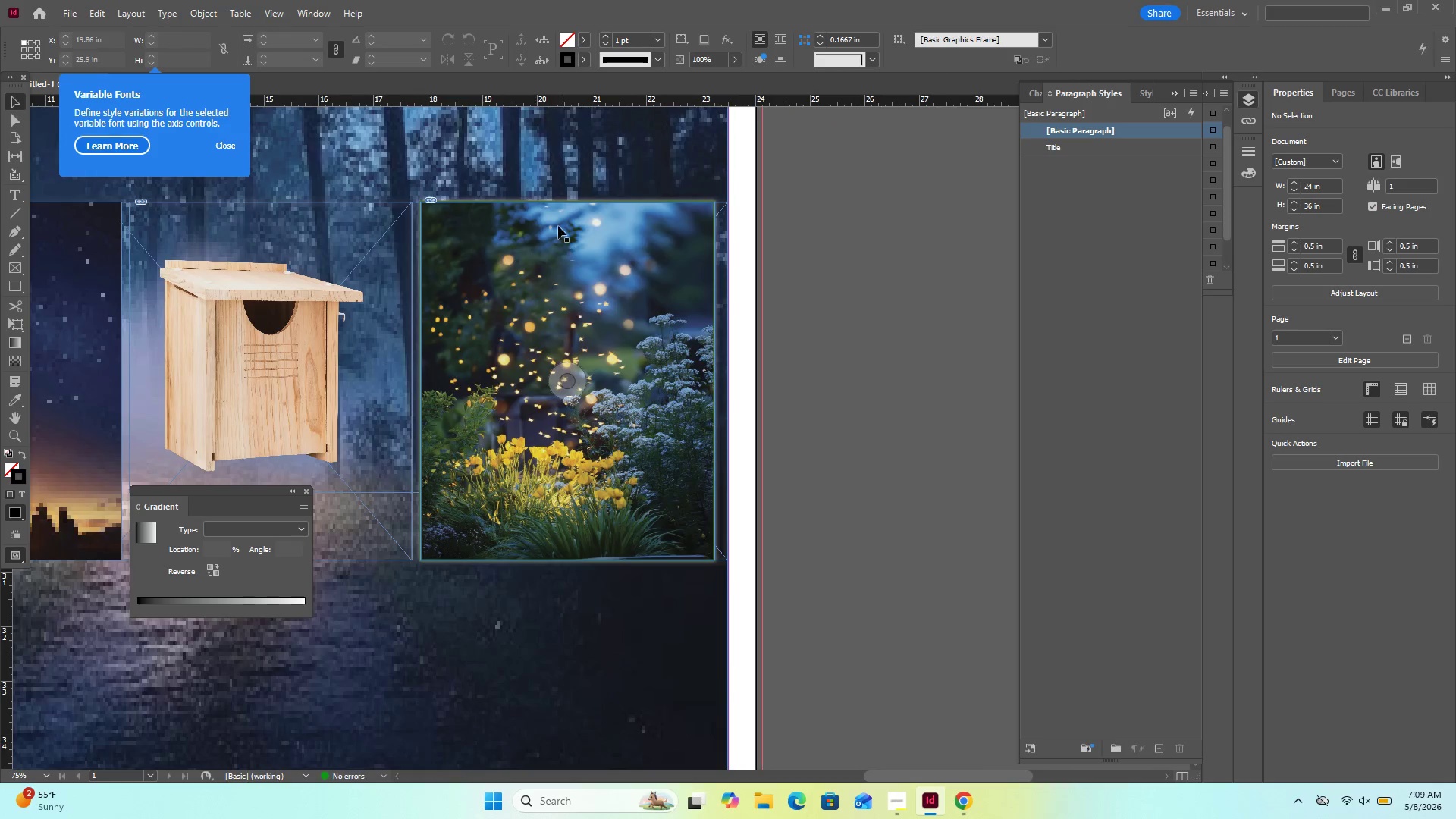 
left_click([567, 208])
 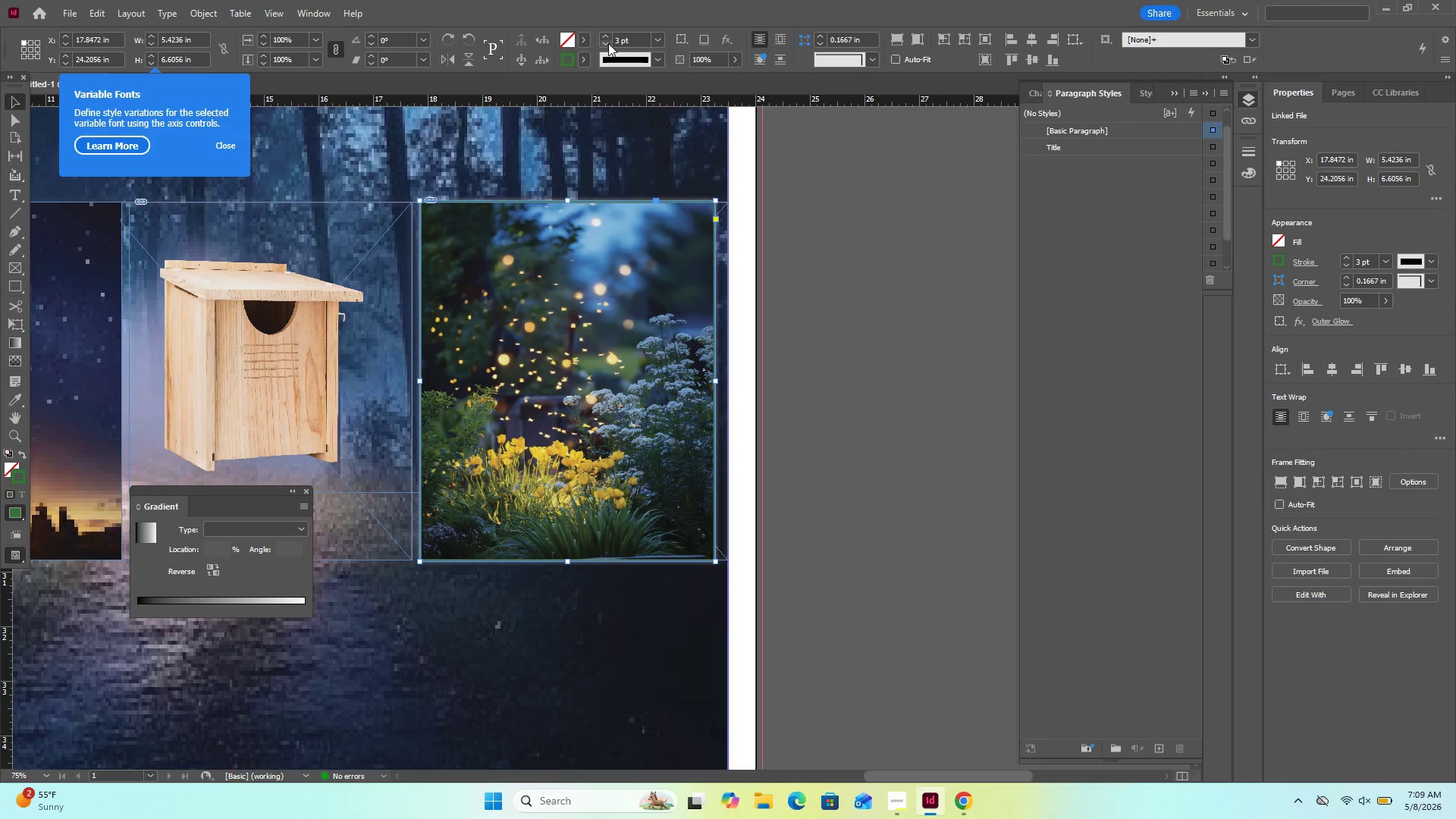 
left_click([607, 32])
 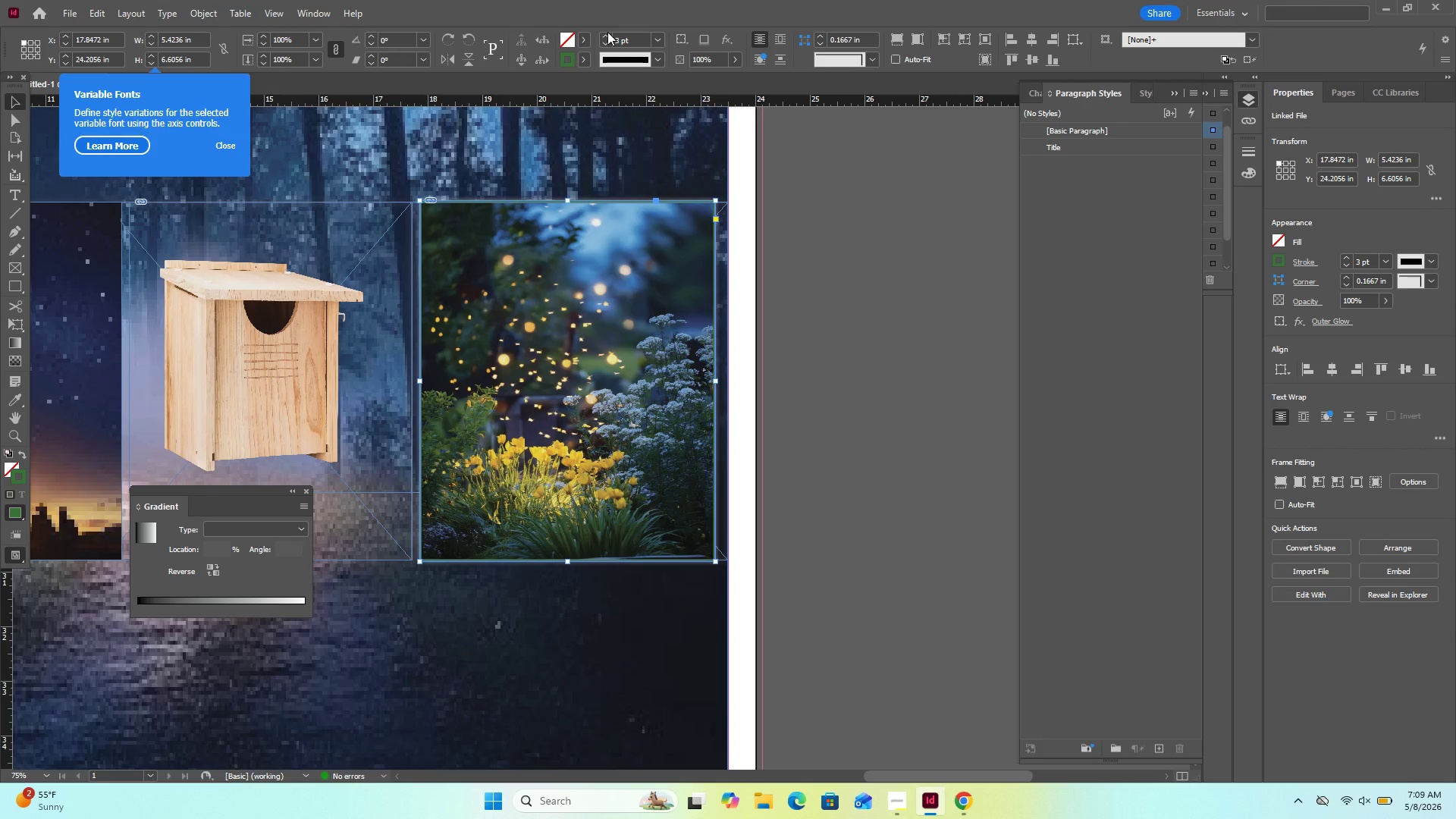 
double_click([607, 32])
 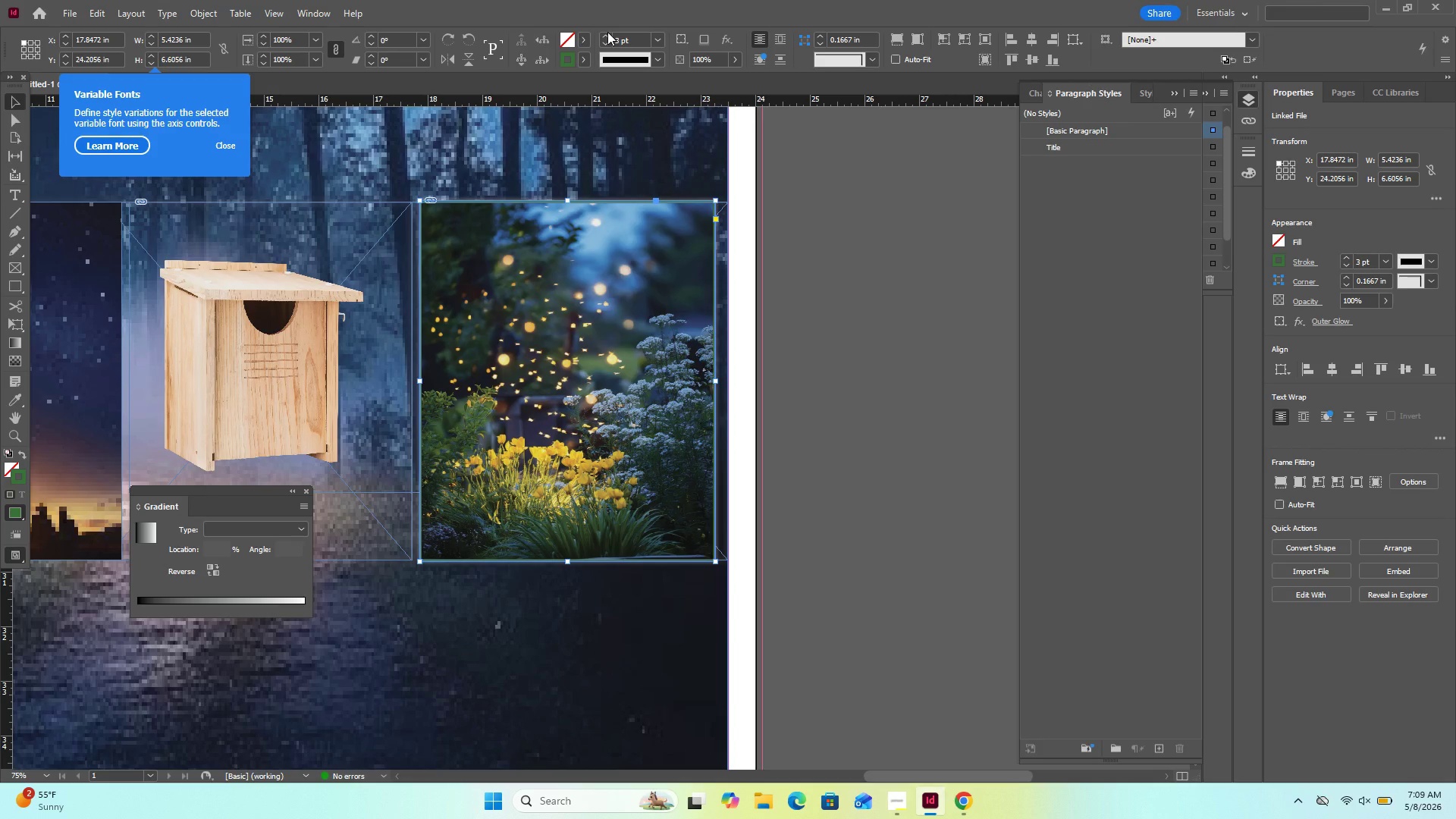 
left_click([607, 32])
 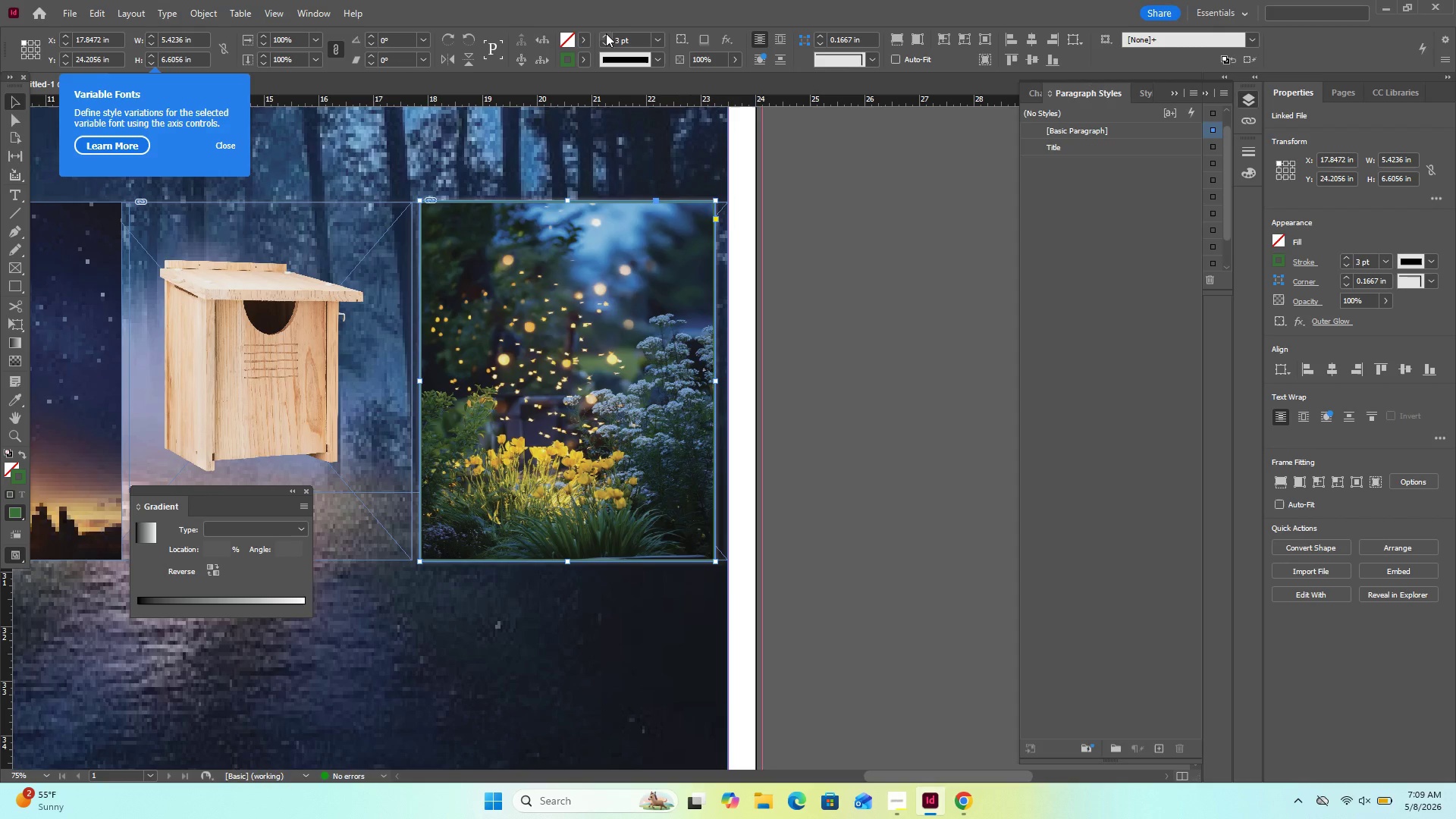 
double_click([606, 33])
 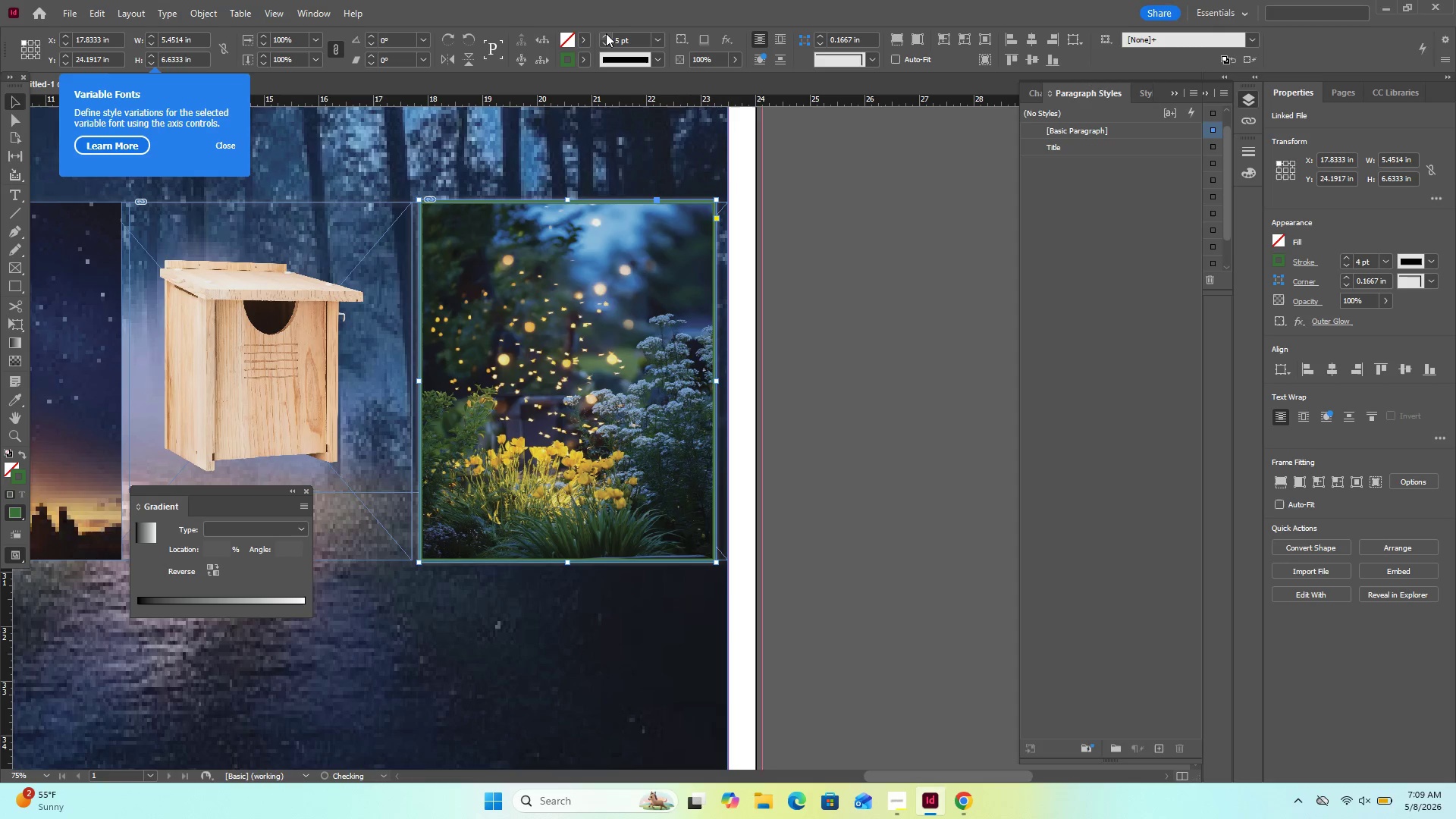 
triple_click([606, 33])
 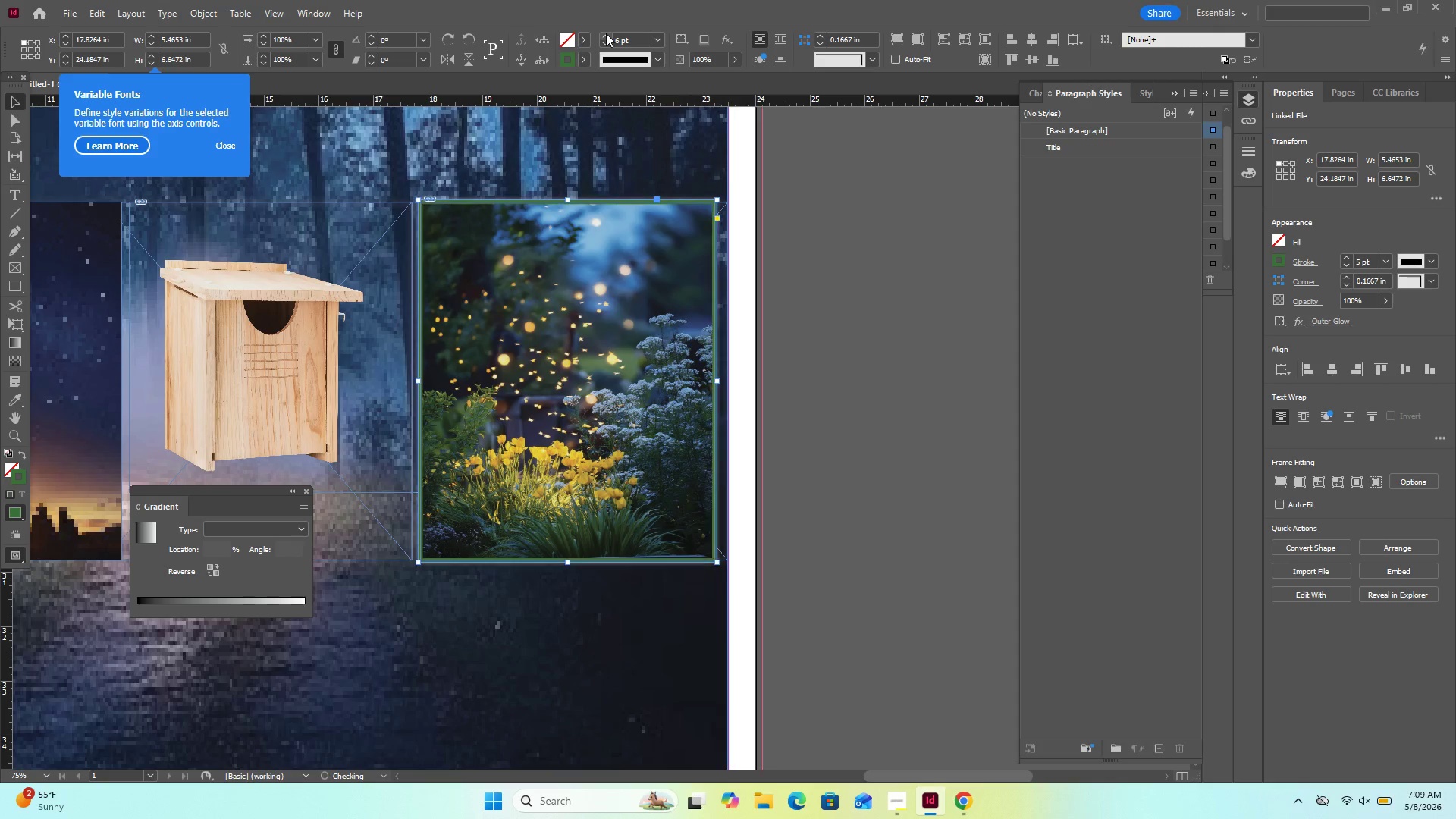 
left_click([606, 33])
 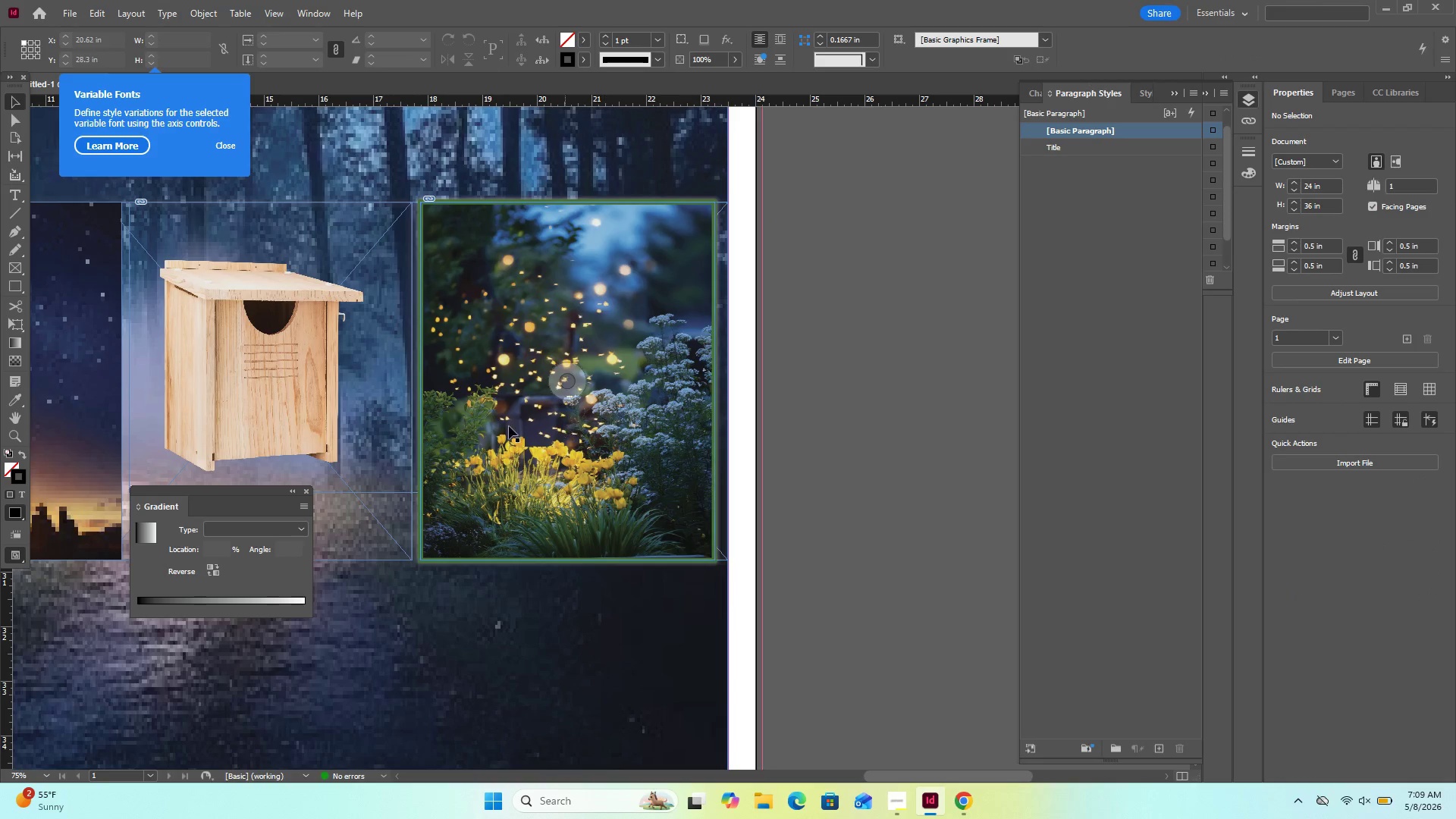 
left_click([394, 410])
 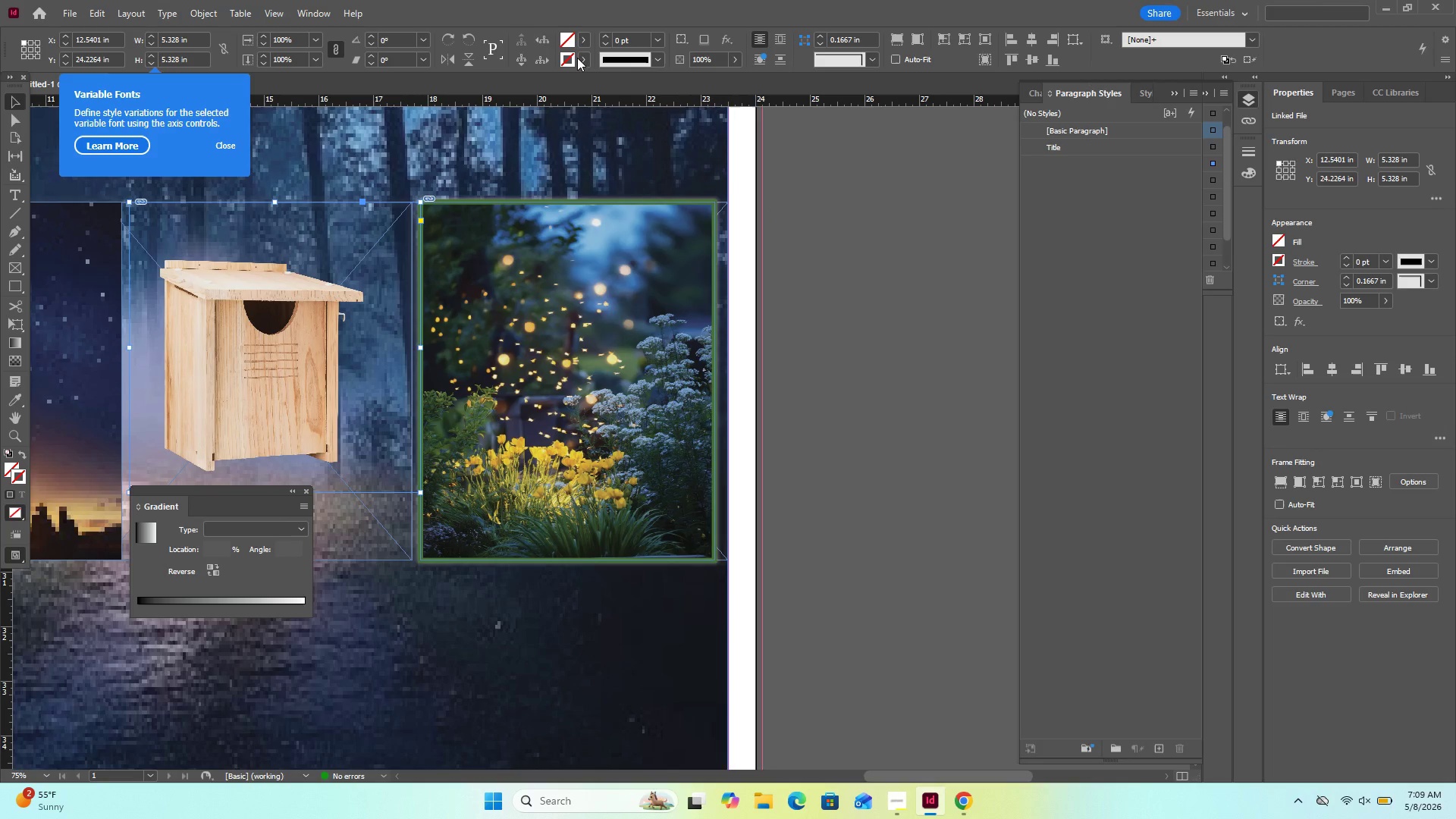 
double_click([578, 59])
 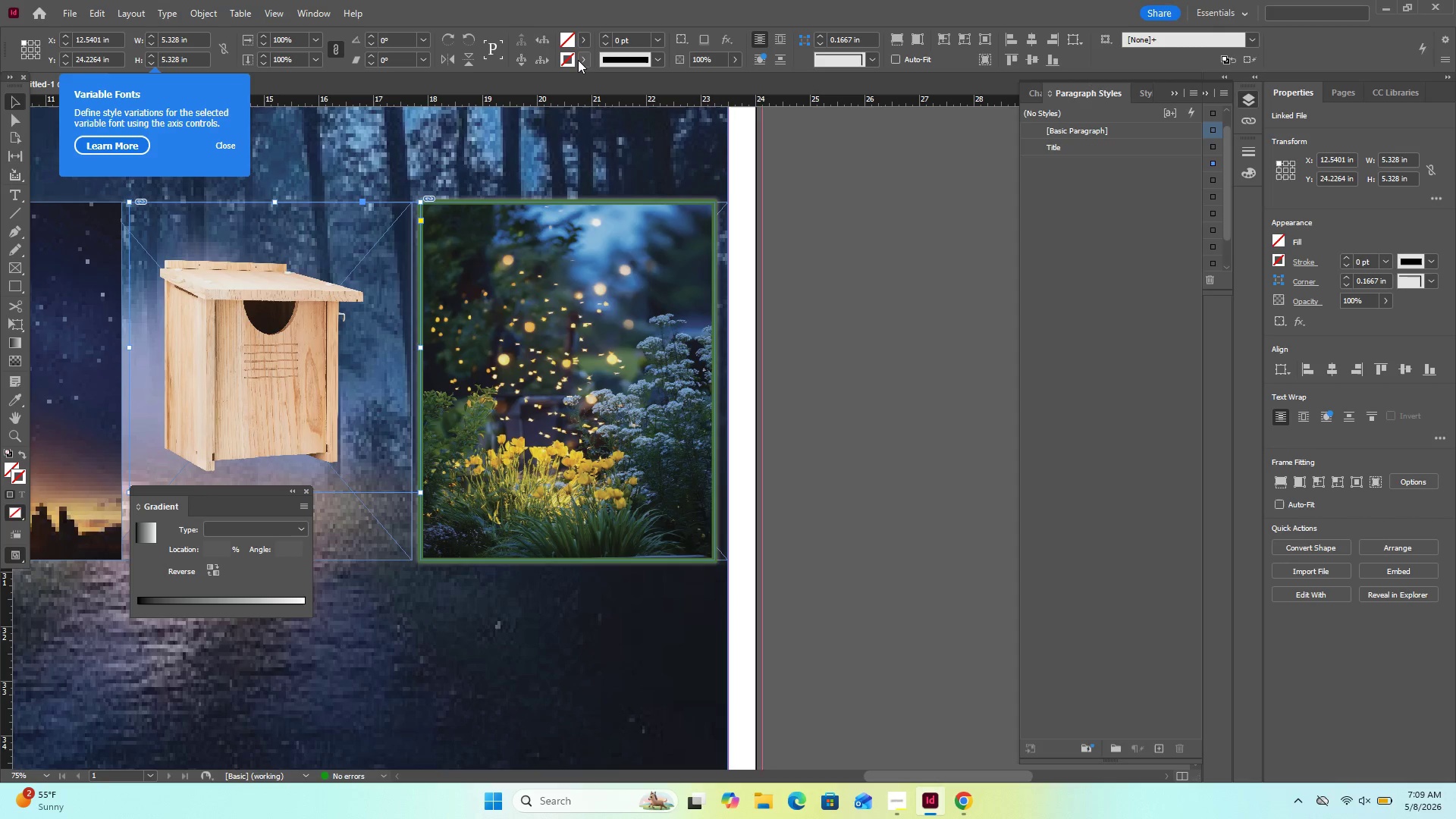 
double_click([573, 63])
 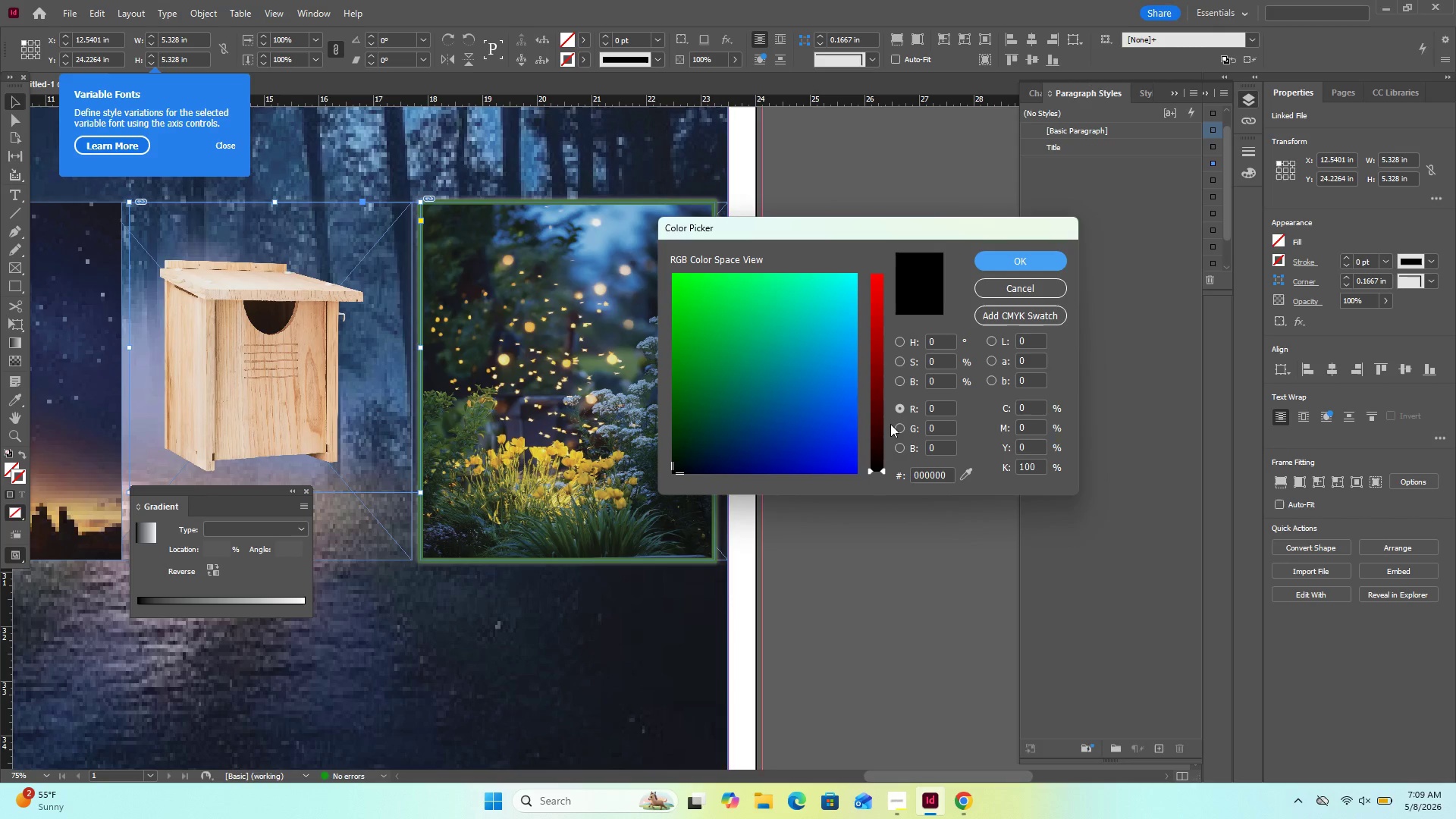 
left_click([884, 430])
 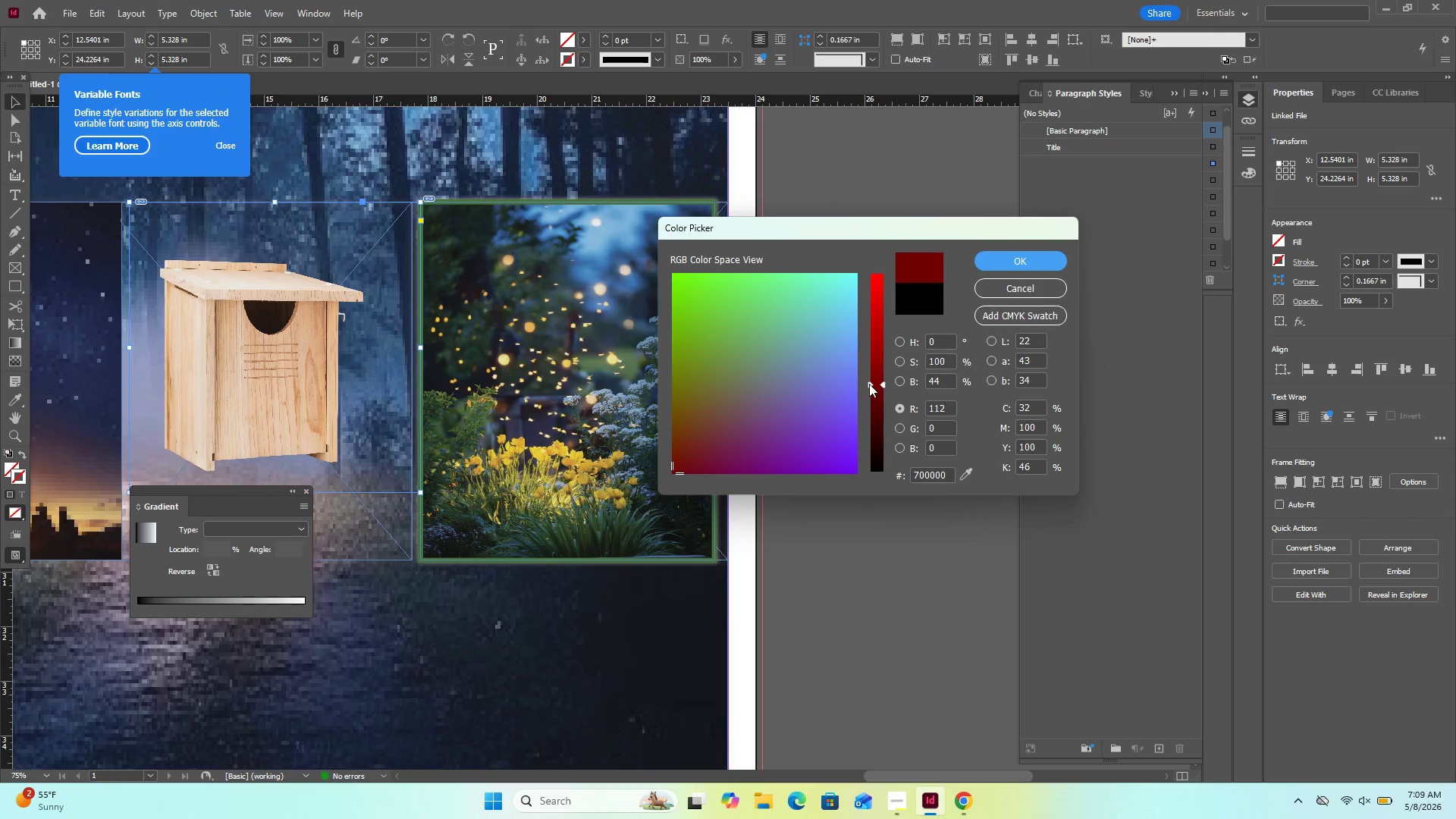 
wait(5.05)
 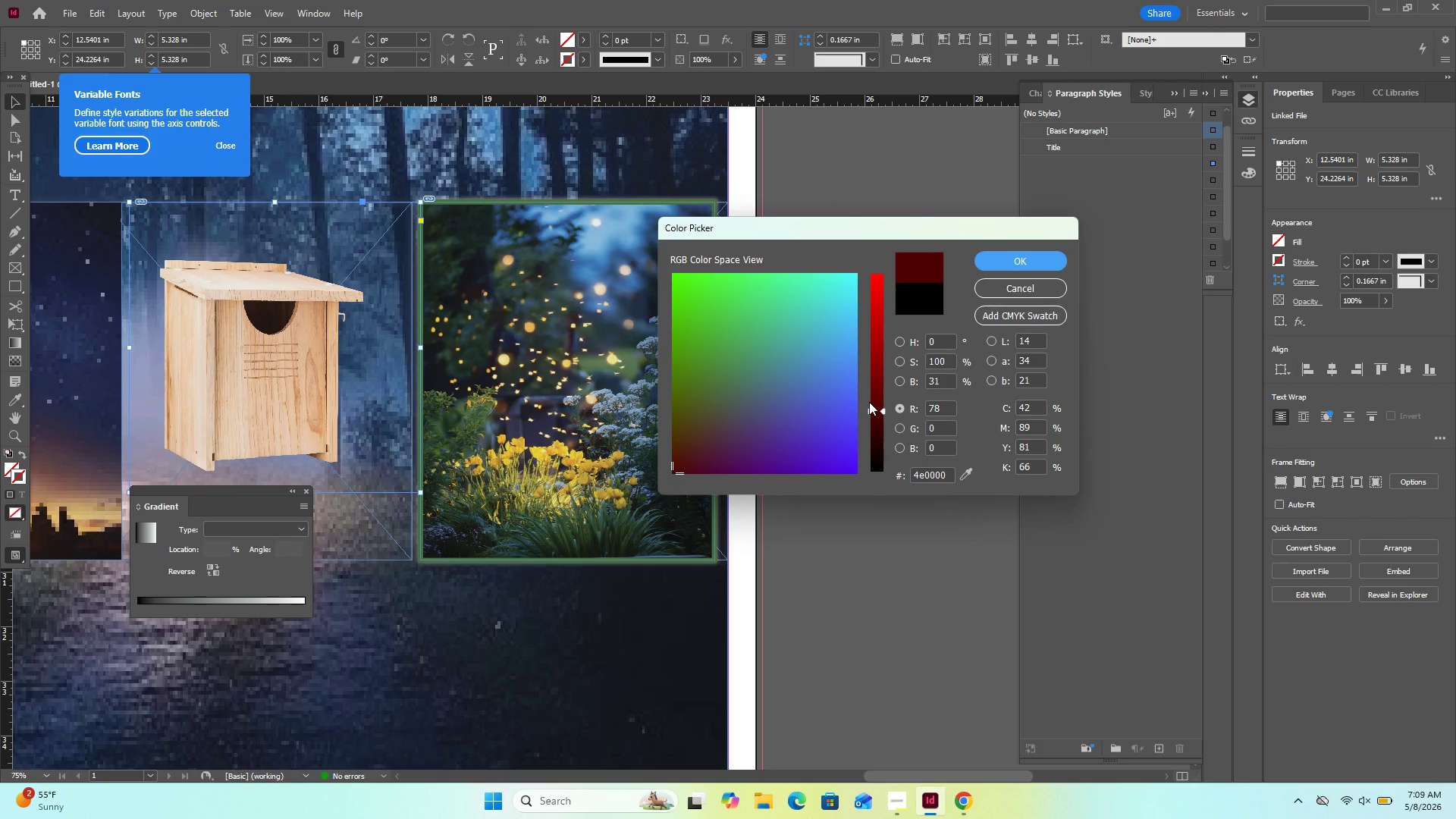 
left_click([676, 366])
 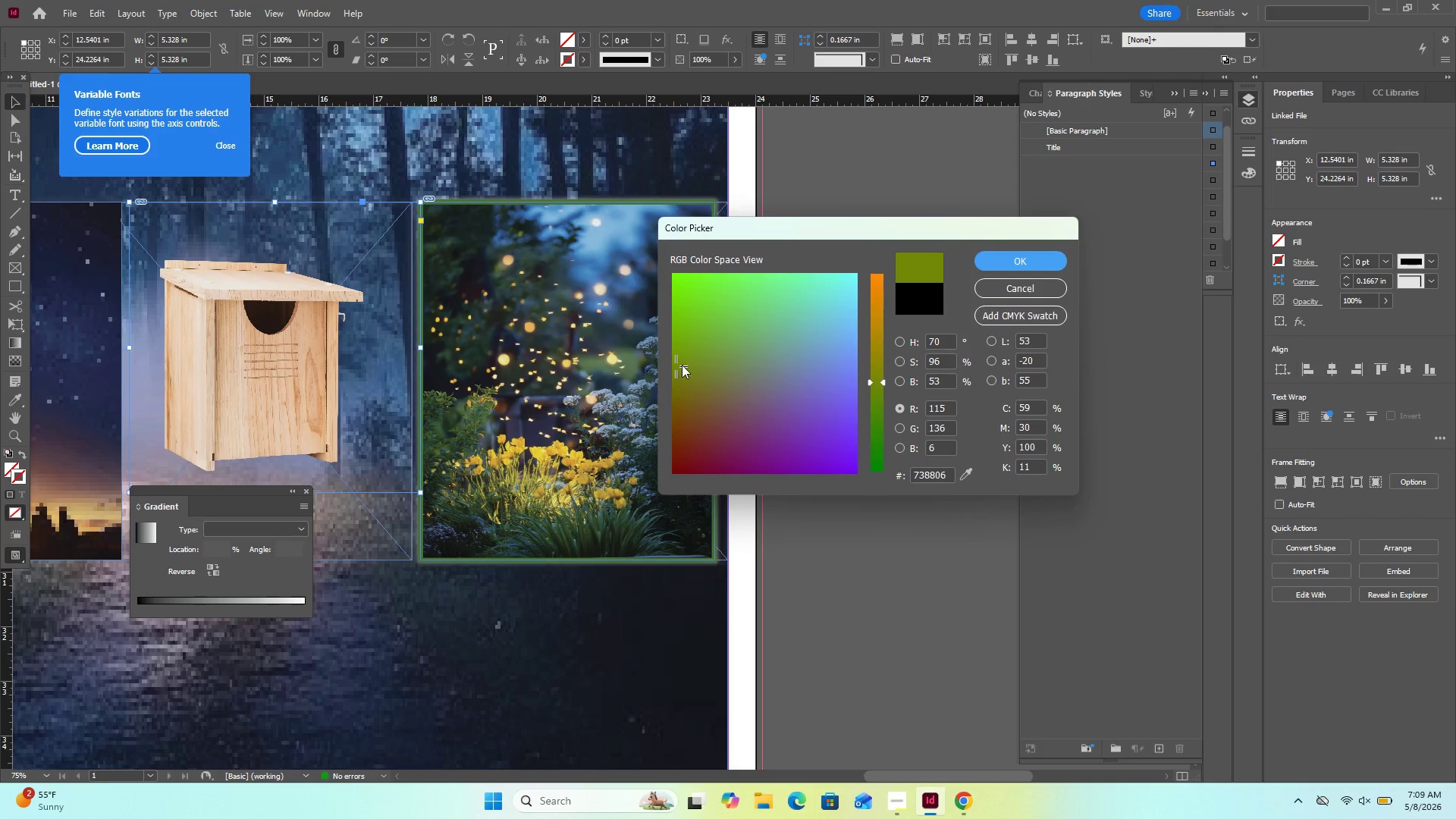 
left_click_drag(start_coordinate=[682, 365], to_coordinate=[668, 390])
 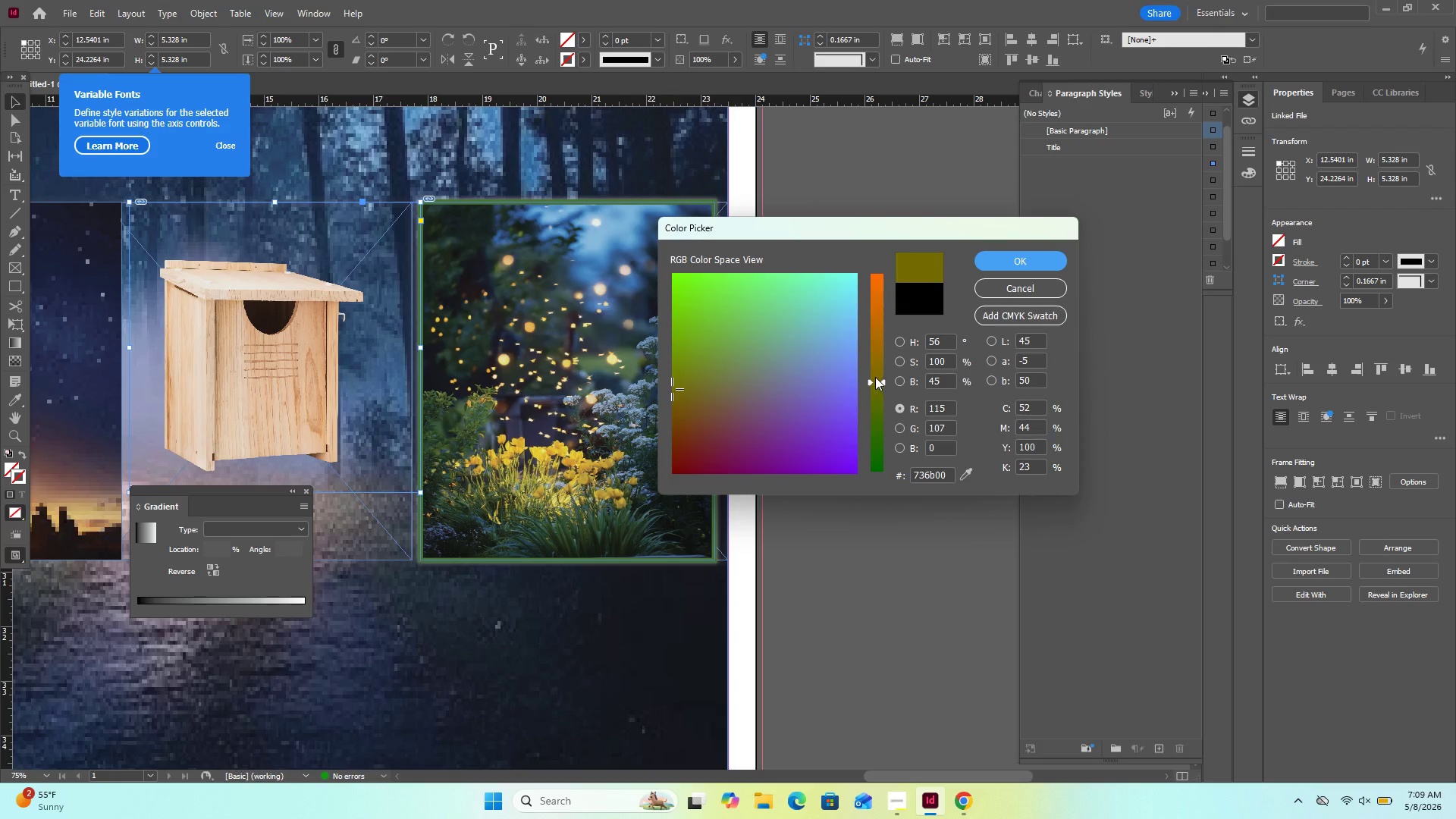 
left_click_drag(start_coordinate=[875, 377], to_coordinate=[883, 363])
 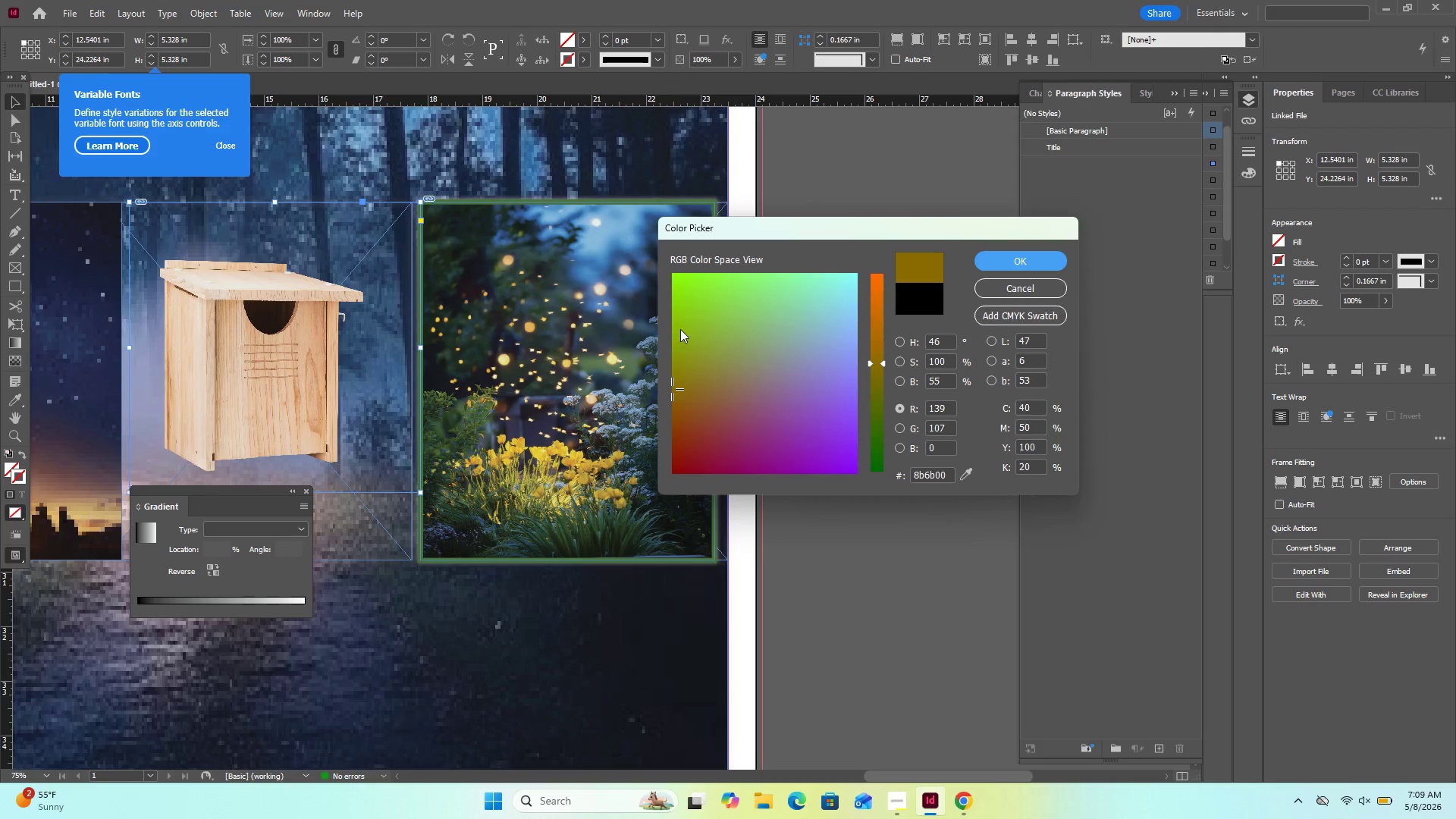 
left_click([688, 339])
 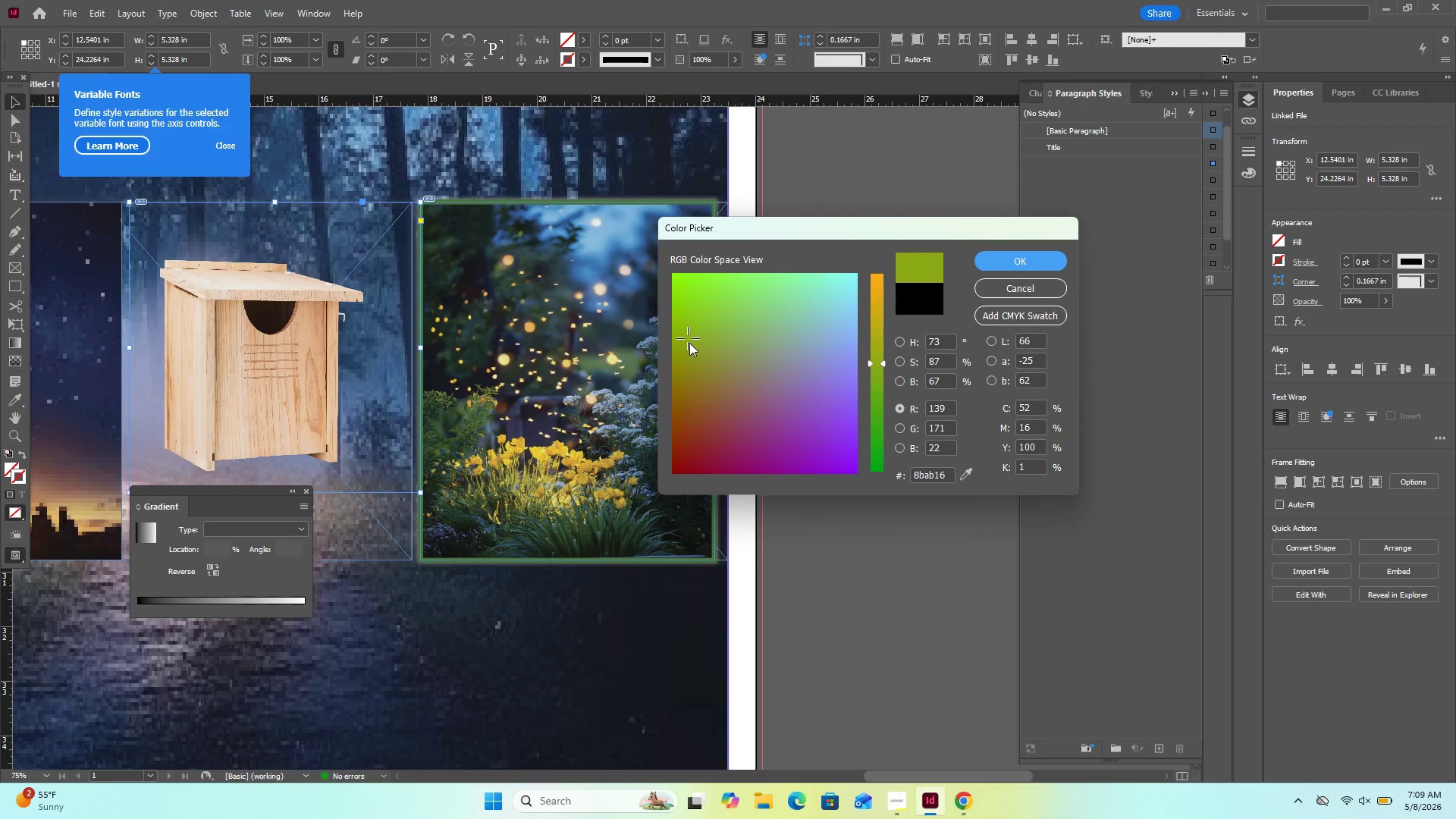 
left_click_drag(start_coordinate=[689, 343], to_coordinate=[682, 354])
 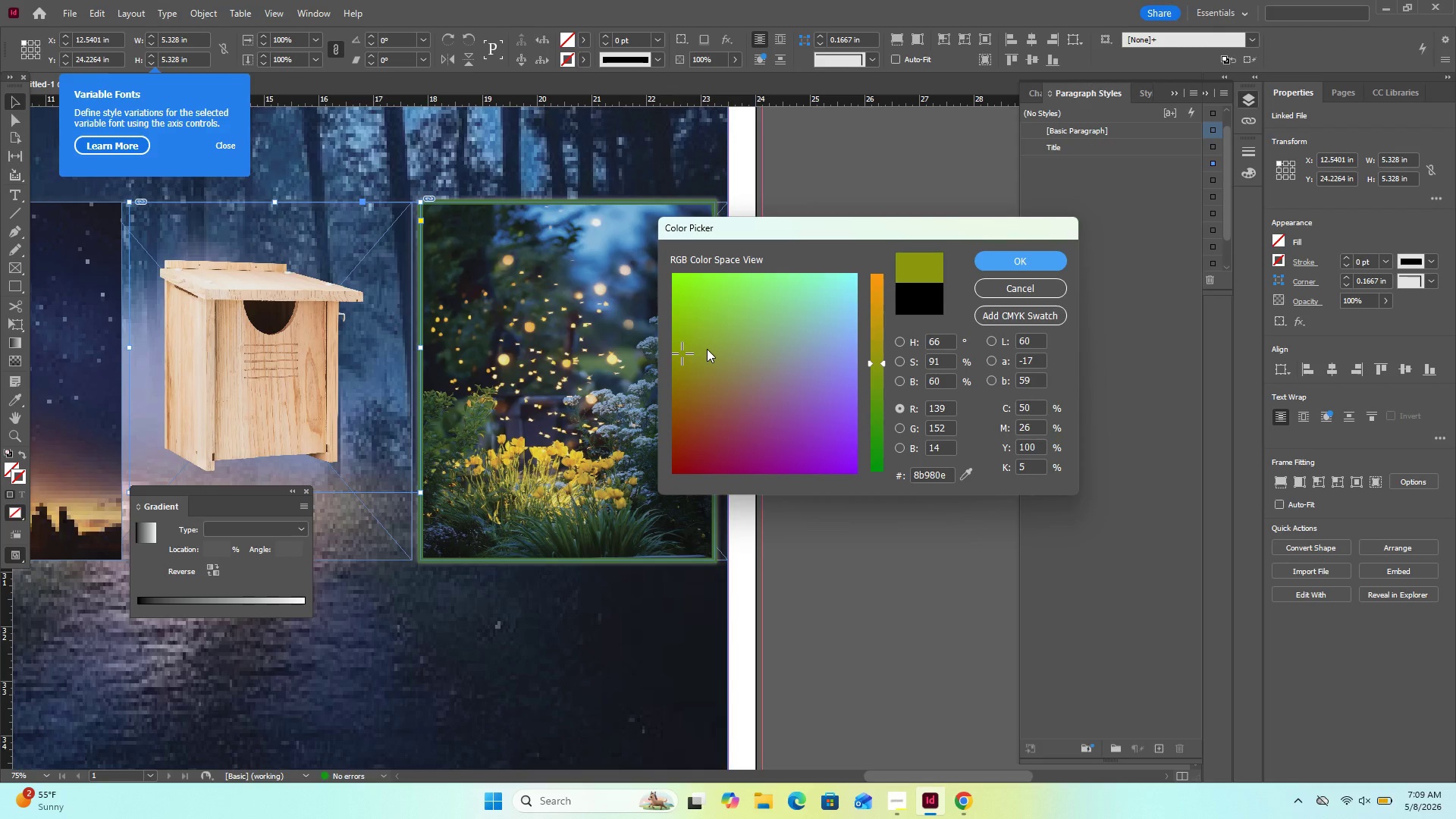 
left_click_drag(start_coordinate=[707, 349], to_coordinate=[671, 350])
 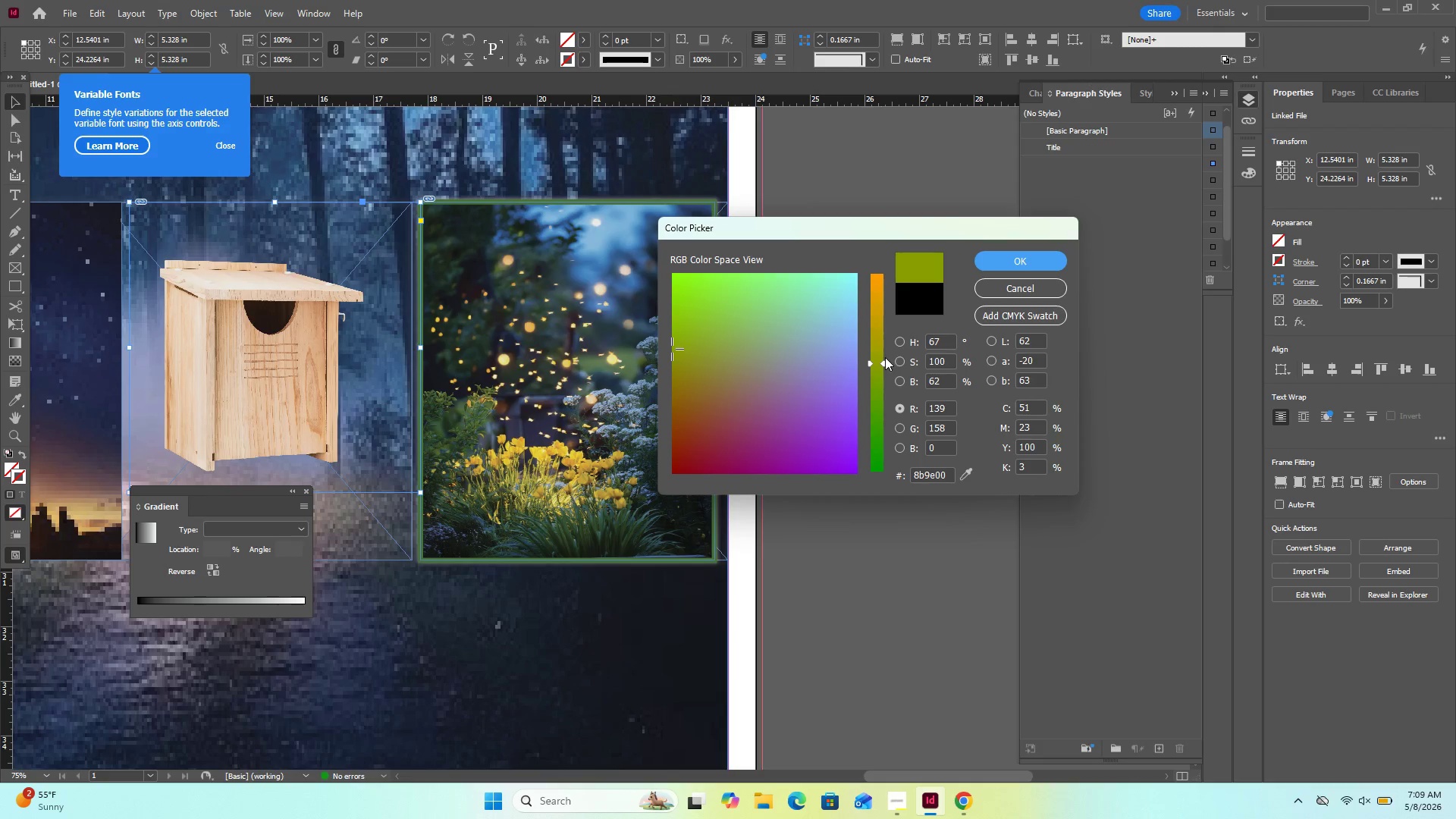 
left_click_drag(start_coordinate=[884, 359], to_coordinate=[884, 342])
 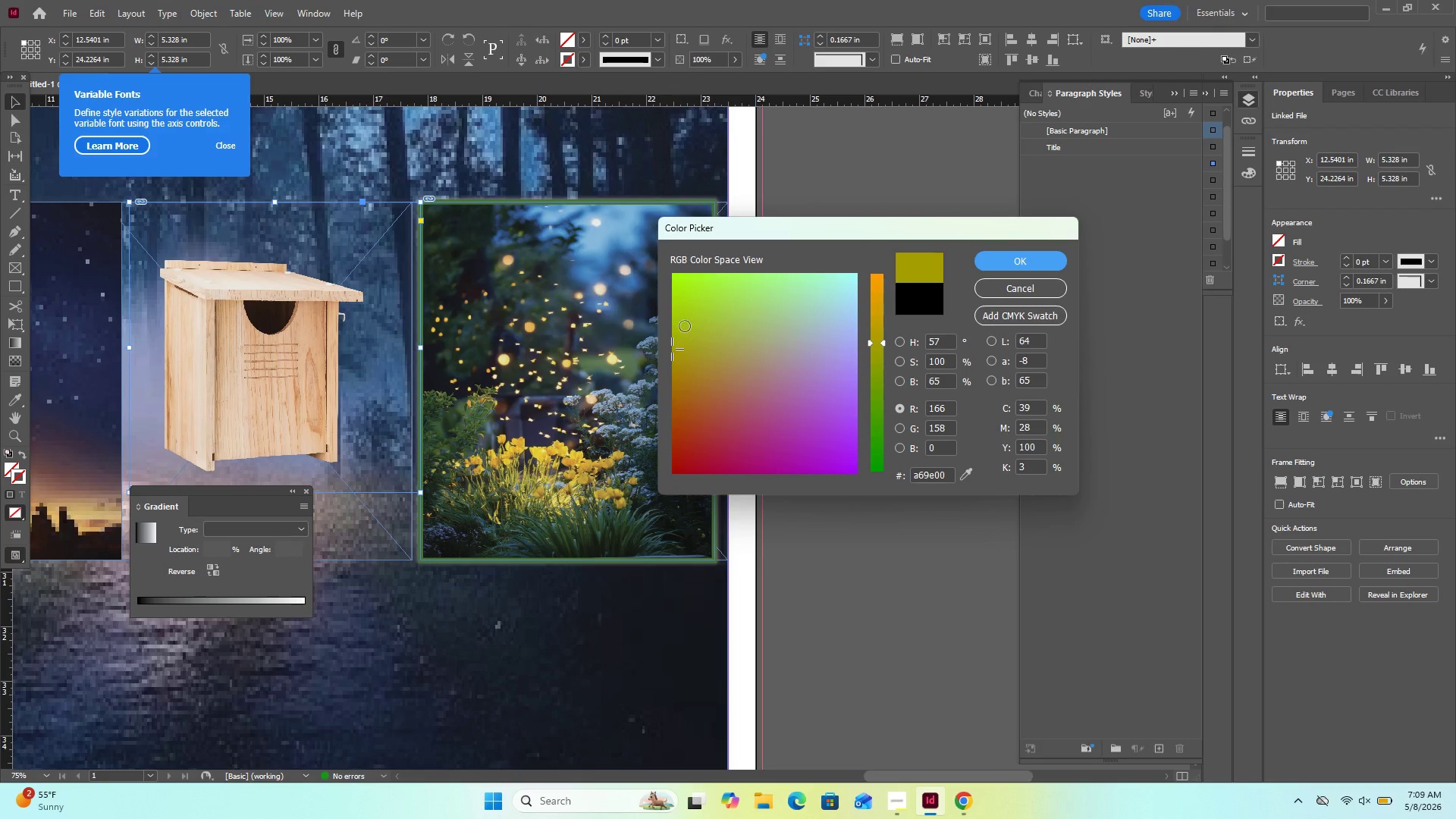 
left_click([685, 326])
 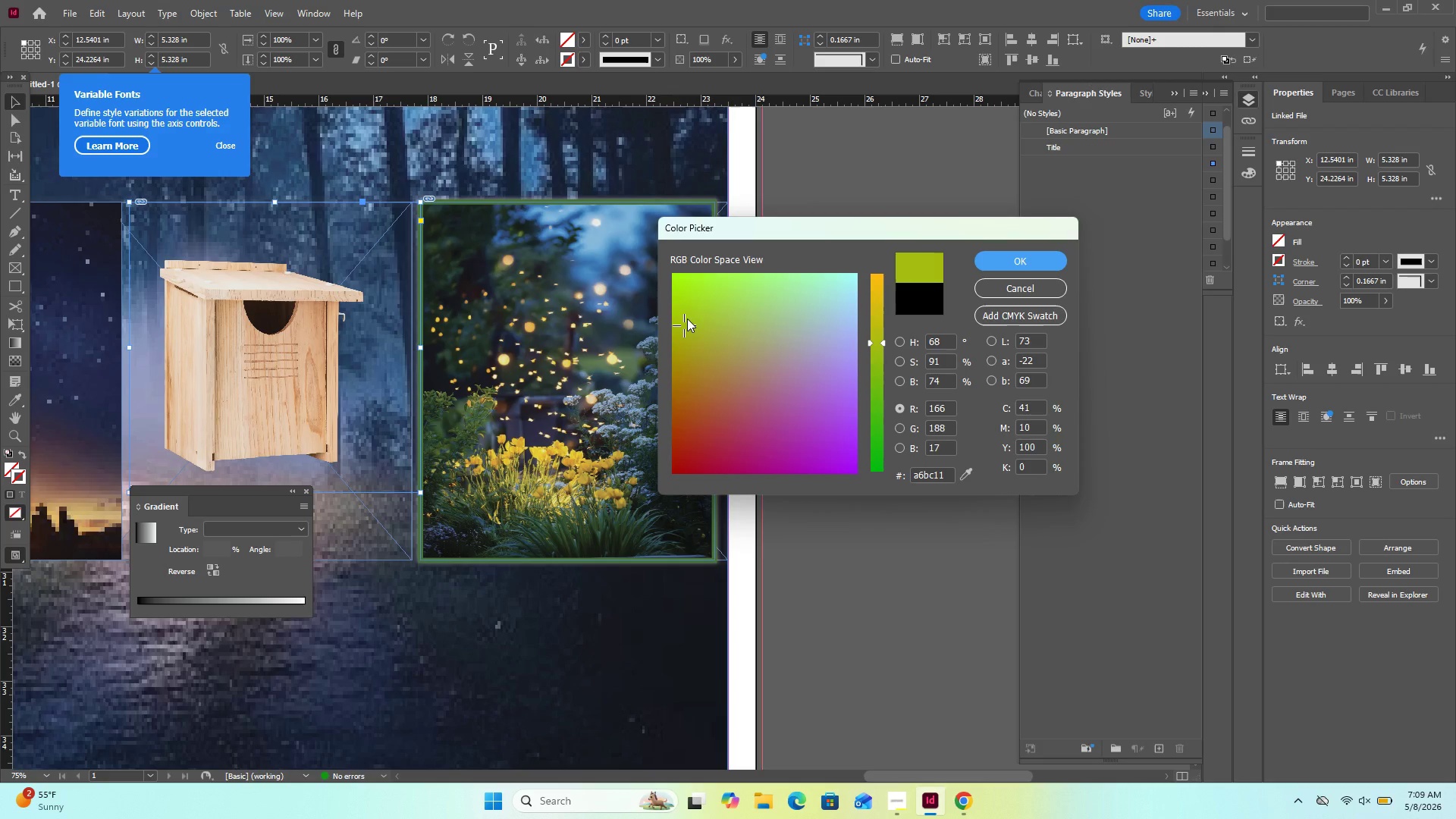 
left_click_drag(start_coordinate=[688, 318], to_coordinate=[674, 335])
 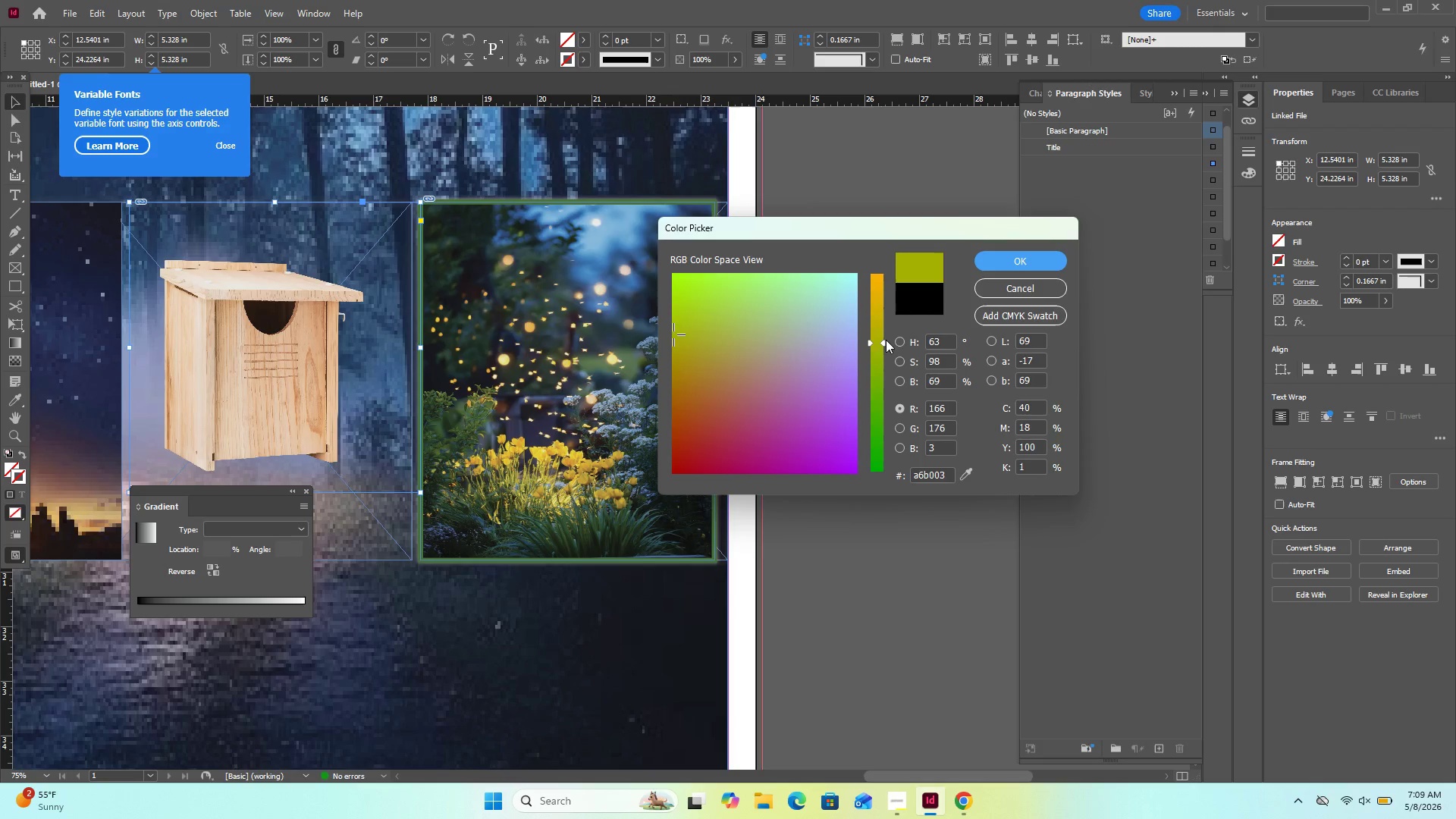 
left_click_drag(start_coordinate=[883, 340], to_coordinate=[882, 328])
 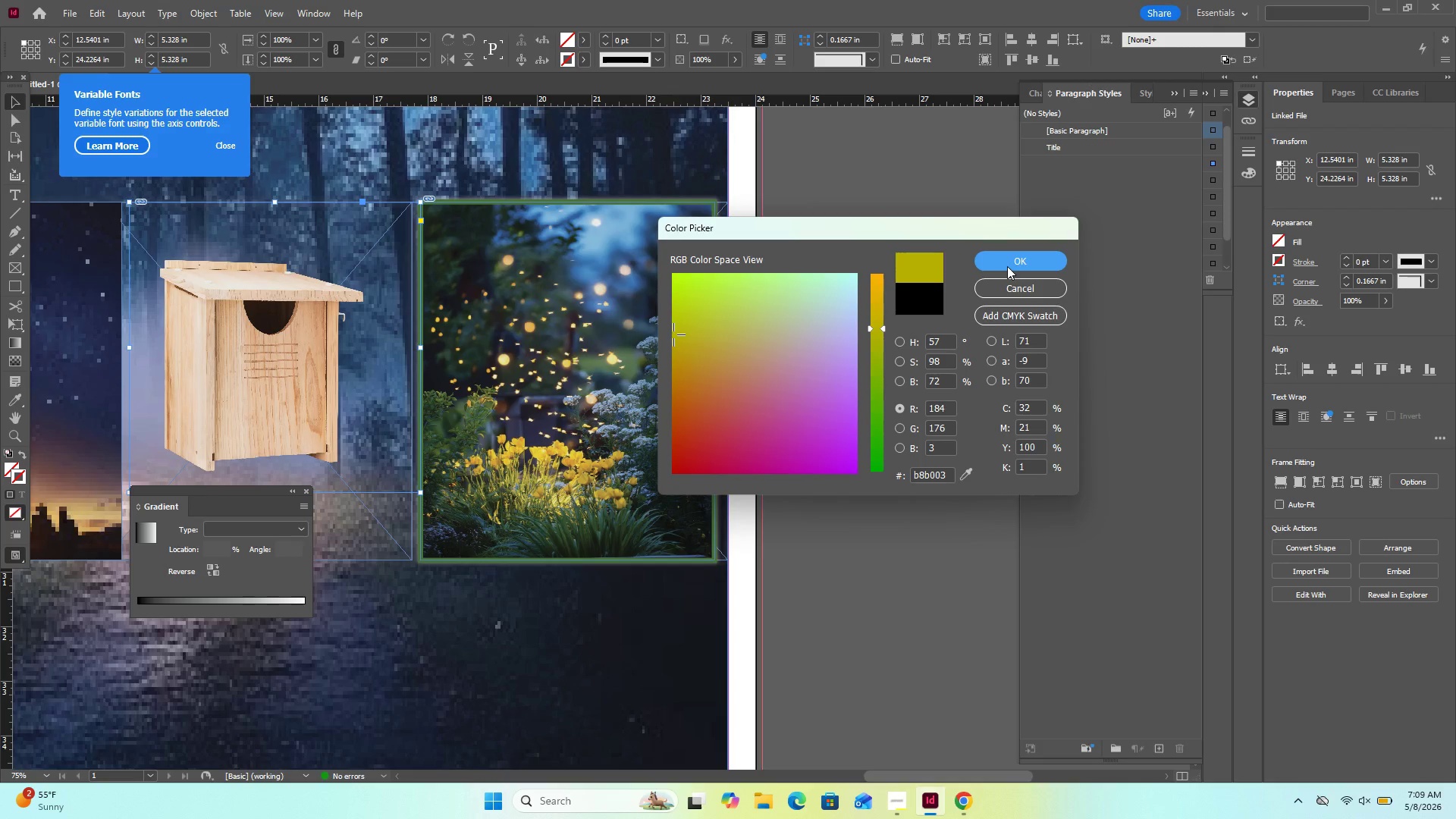 
left_click([1014, 259])
 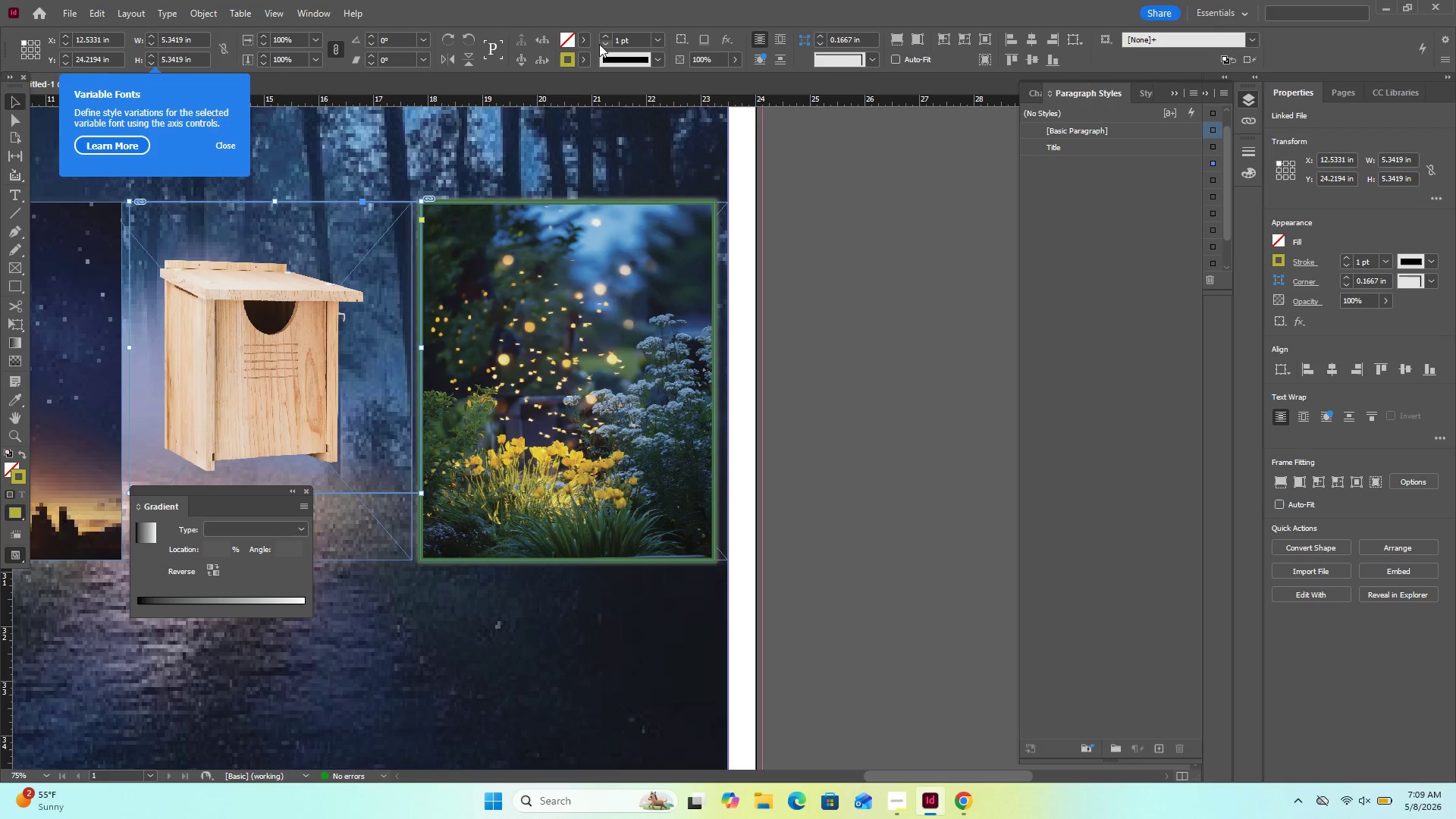 
double_click([610, 36])
 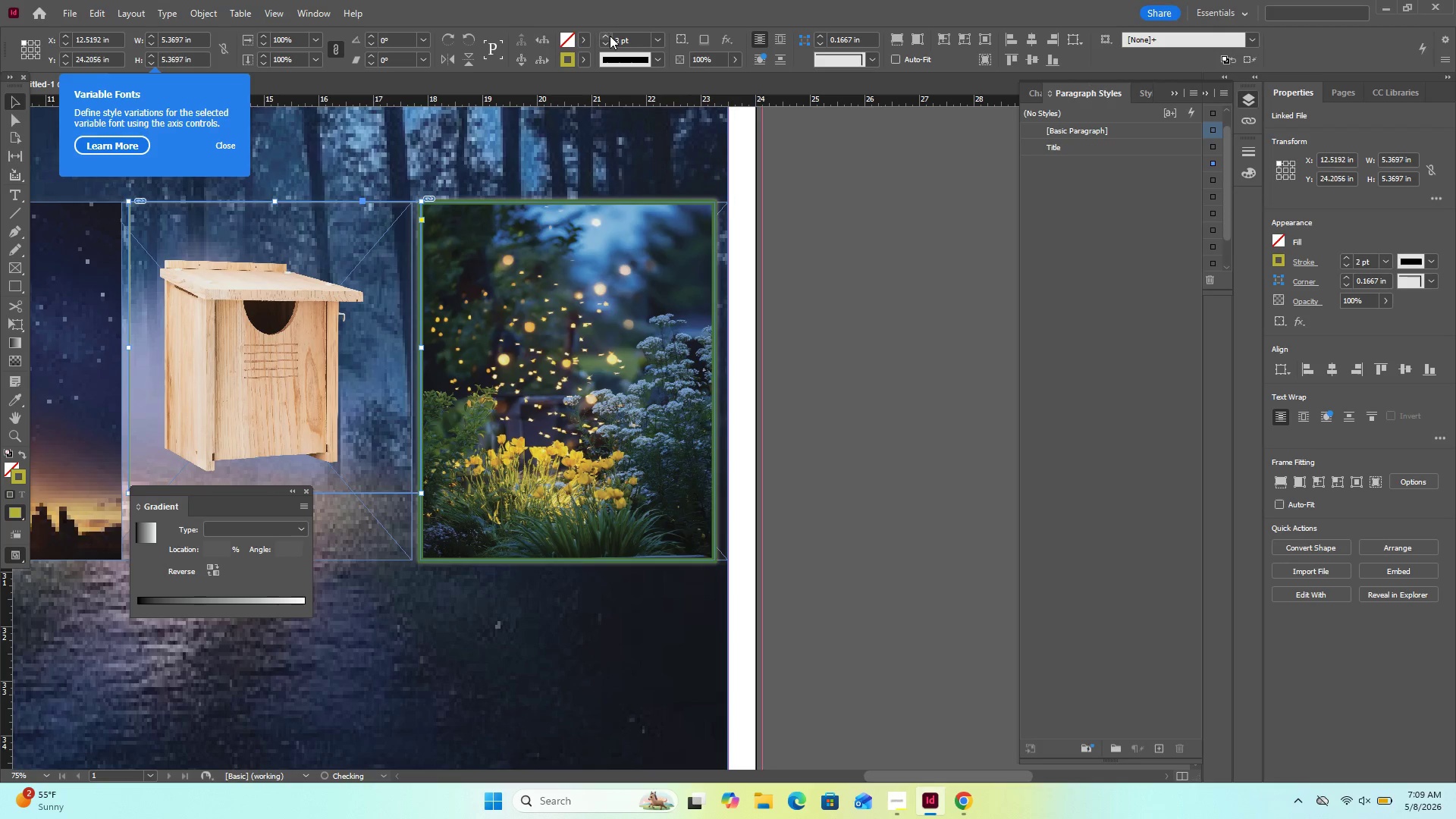 
triple_click([610, 36])
 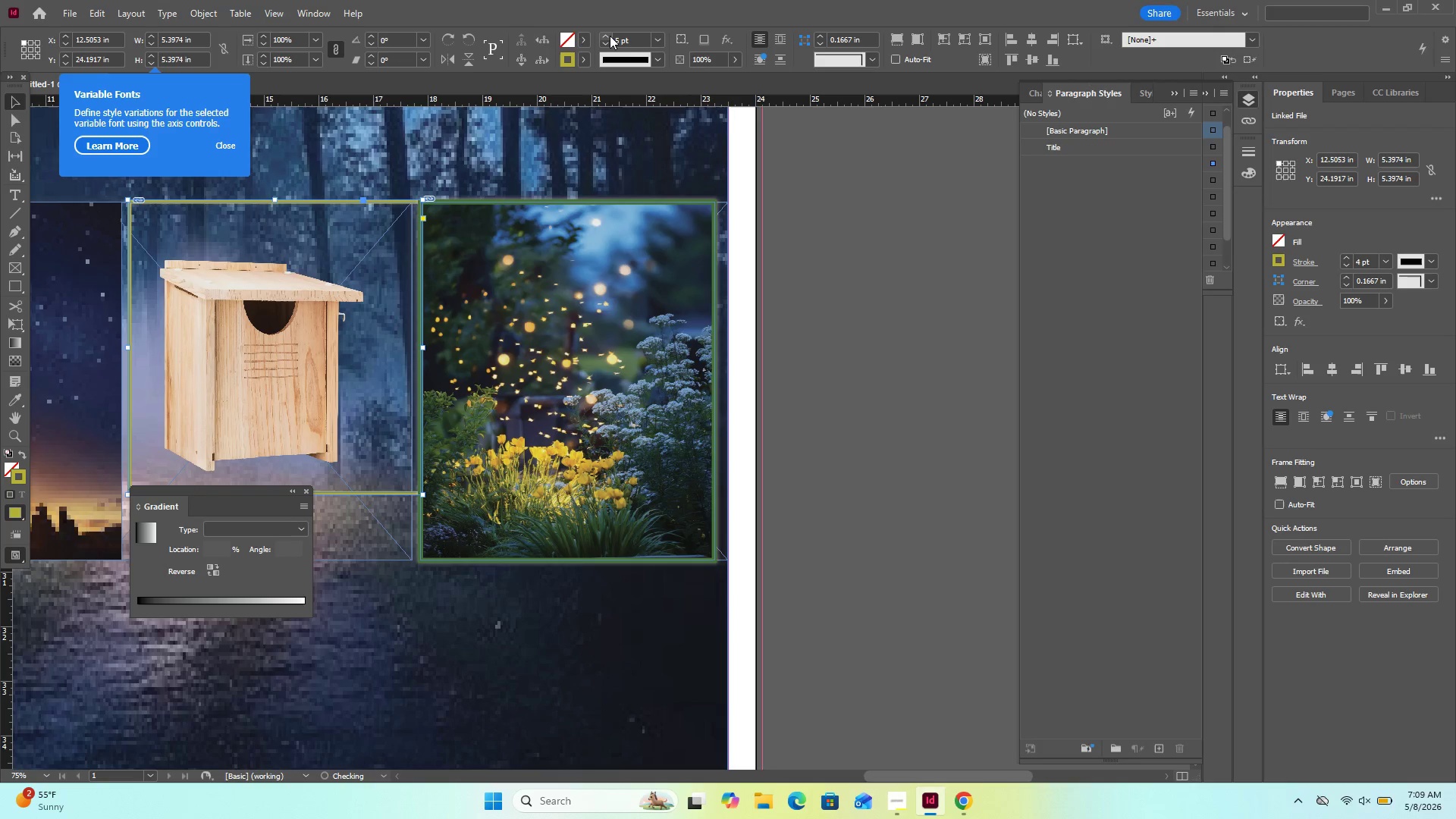 
double_click([610, 36])
 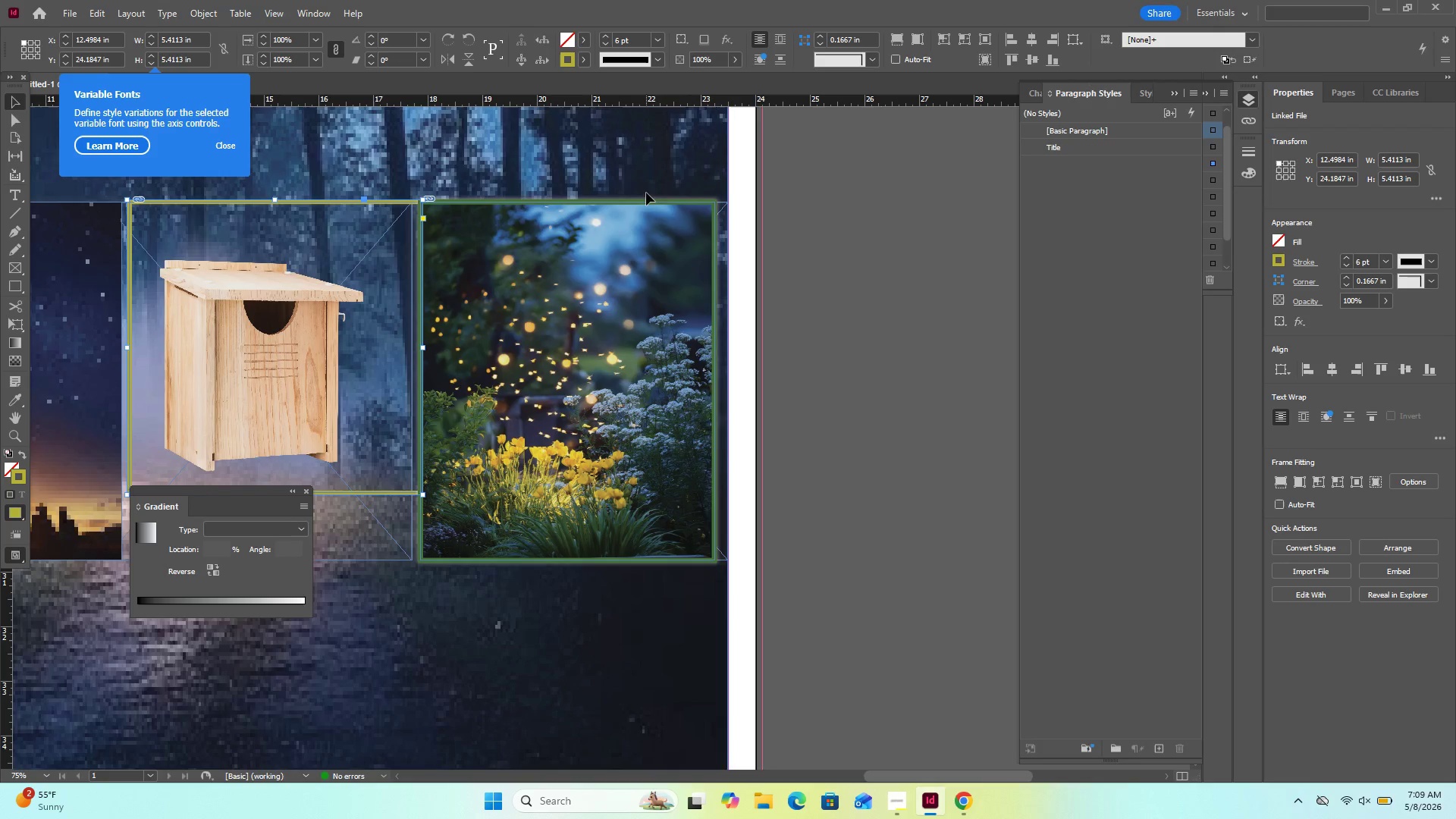 
left_click([645, 201])
 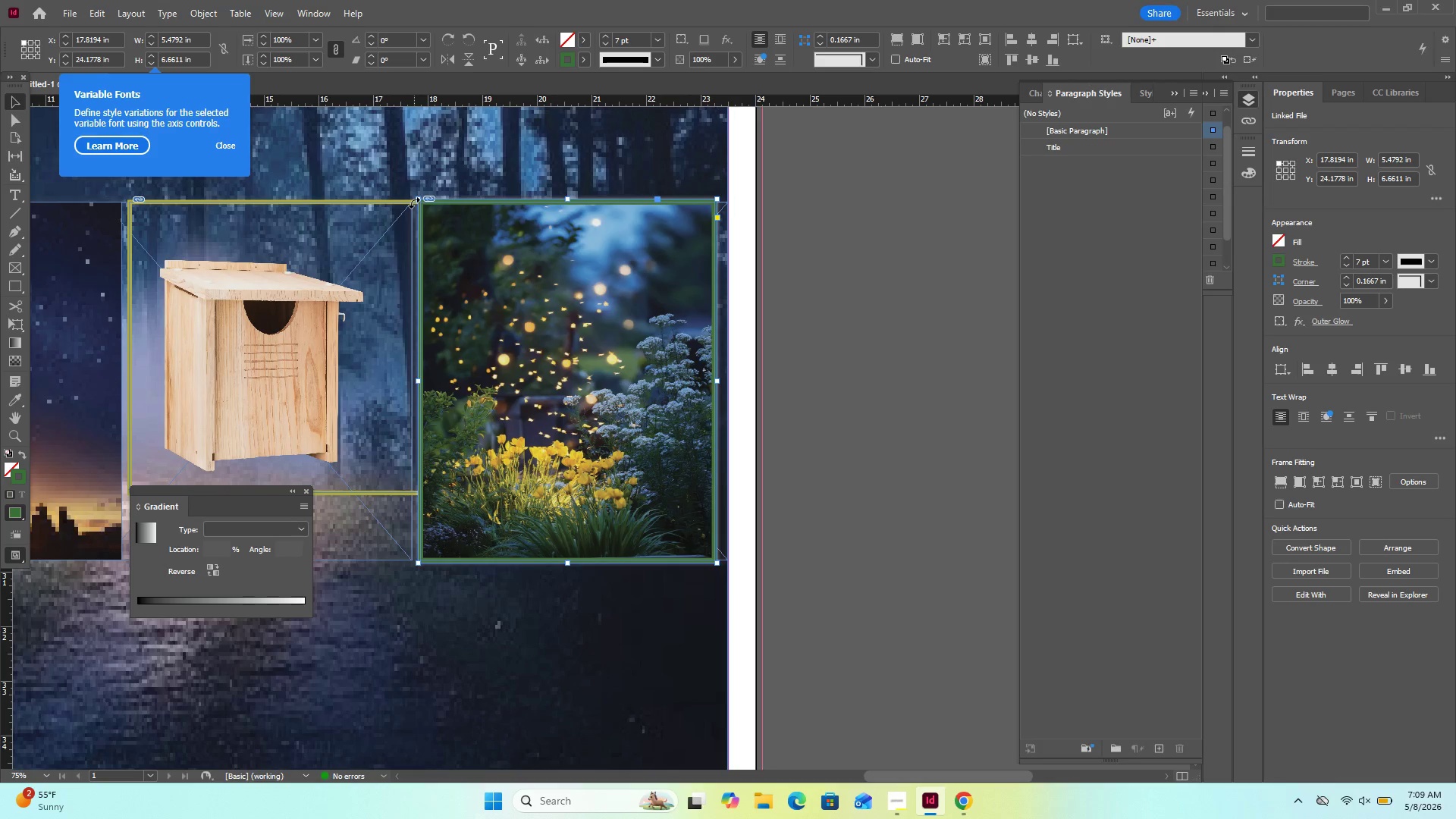 
left_click([394, 206])
 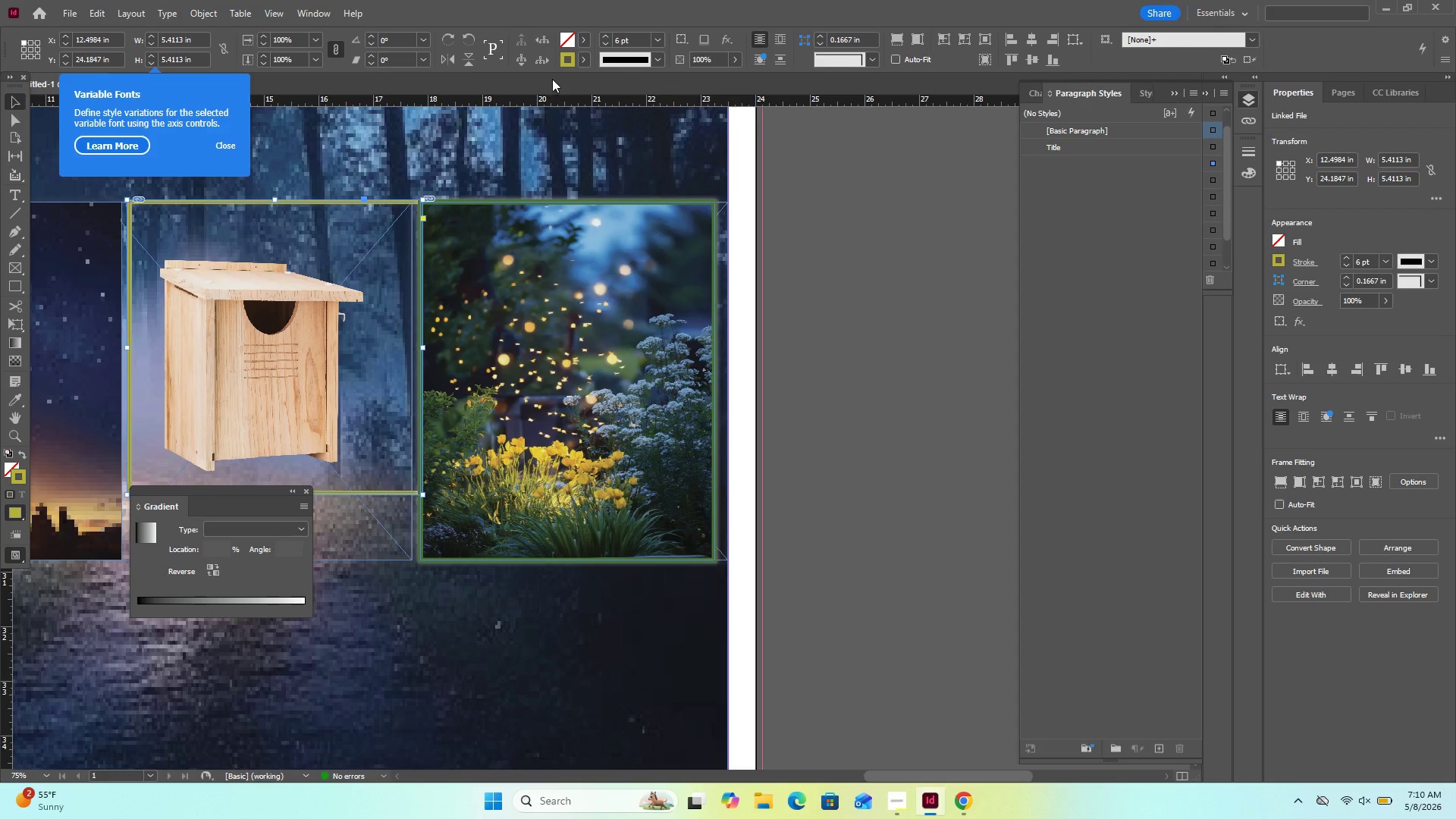 
wait(5.45)
 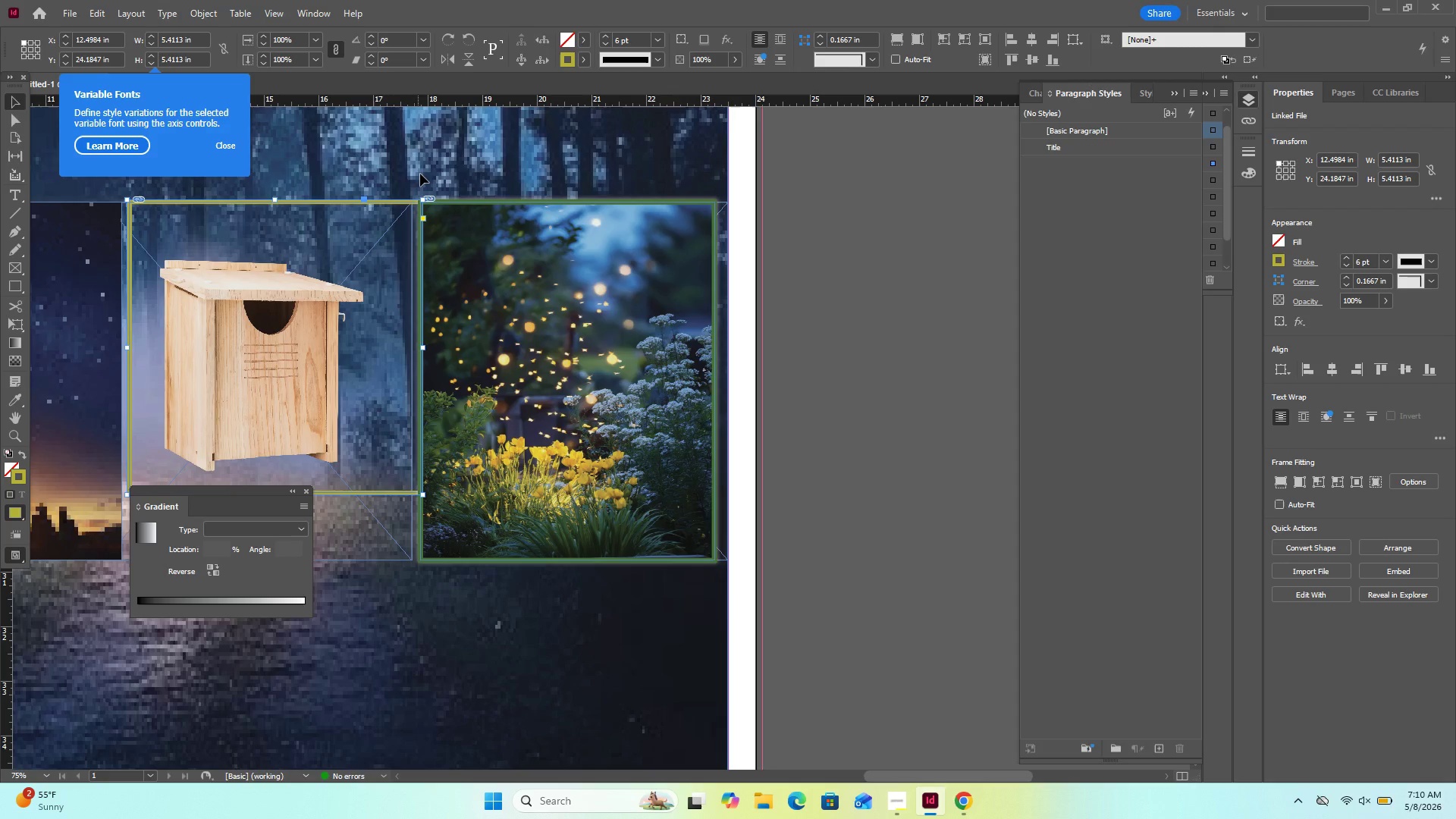 
mouse_move([635, 28])
 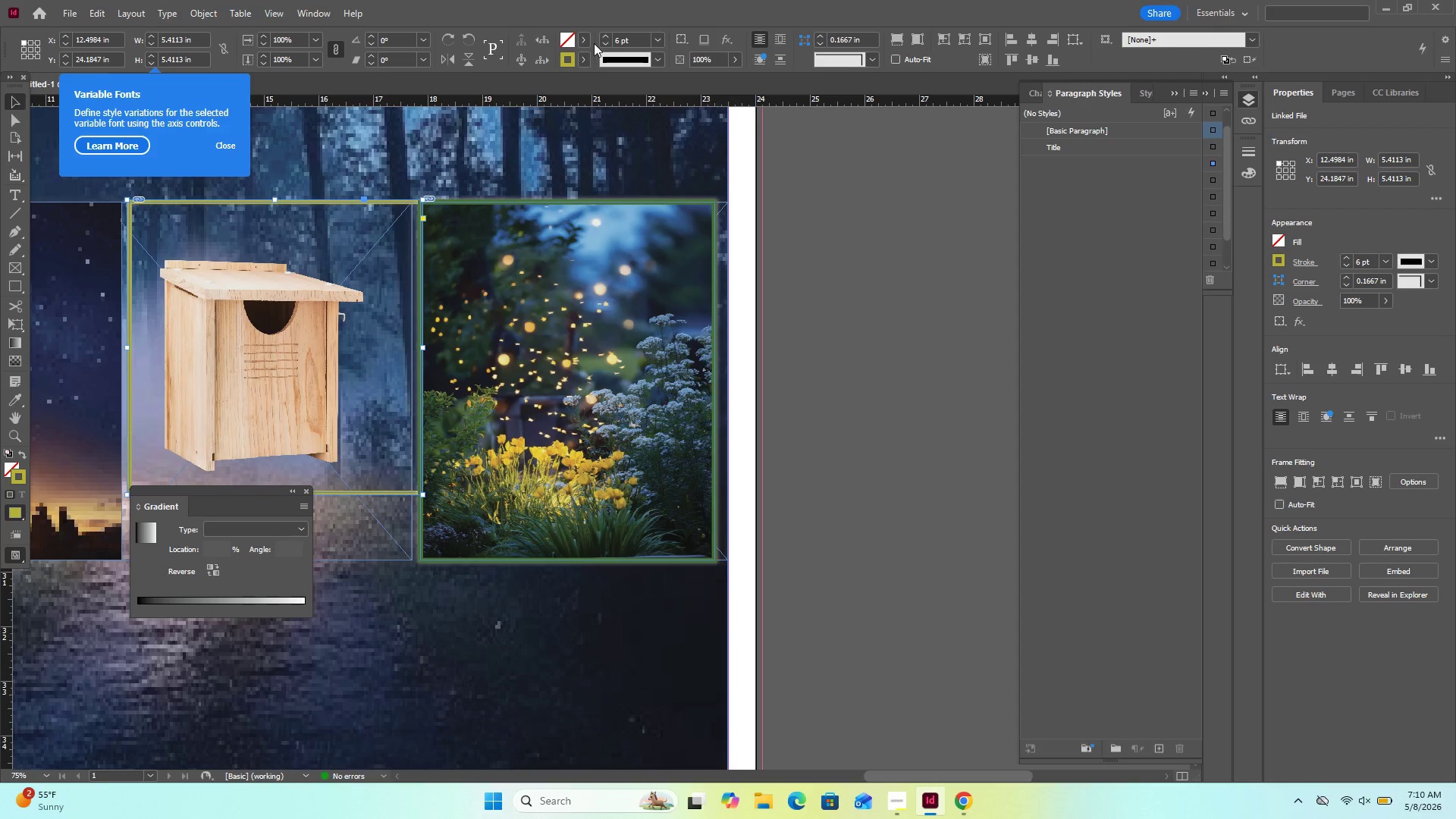 
left_click([604, 32])
 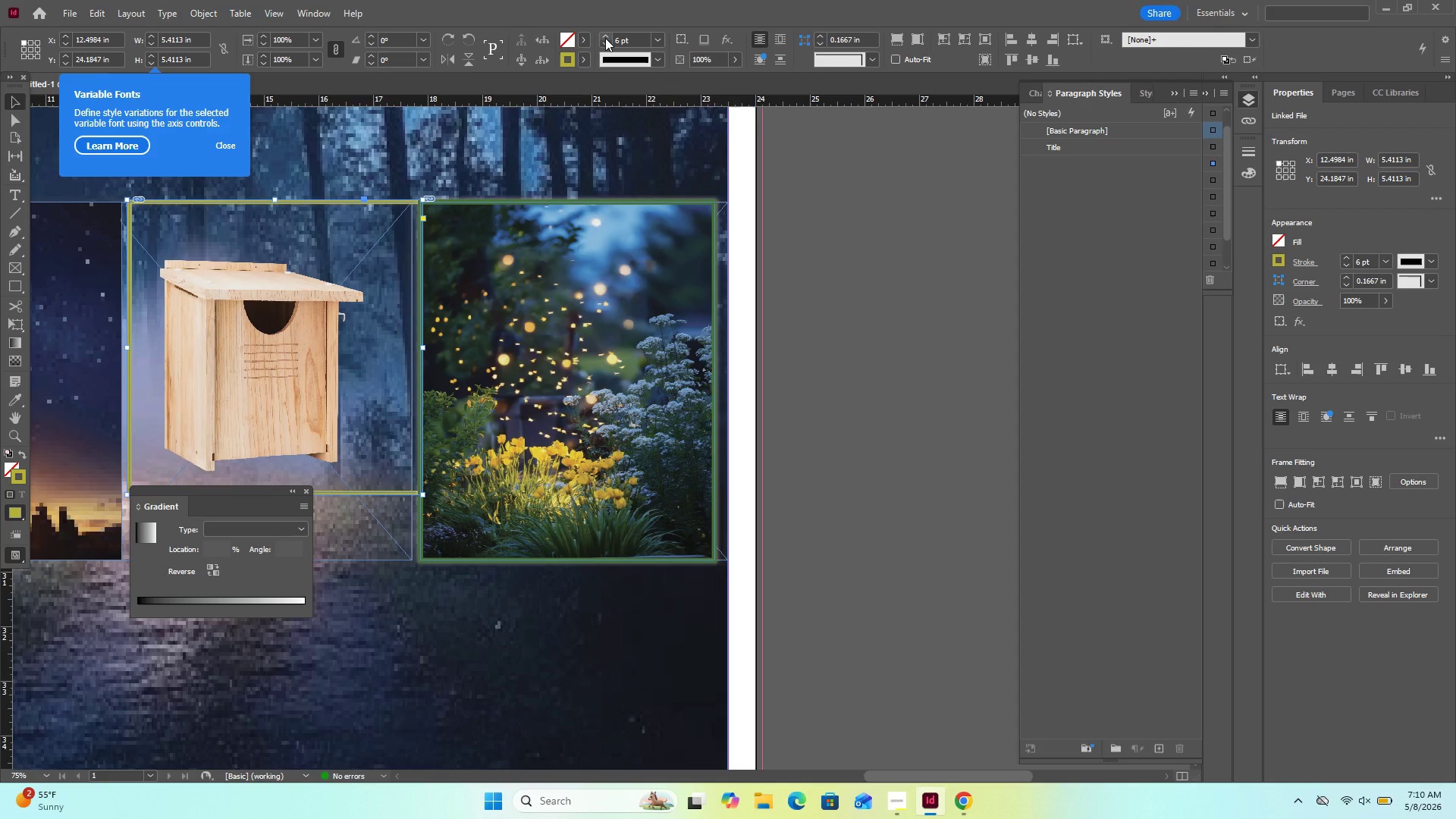 
left_click([605, 38])
 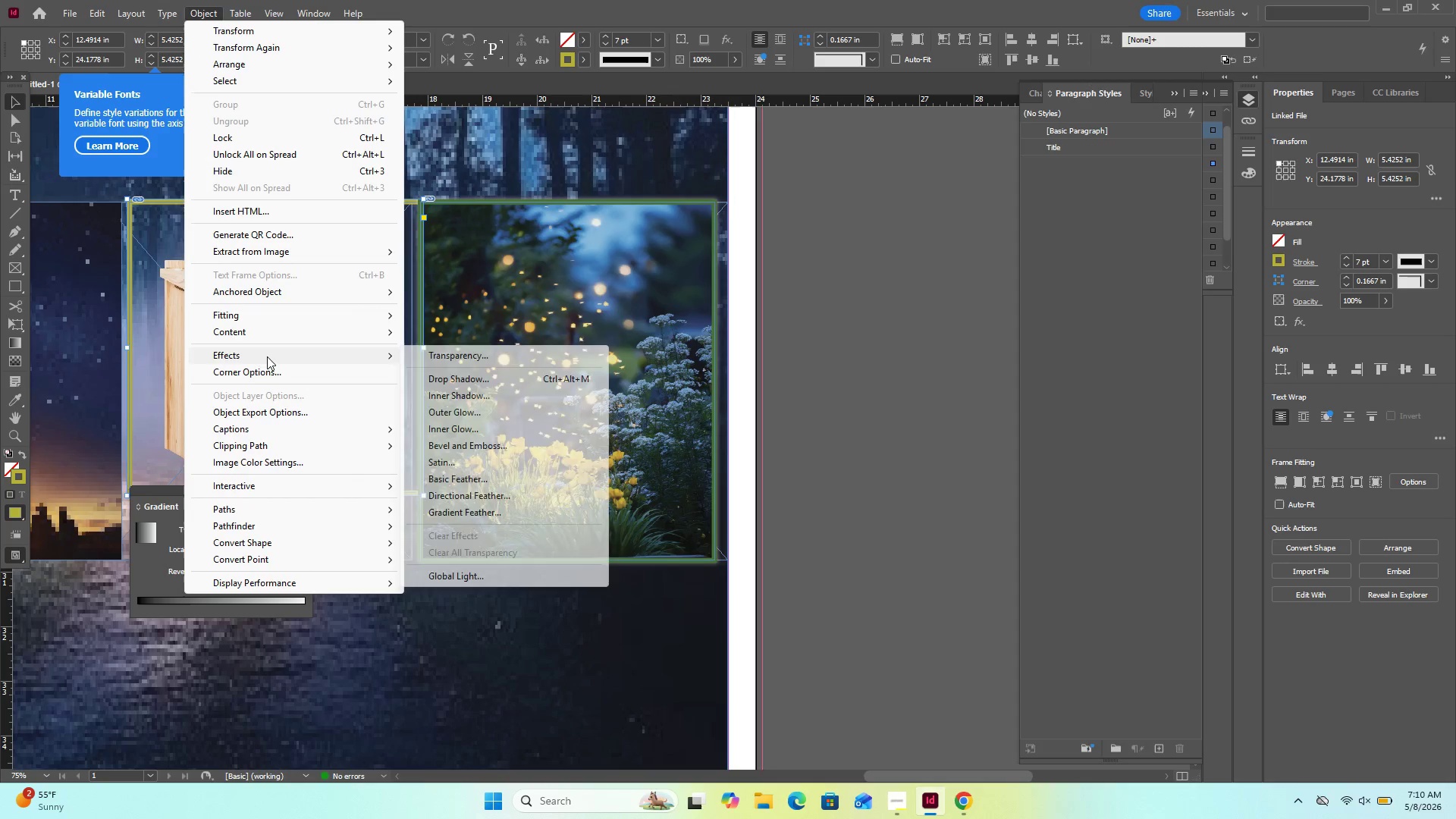 
wait(9.47)
 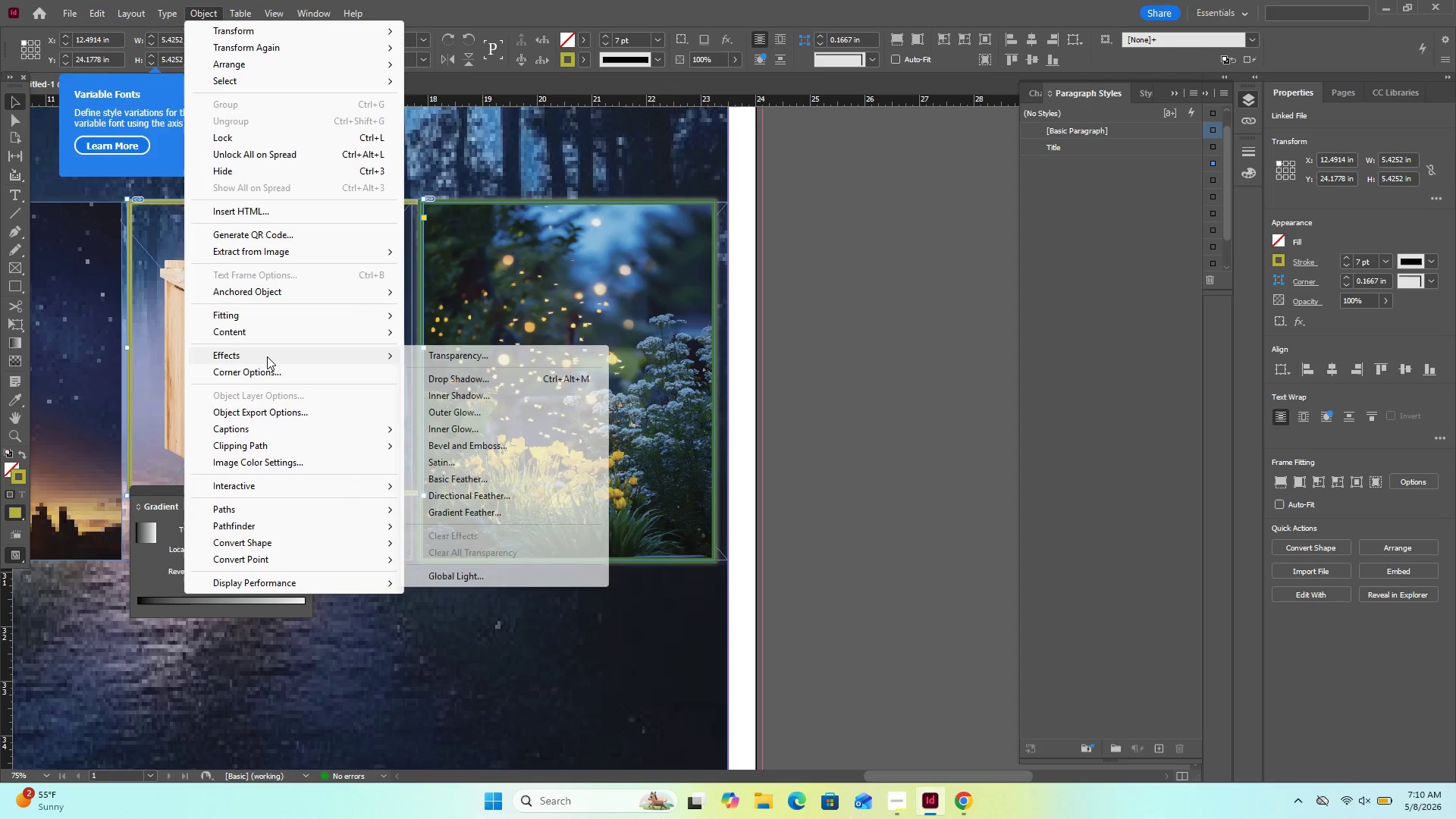 
scroll: coordinate [604, 571], scroll_direction: up, amount: 2.0
 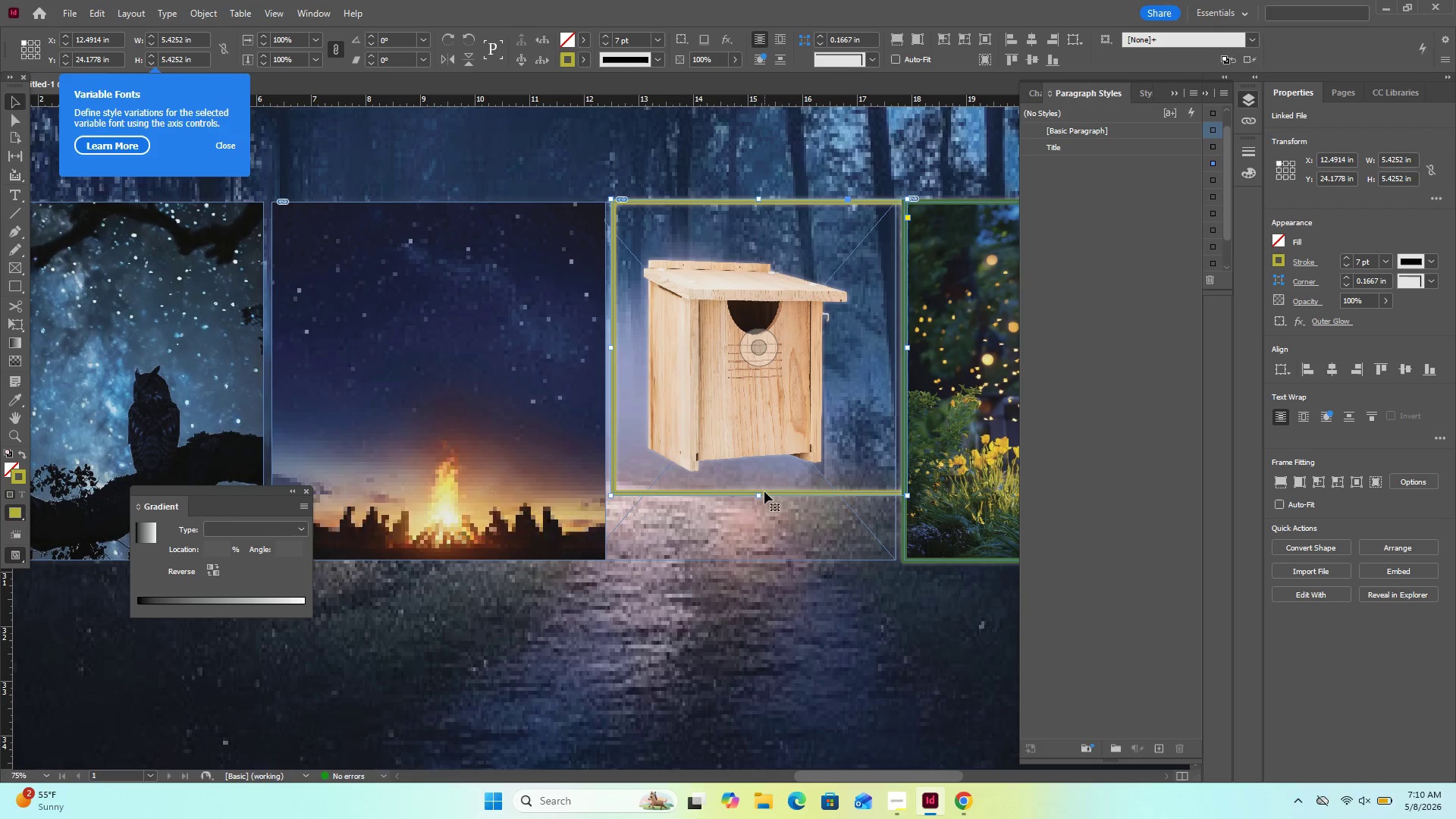 
wait(5.53)
 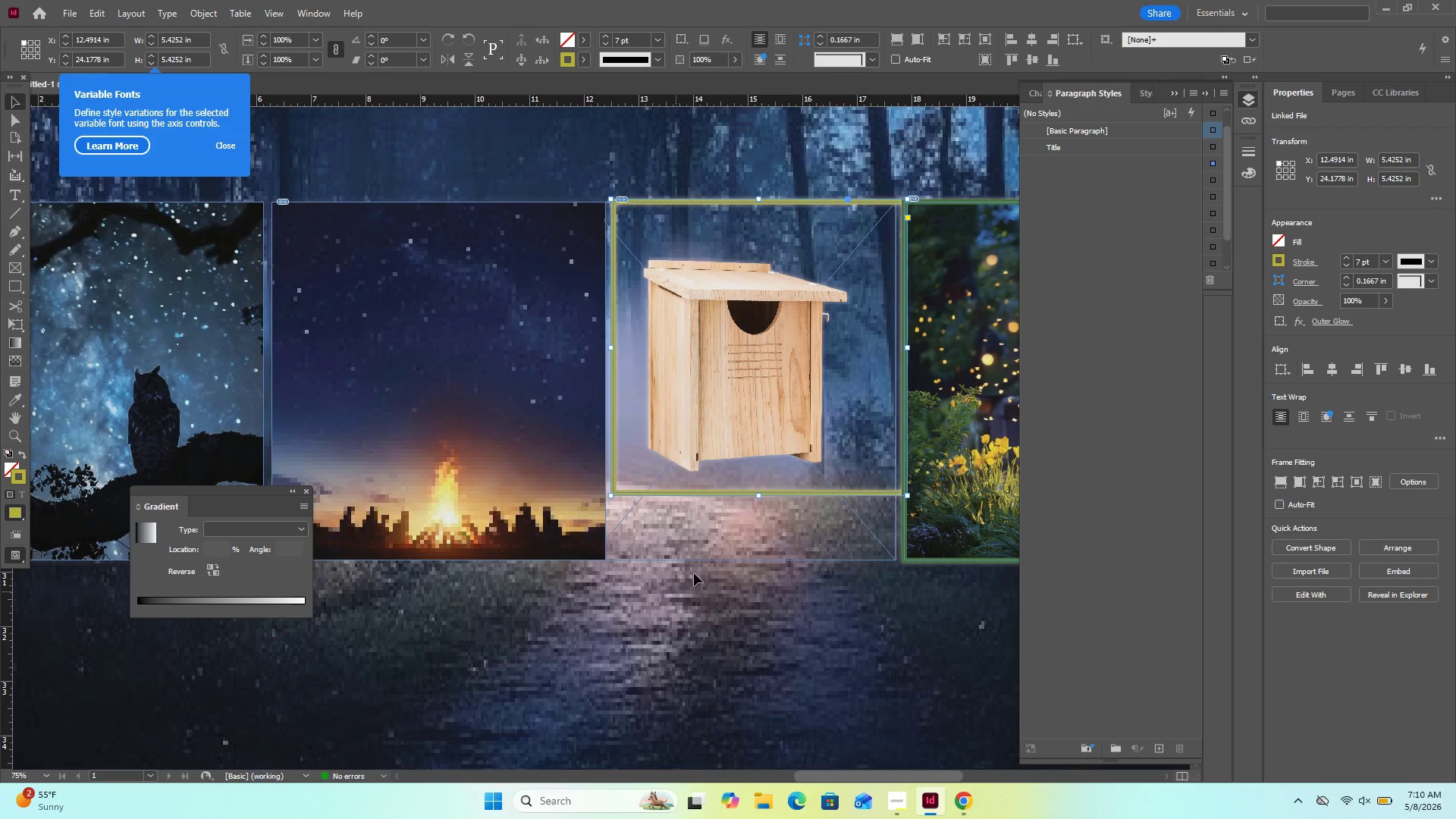 
left_click_drag(start_coordinate=[758, 493], to_coordinate=[763, 560])
 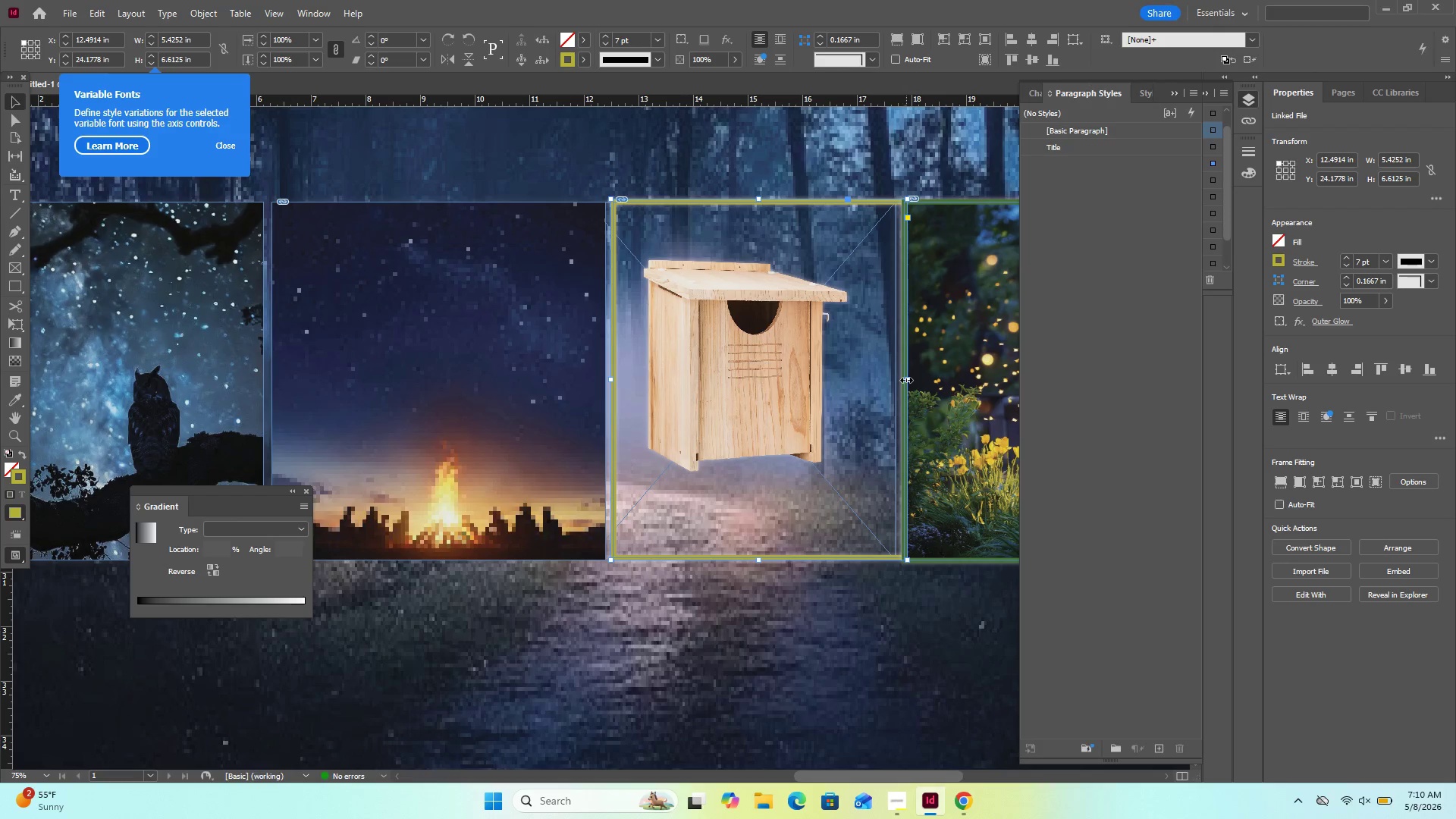 
left_click_drag(start_coordinate=[906, 380], to_coordinate=[897, 387])
 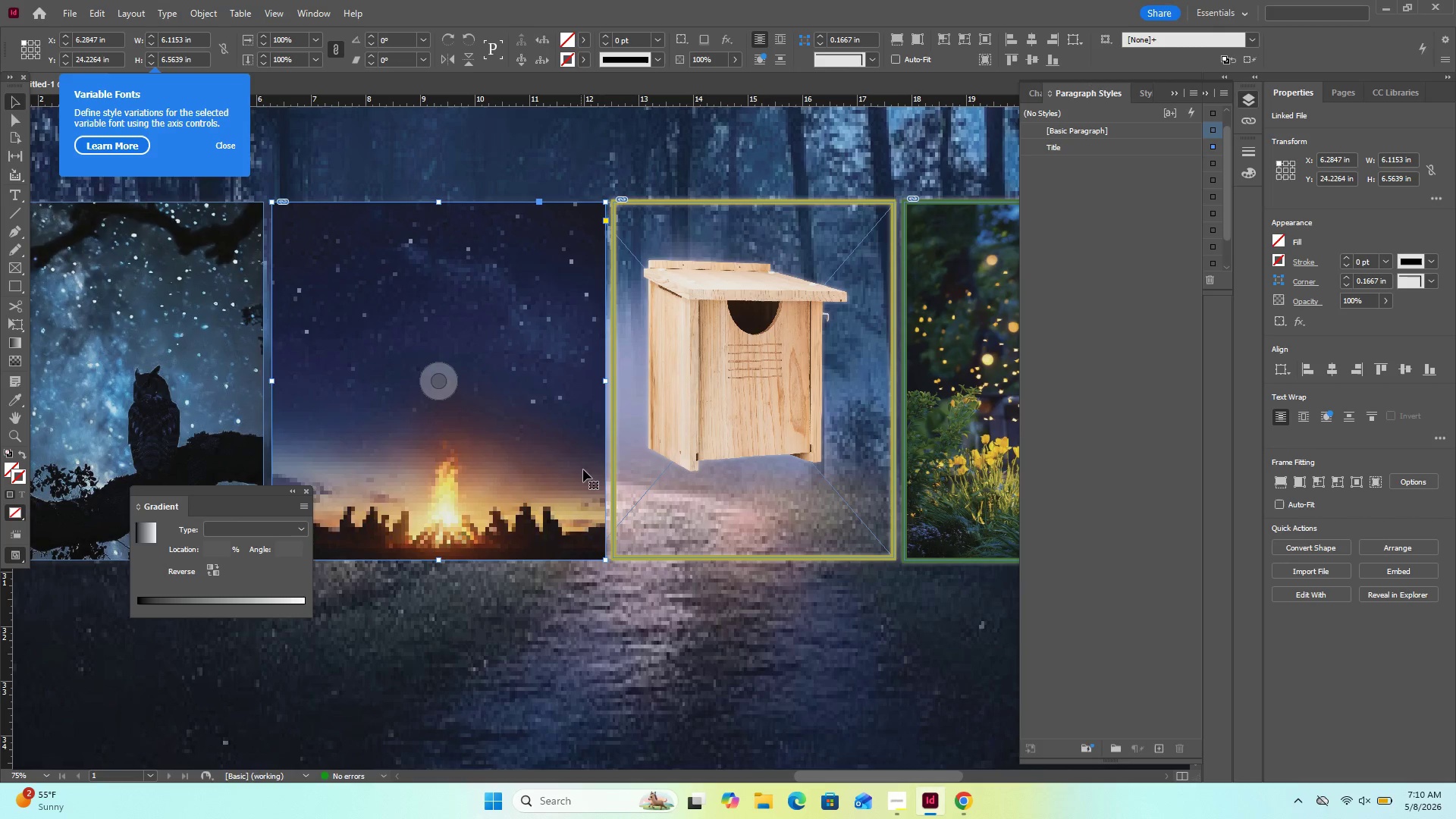 
double_click([573, 471])
 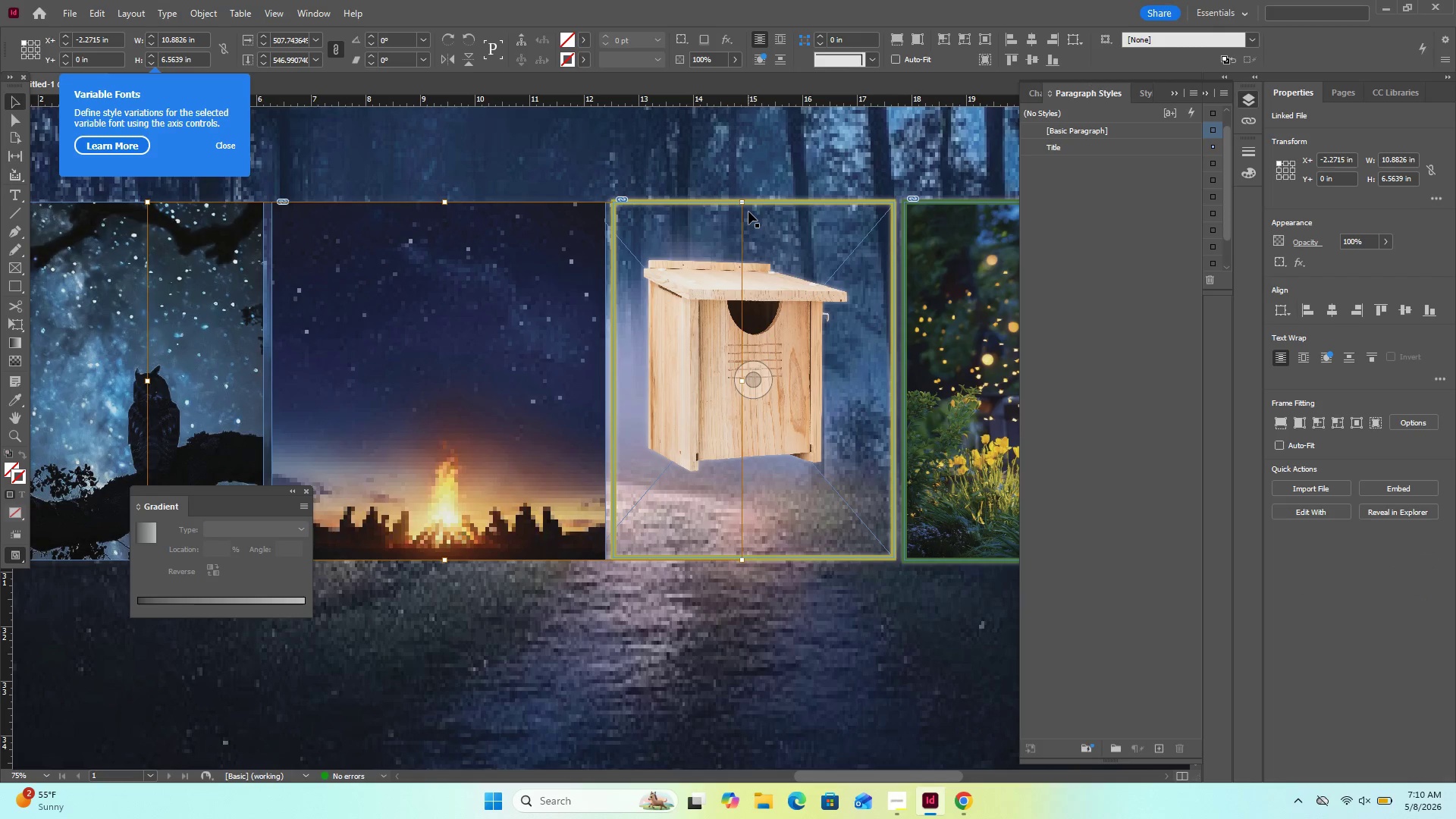 
left_click_drag(start_coordinate=[743, 203], to_coordinate=[658, 203])
 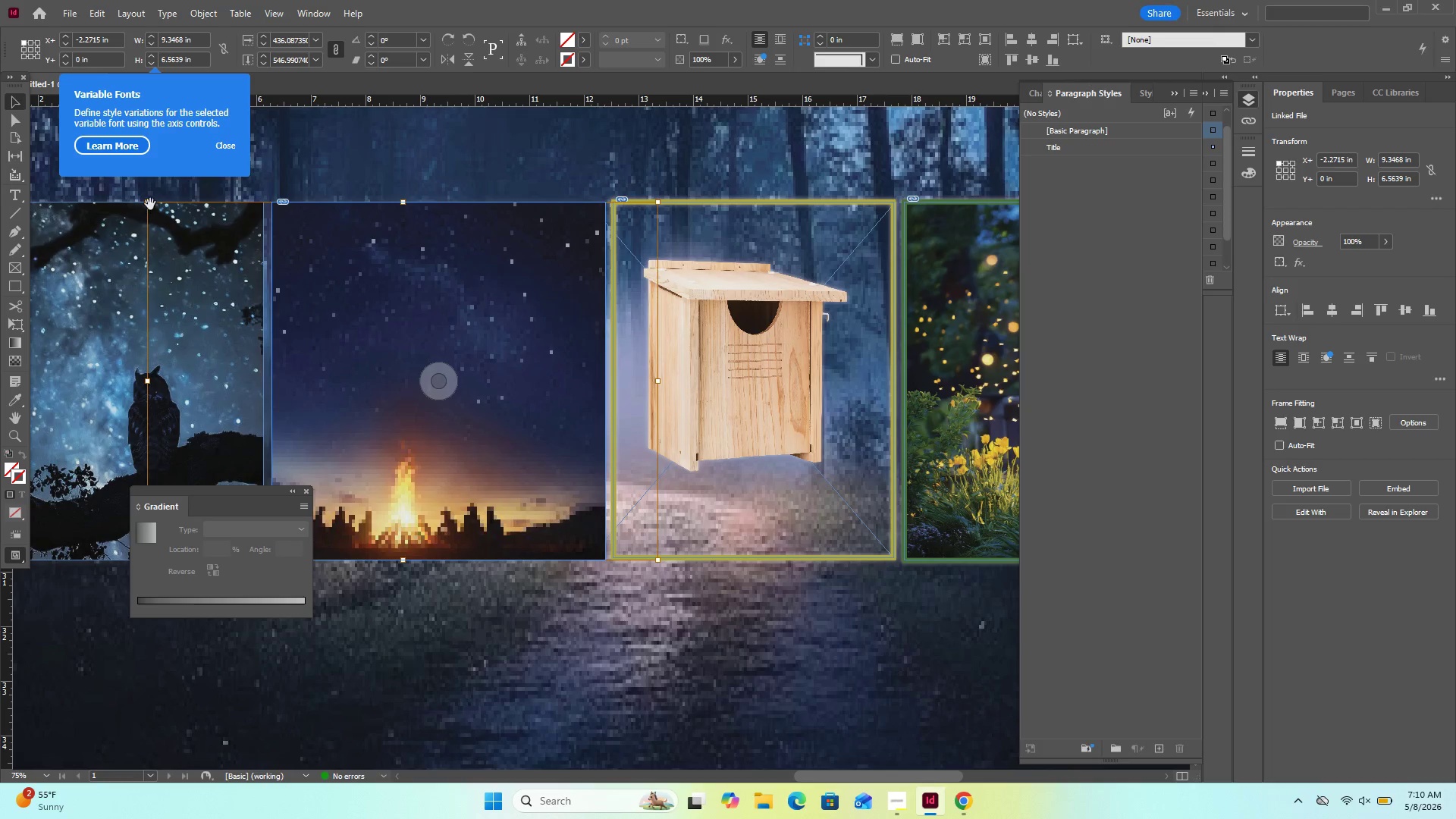 
left_click_drag(start_coordinate=[149, 202], to_coordinate=[278, 203])
 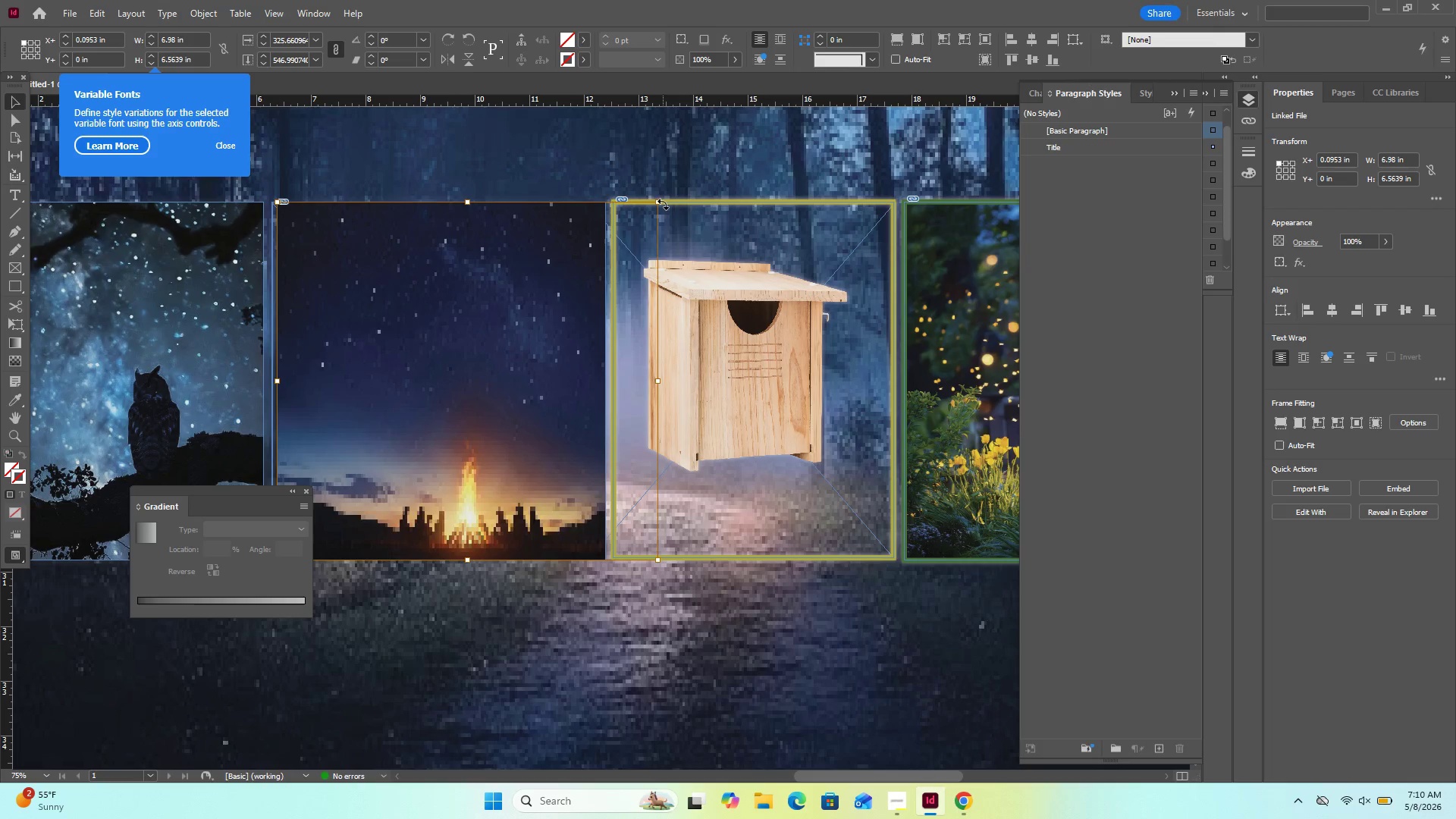 
wait(6.03)
 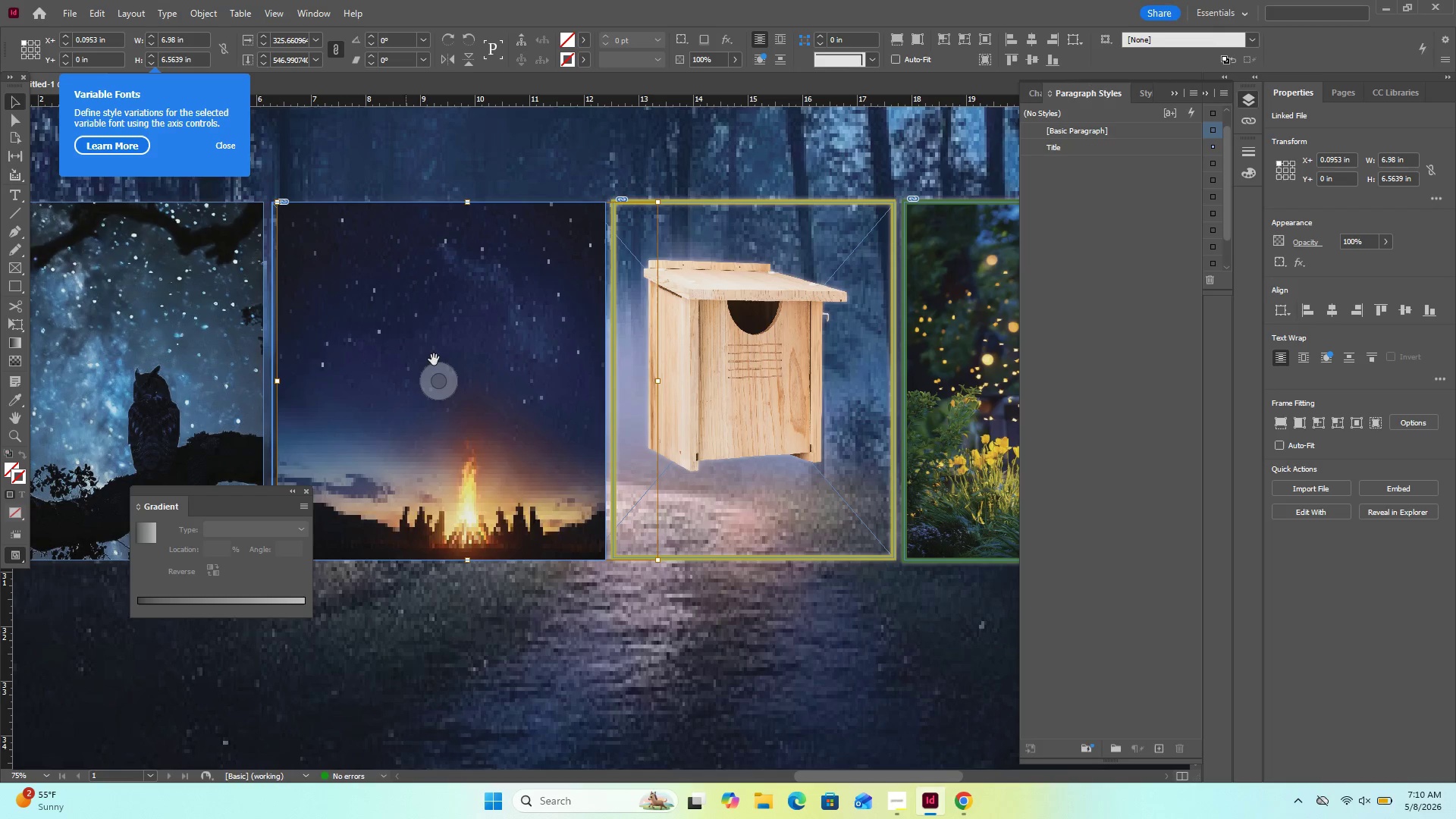 
left_click_drag(start_coordinate=[657, 203], to_coordinate=[937, 157])
 